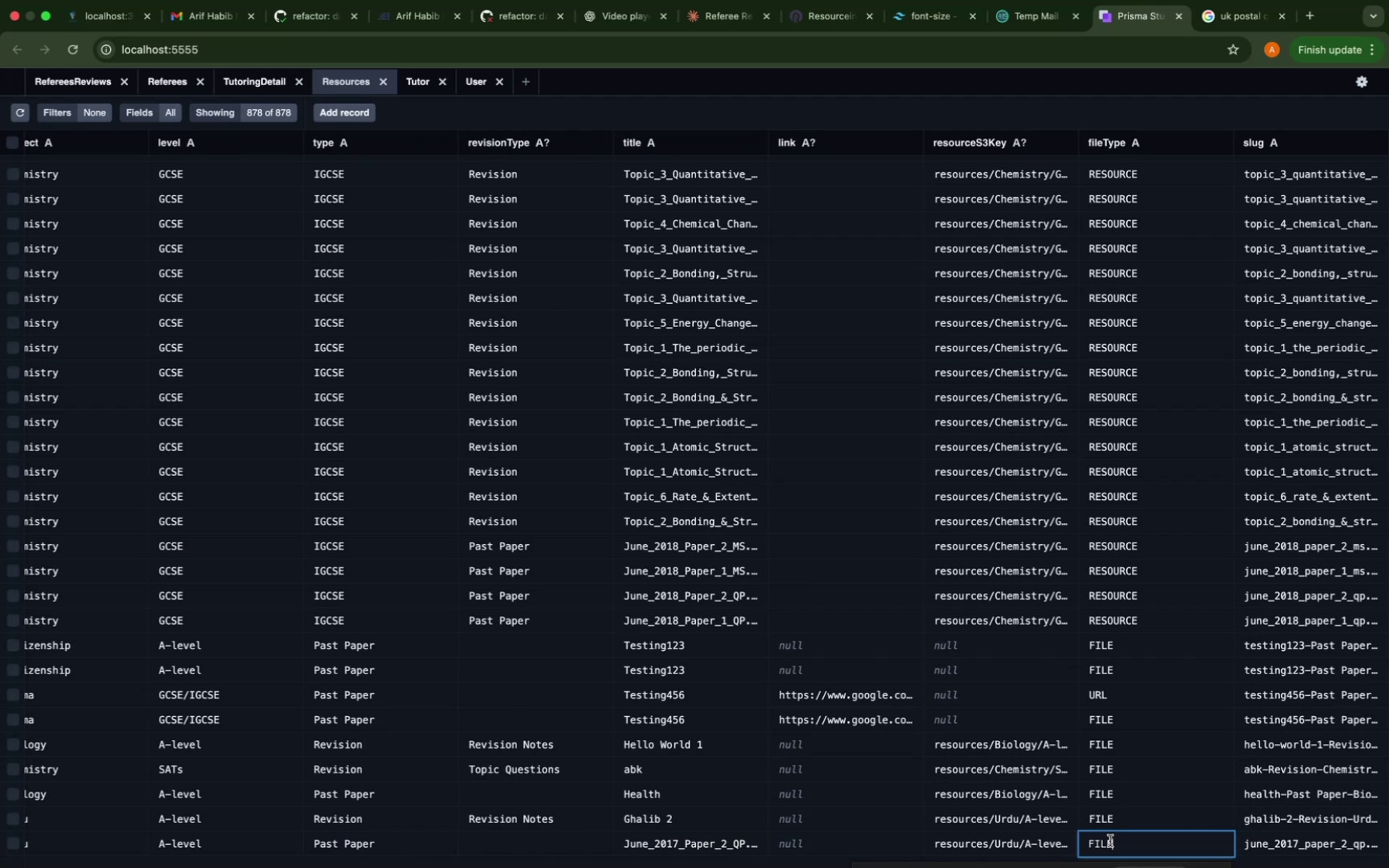 
triple_click([1110, 841])
 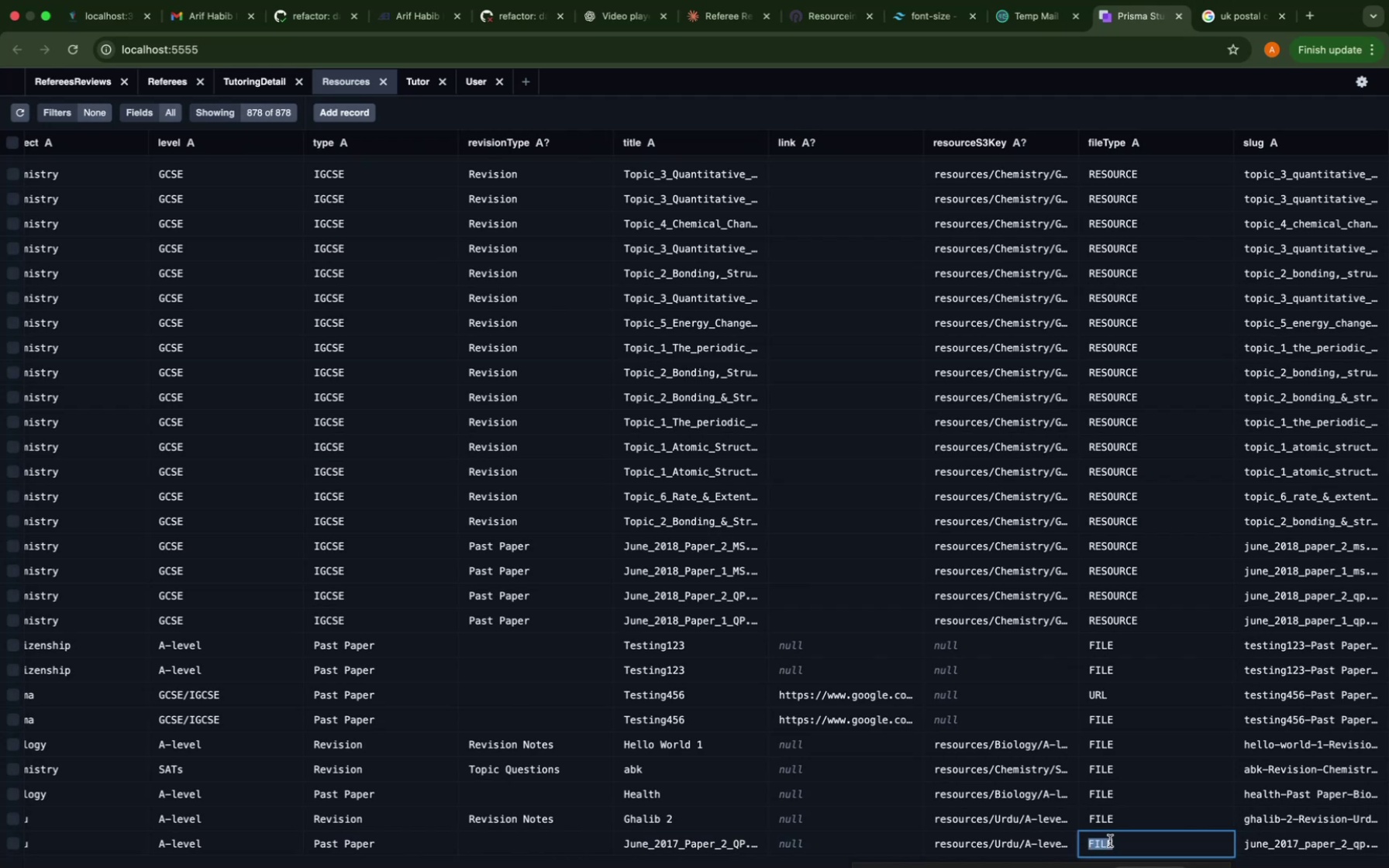 
triple_click([1110, 841])
 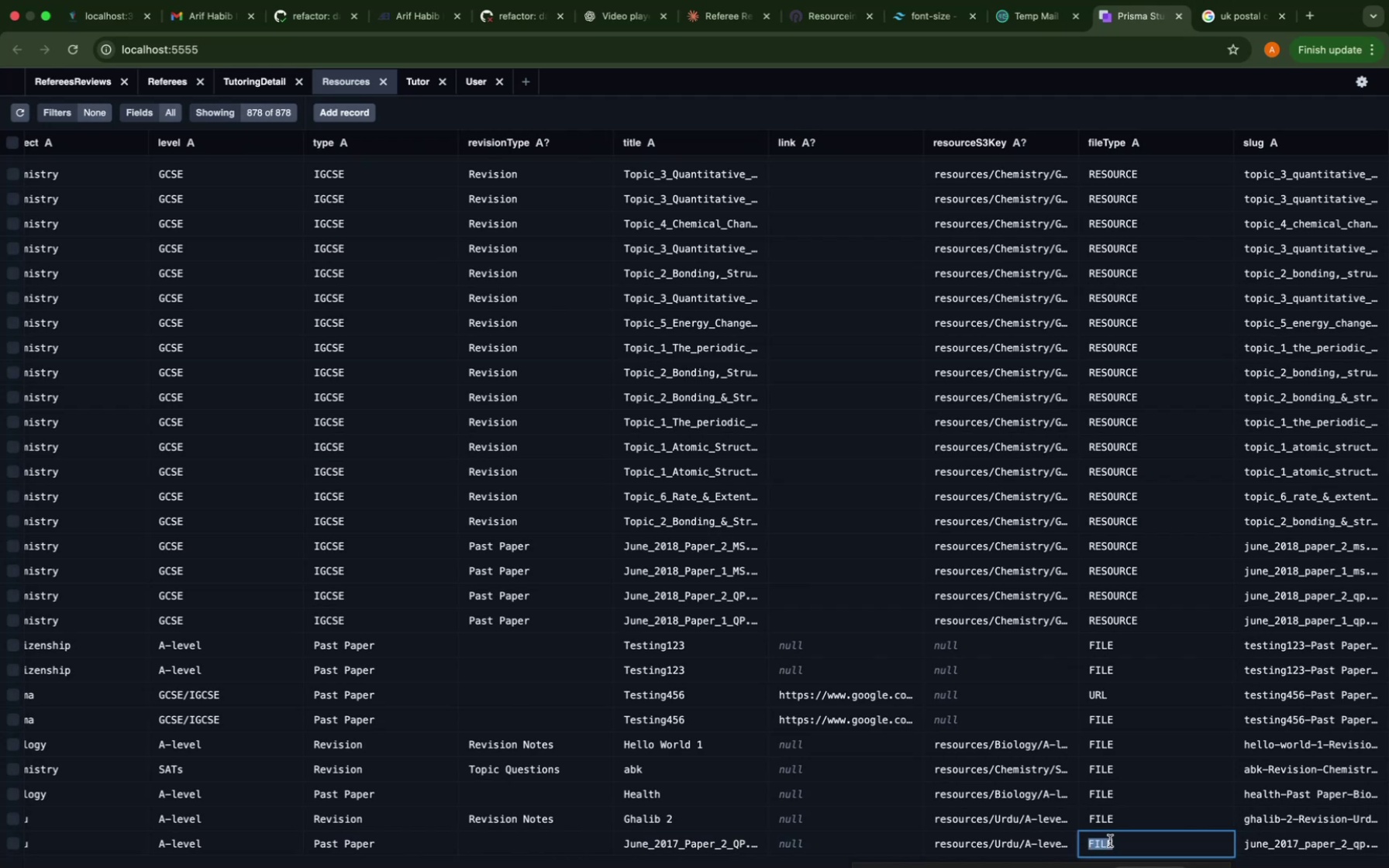 
type(RESOURCE)
 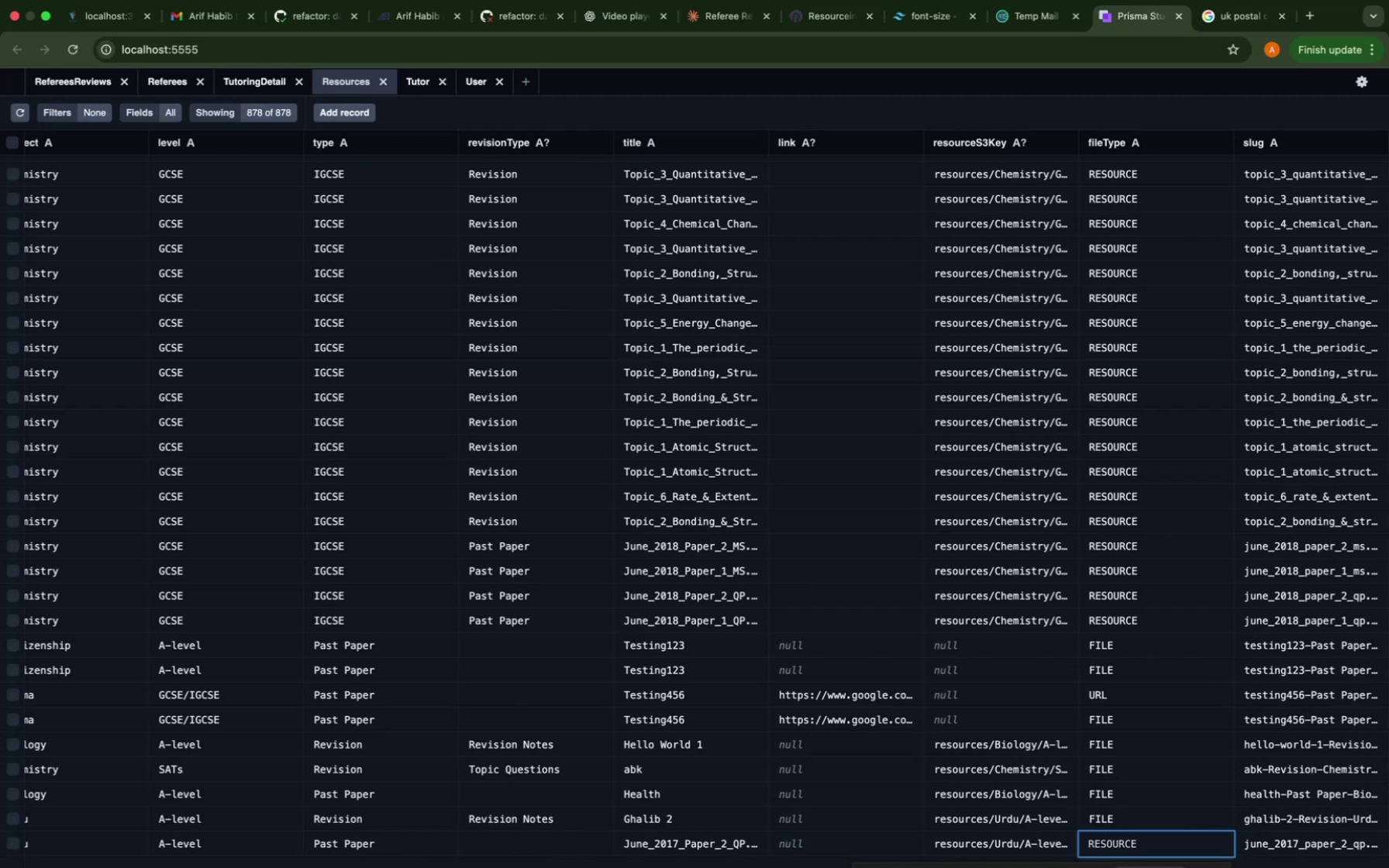 
key(Enter)
 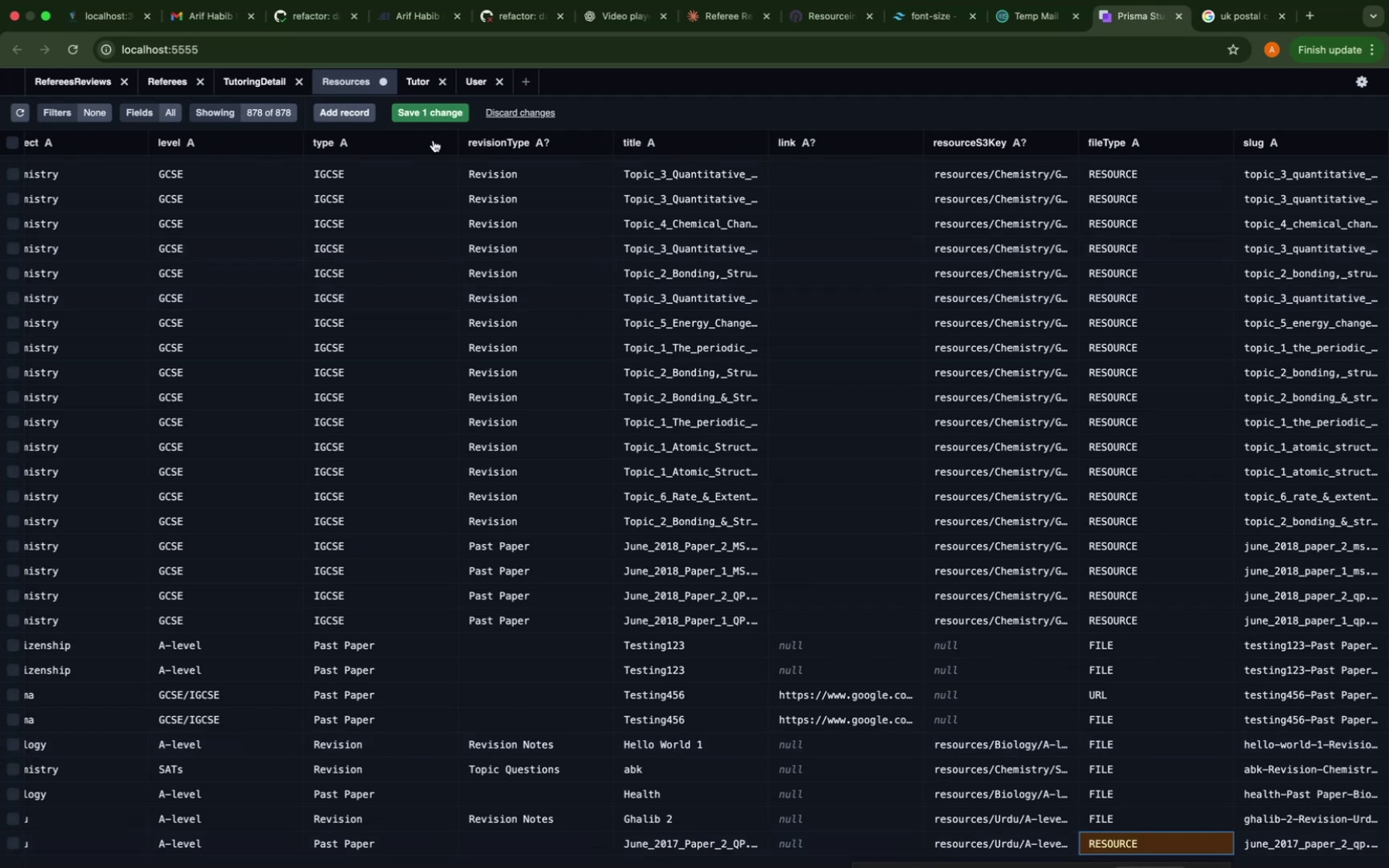 
left_click([433, 118])
 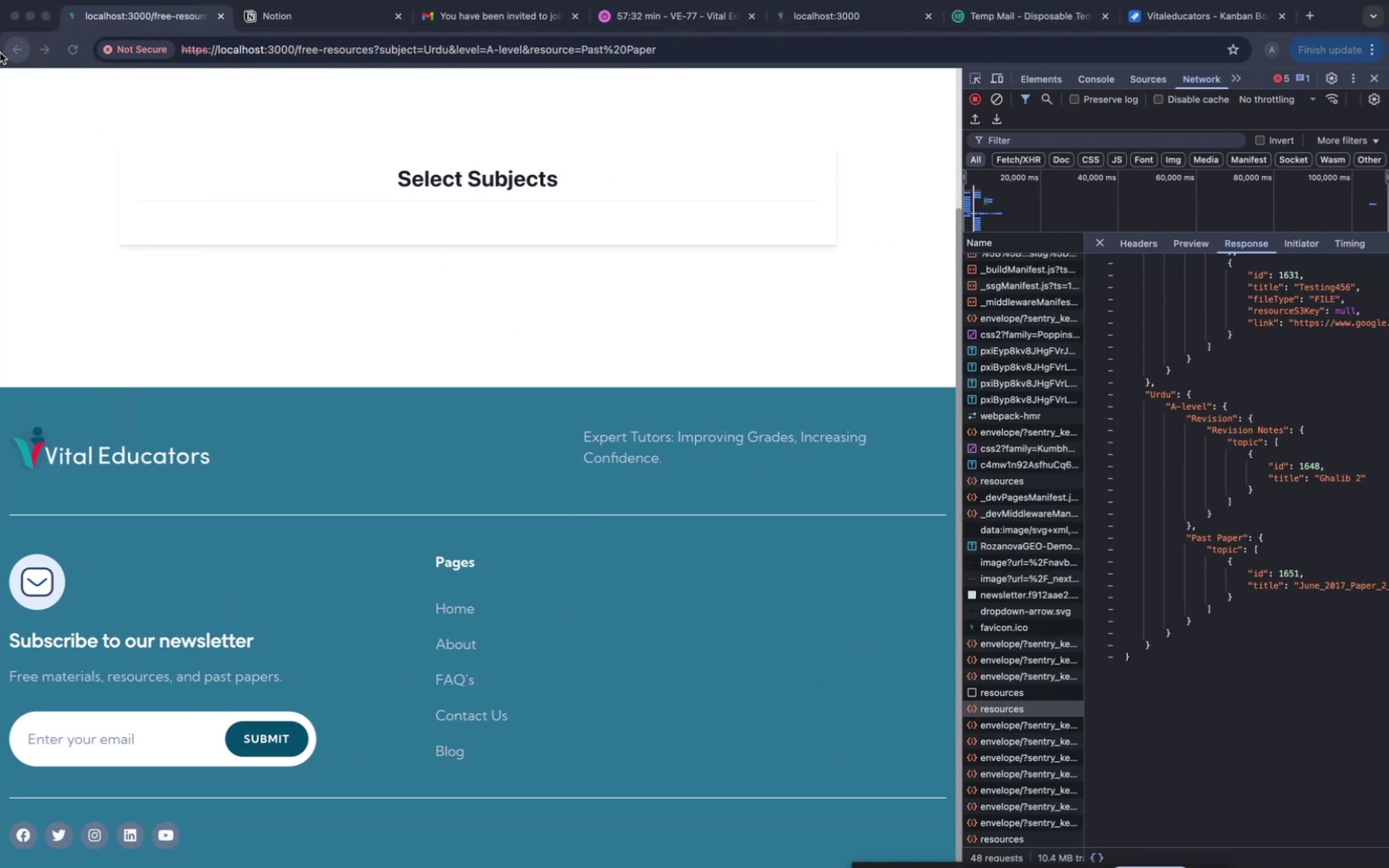 
key(Meta+CommandLeft)
 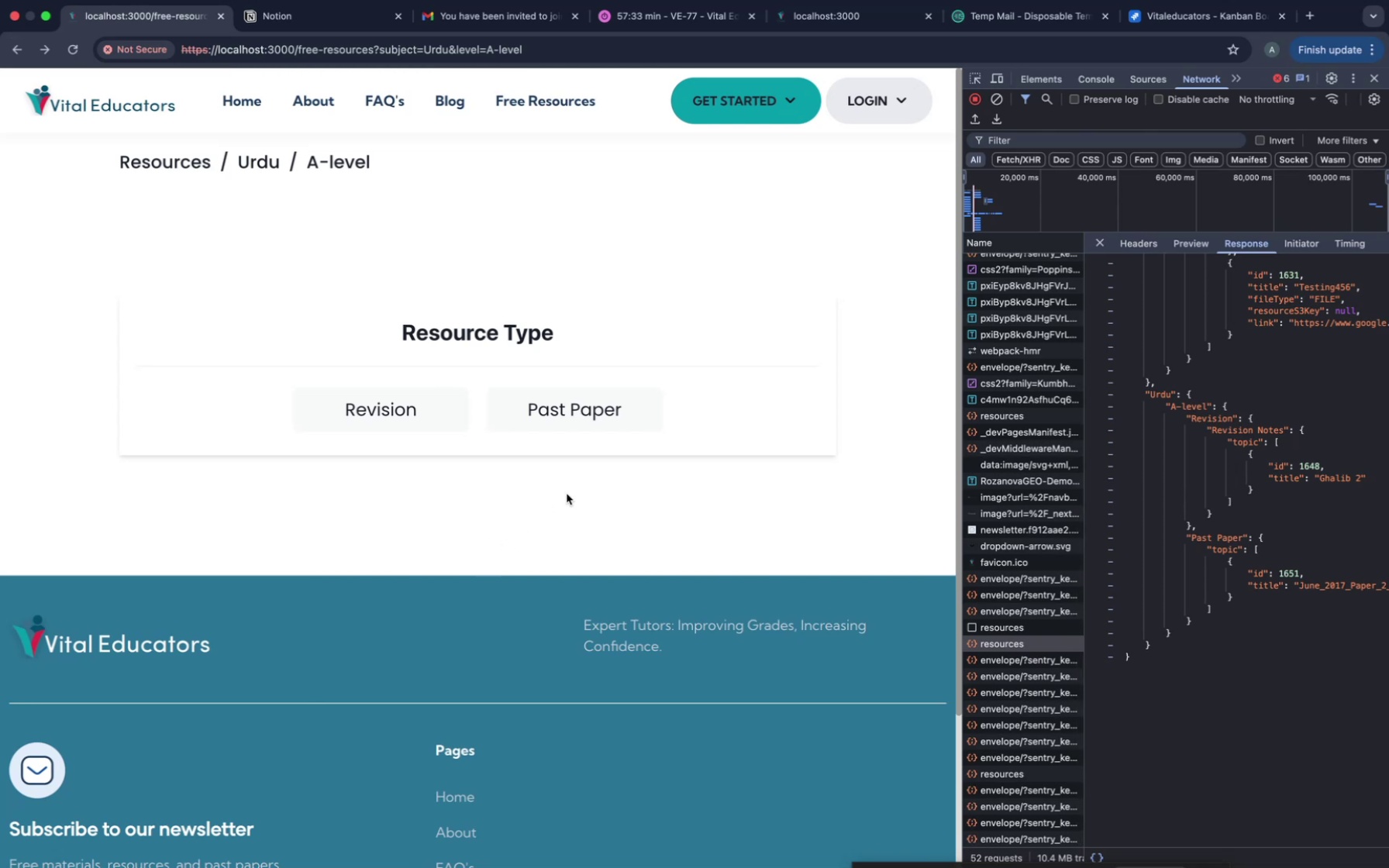 
key(Meta+R)
 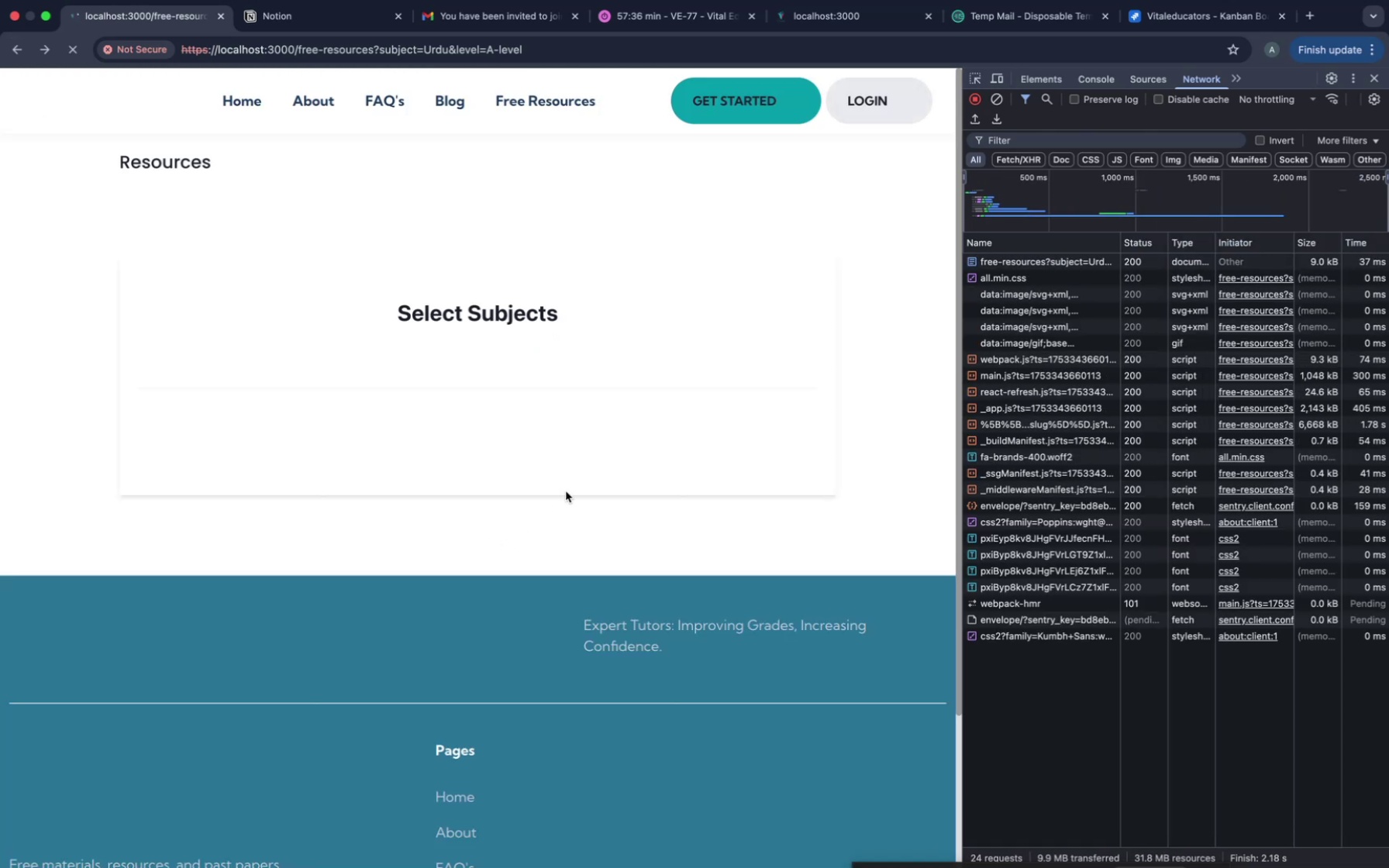 
left_click([579, 410])
 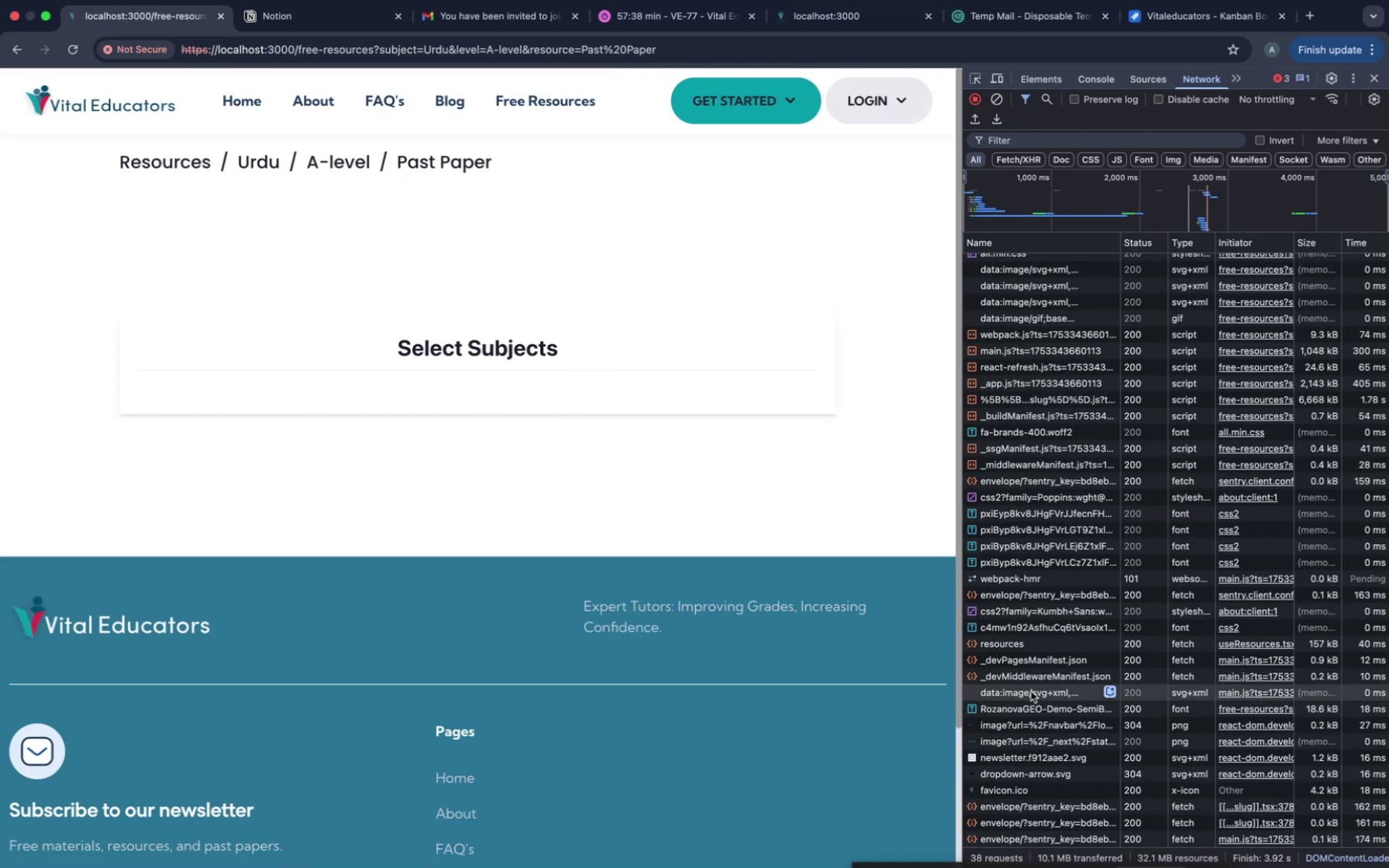 
scroll: coordinate [1070, 730], scroll_direction: down, amount: 185.0
 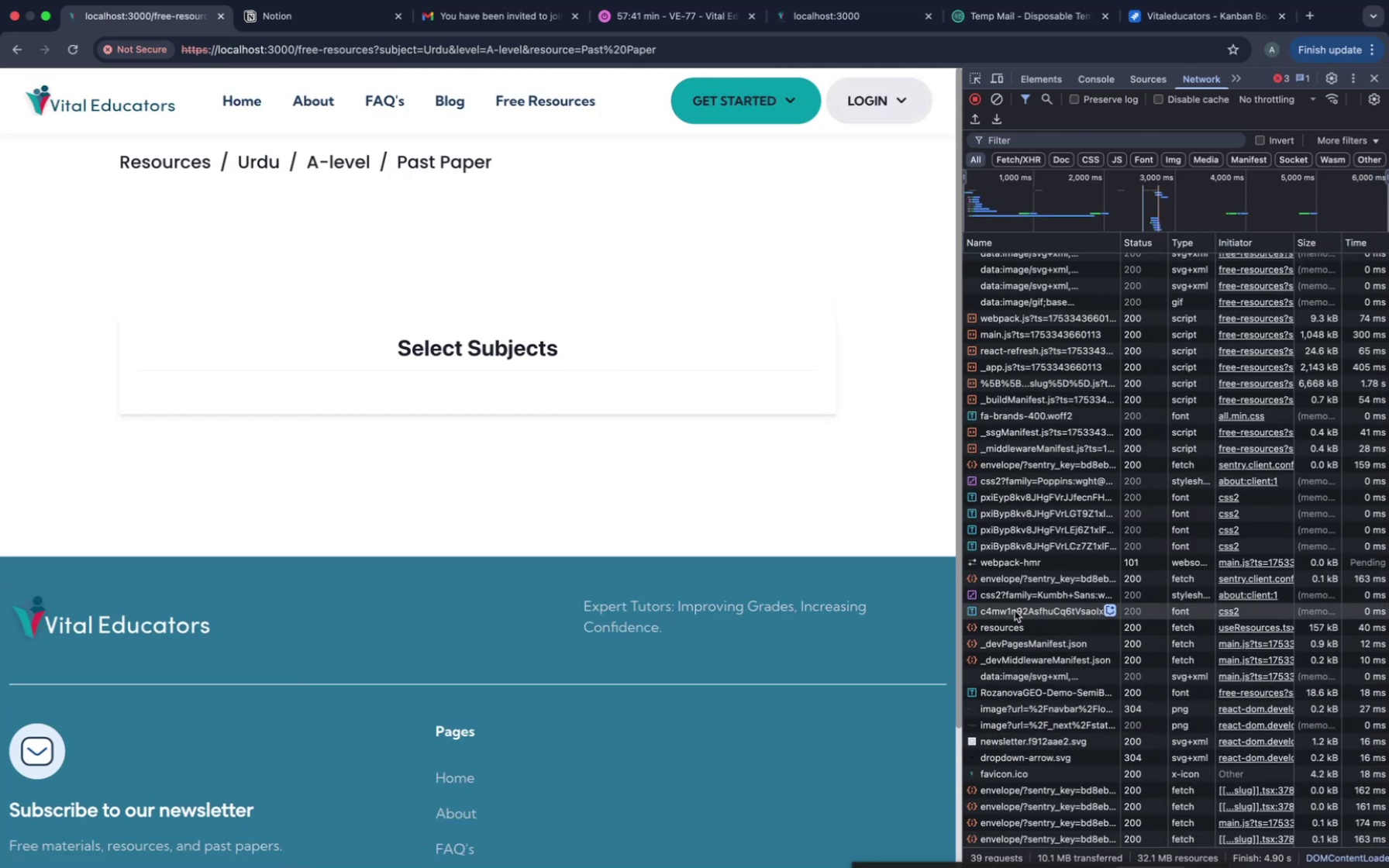 
left_click([1015, 626])
 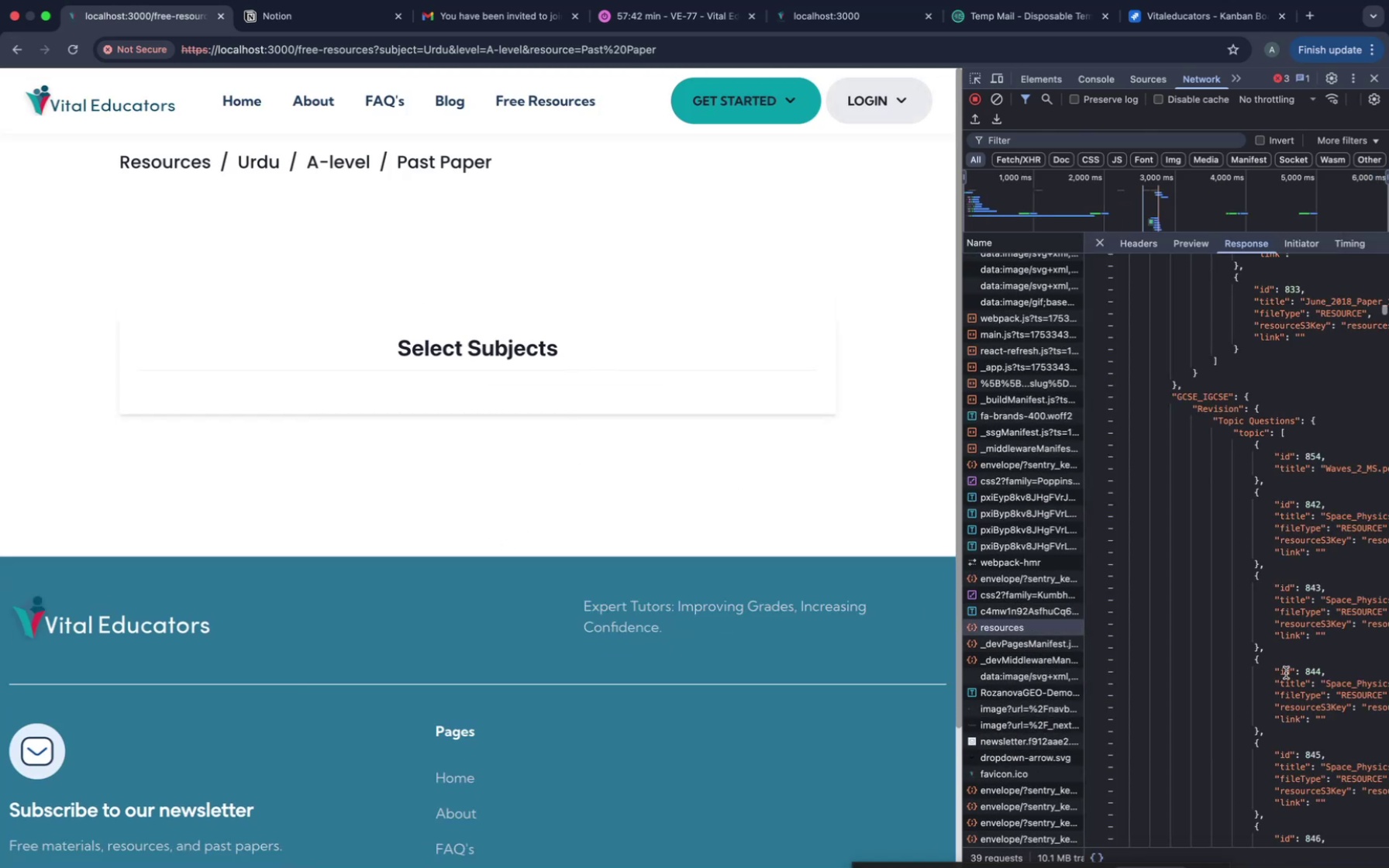 
scroll: coordinate [1286, 673], scroll_direction: down, amount: 238.0
 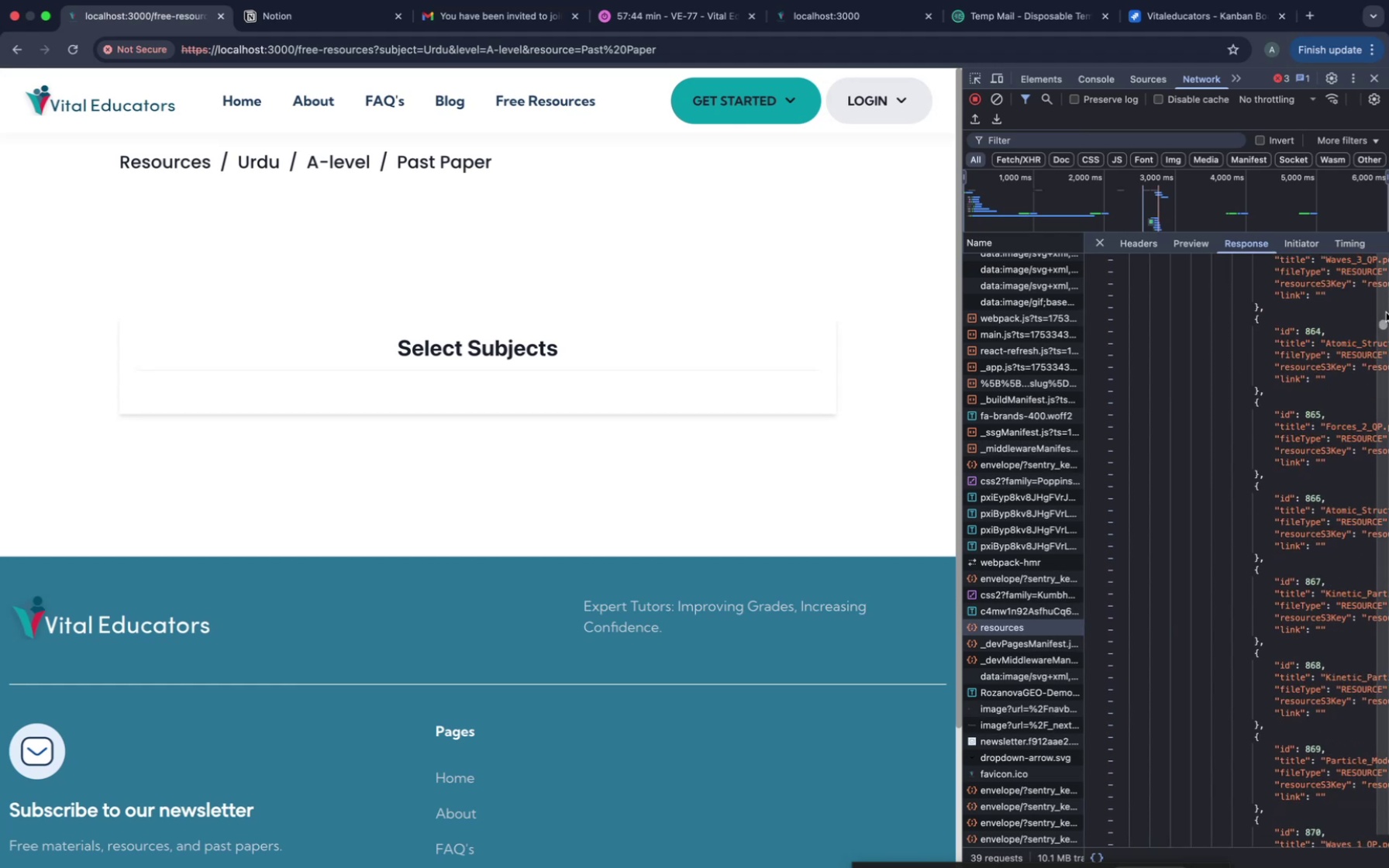 
left_click_drag(start_coordinate=[1386, 321], to_coordinate=[1334, 856])
 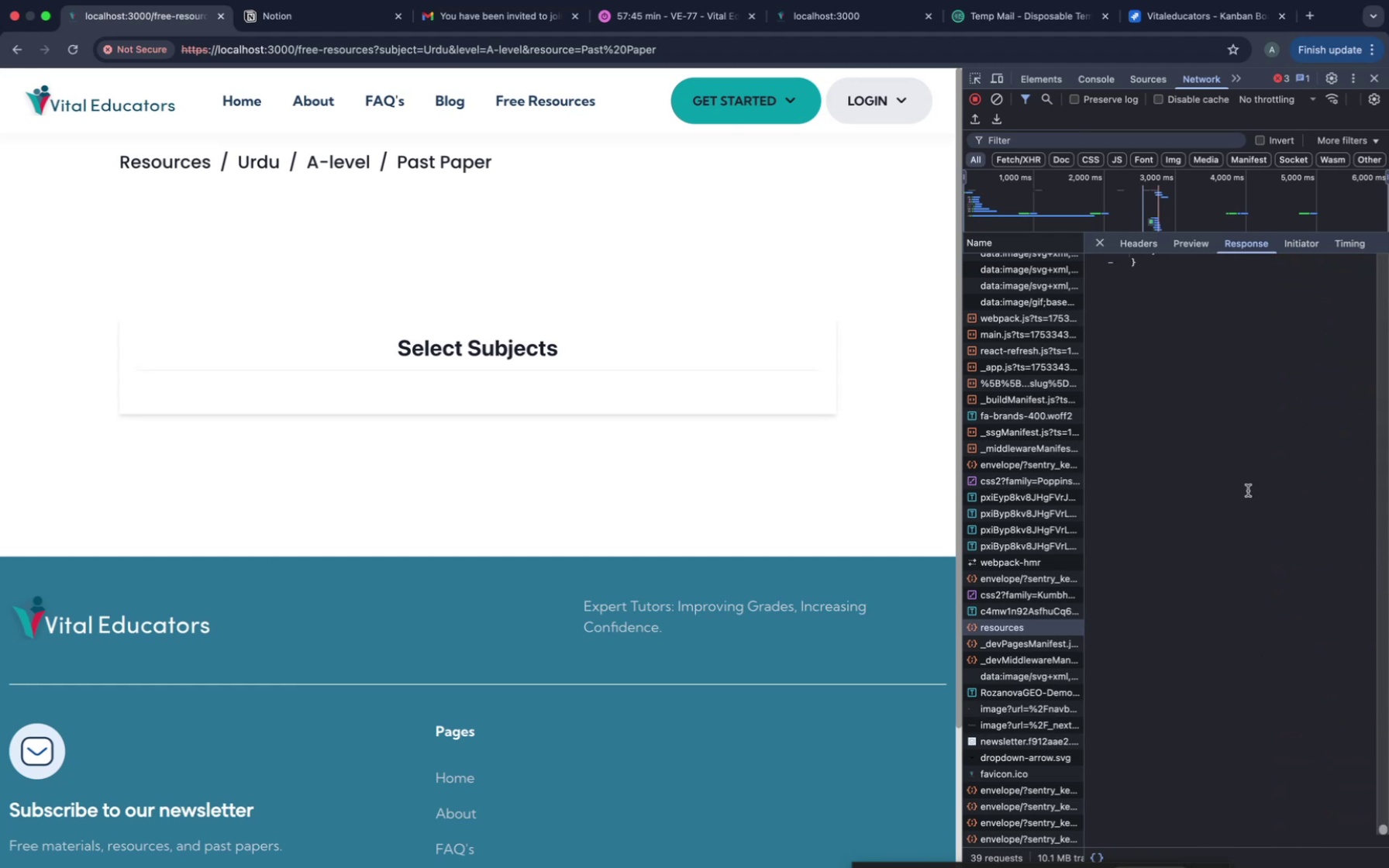 
scroll: coordinate [1230, 428], scroll_direction: up, amount: 62.0
 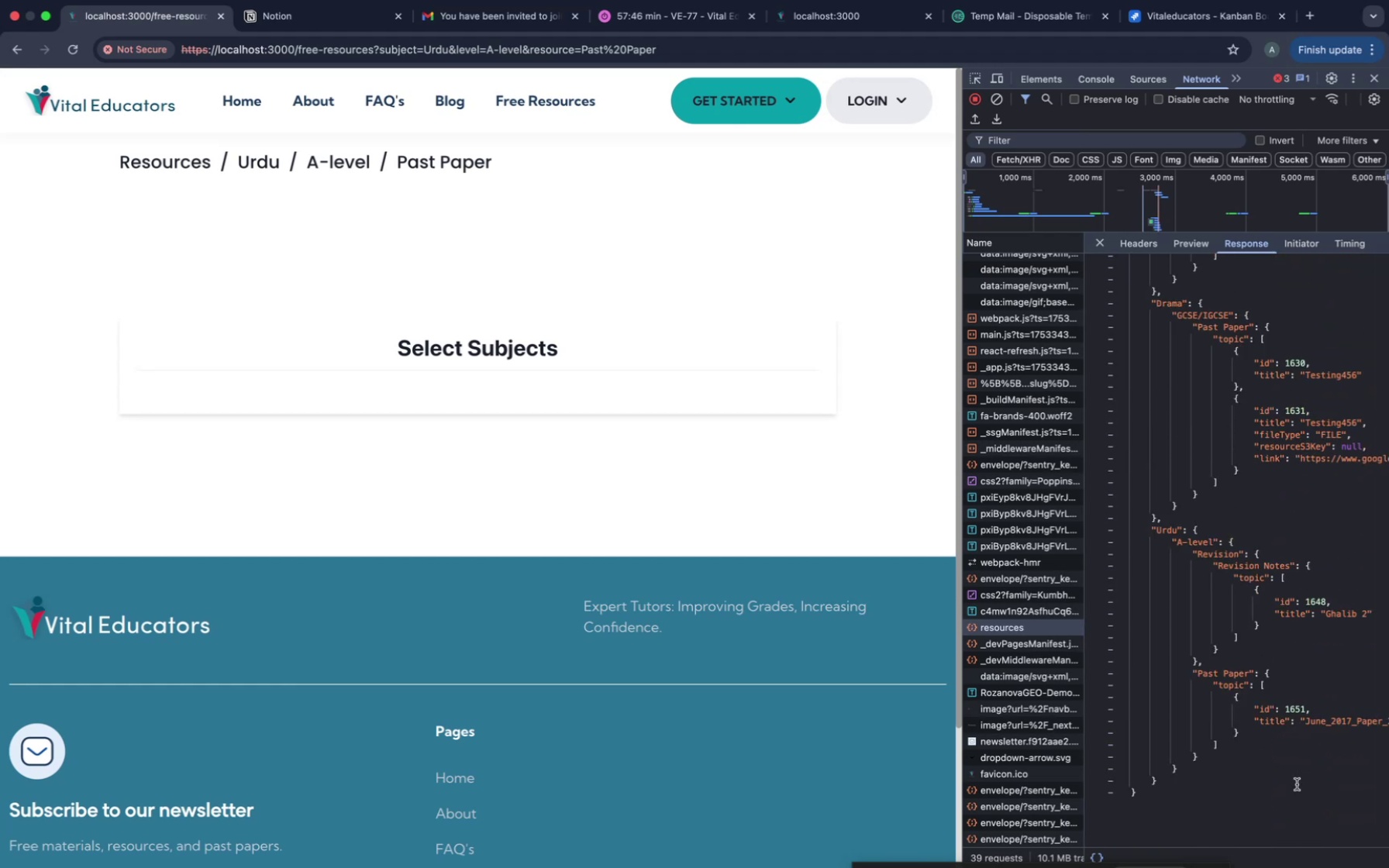 
scroll: coordinate [1297, 784], scroll_direction: down, amount: 28.0
 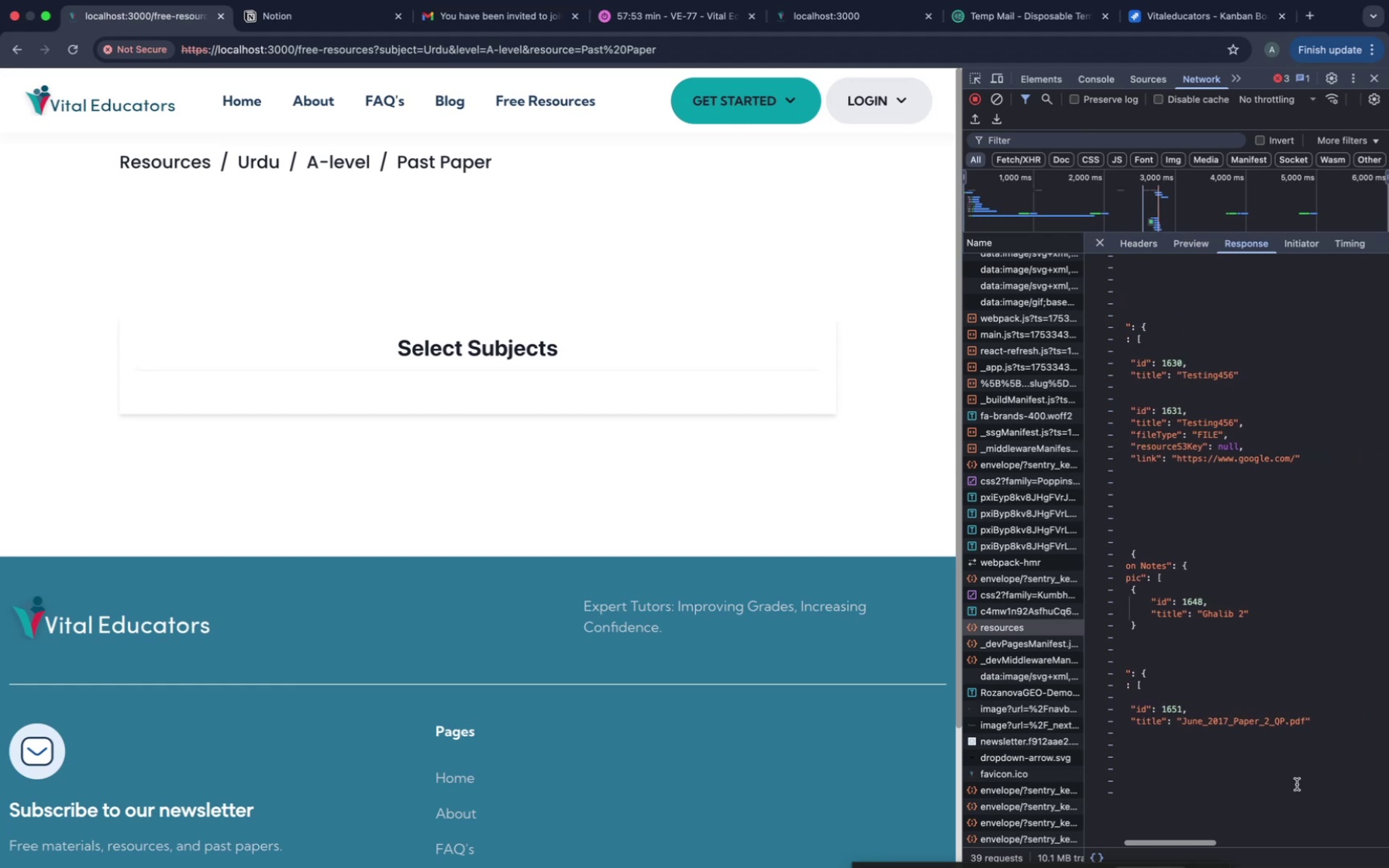 
scroll: coordinate [1297, 784], scroll_direction: up, amount: 22.0
 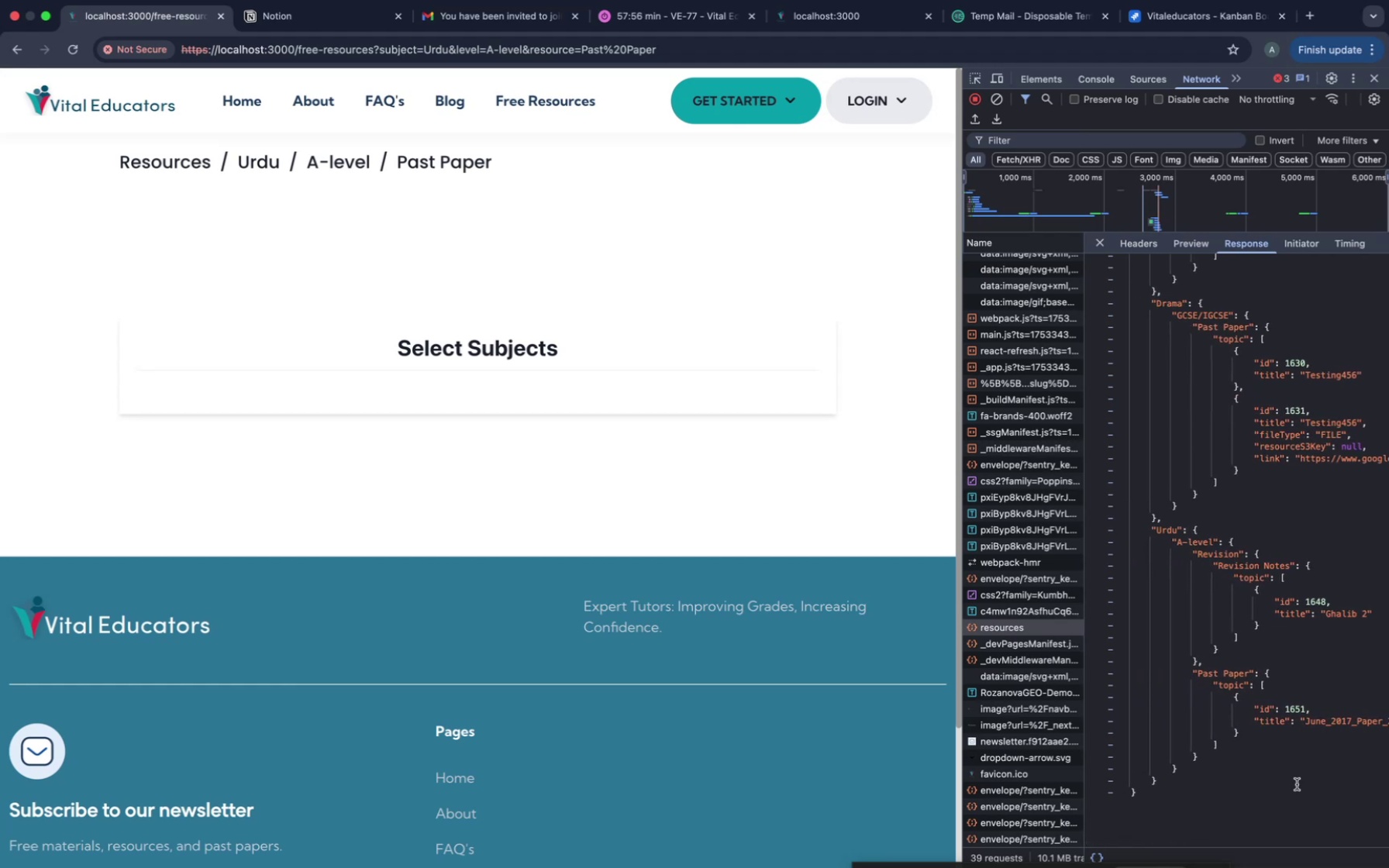 
scroll: coordinate [1297, 784], scroll_direction: down, amount: 3.0
 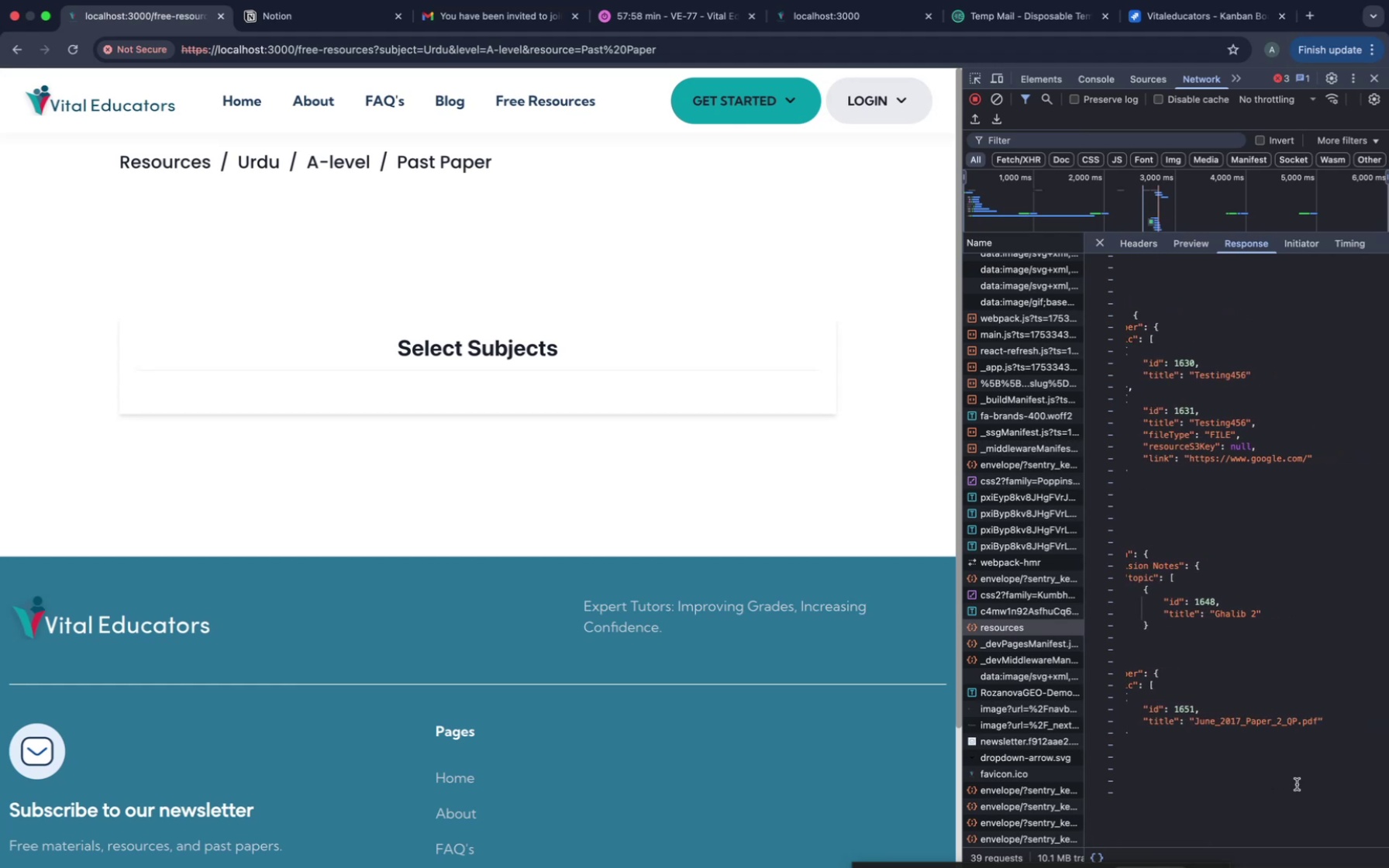 
scroll: coordinate [1297, 784], scroll_direction: up, amount: 6.0
 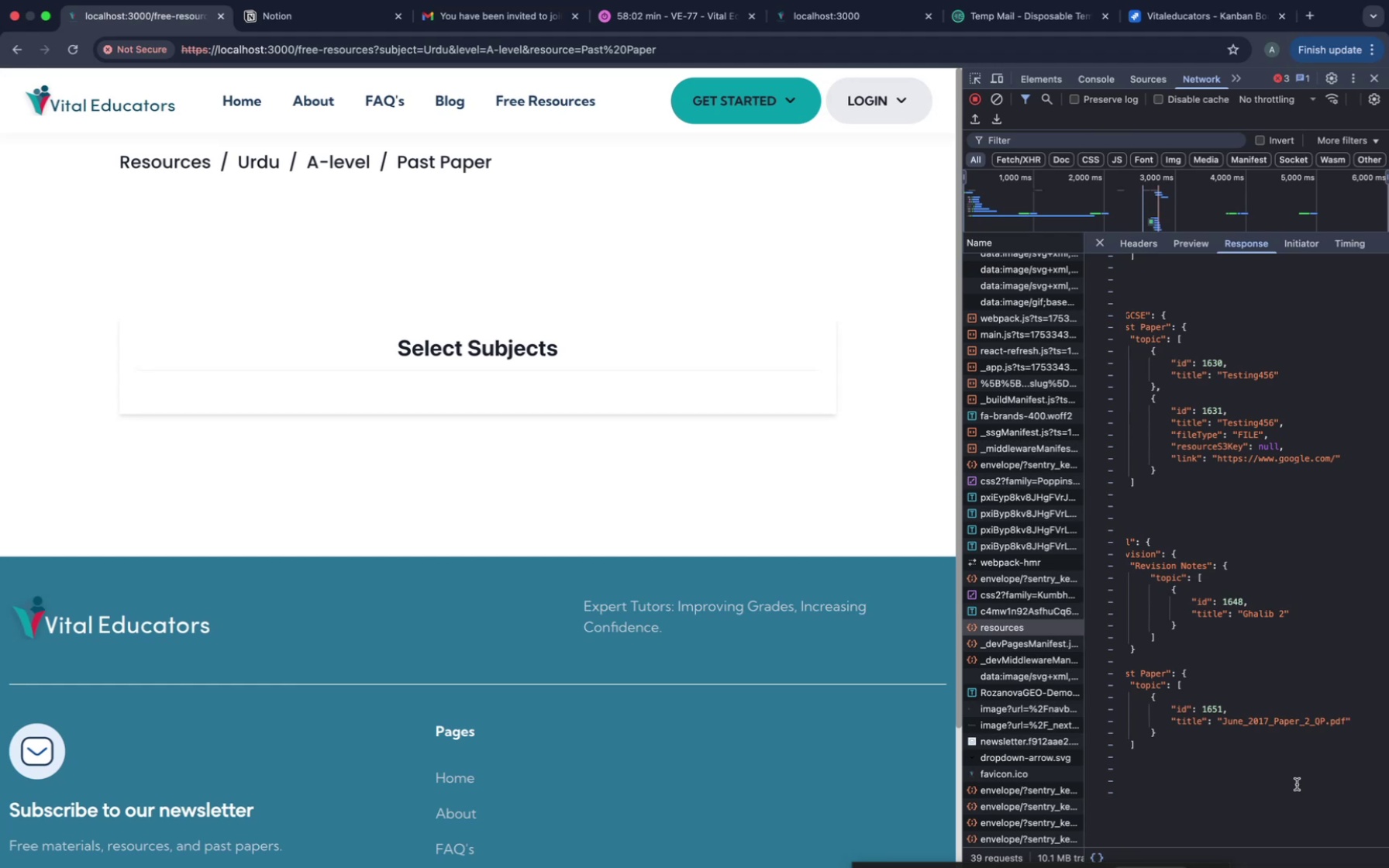 
wait(5.82)
 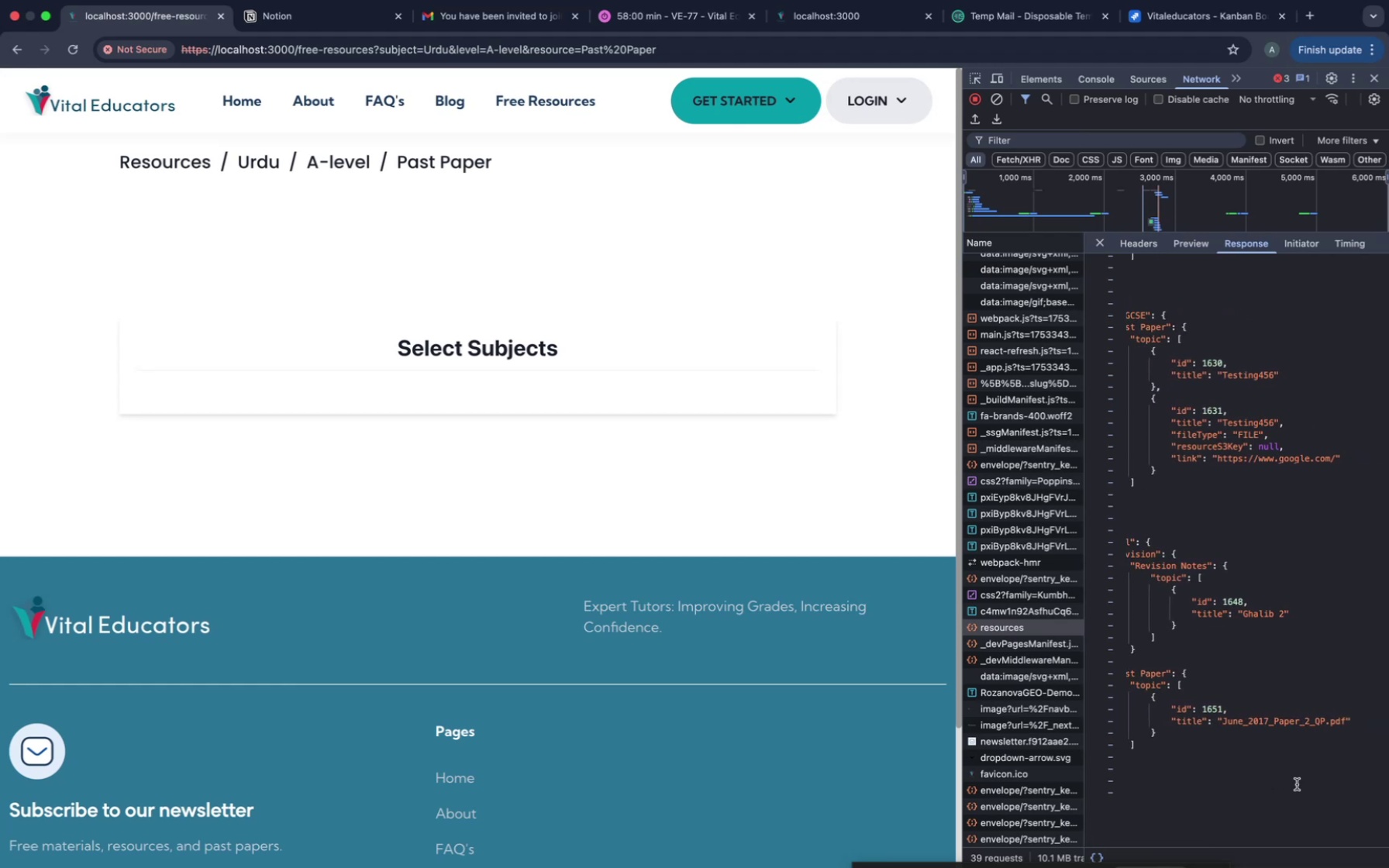 
scroll: coordinate [1370, 784], scroll_direction: up, amount: 1.0
 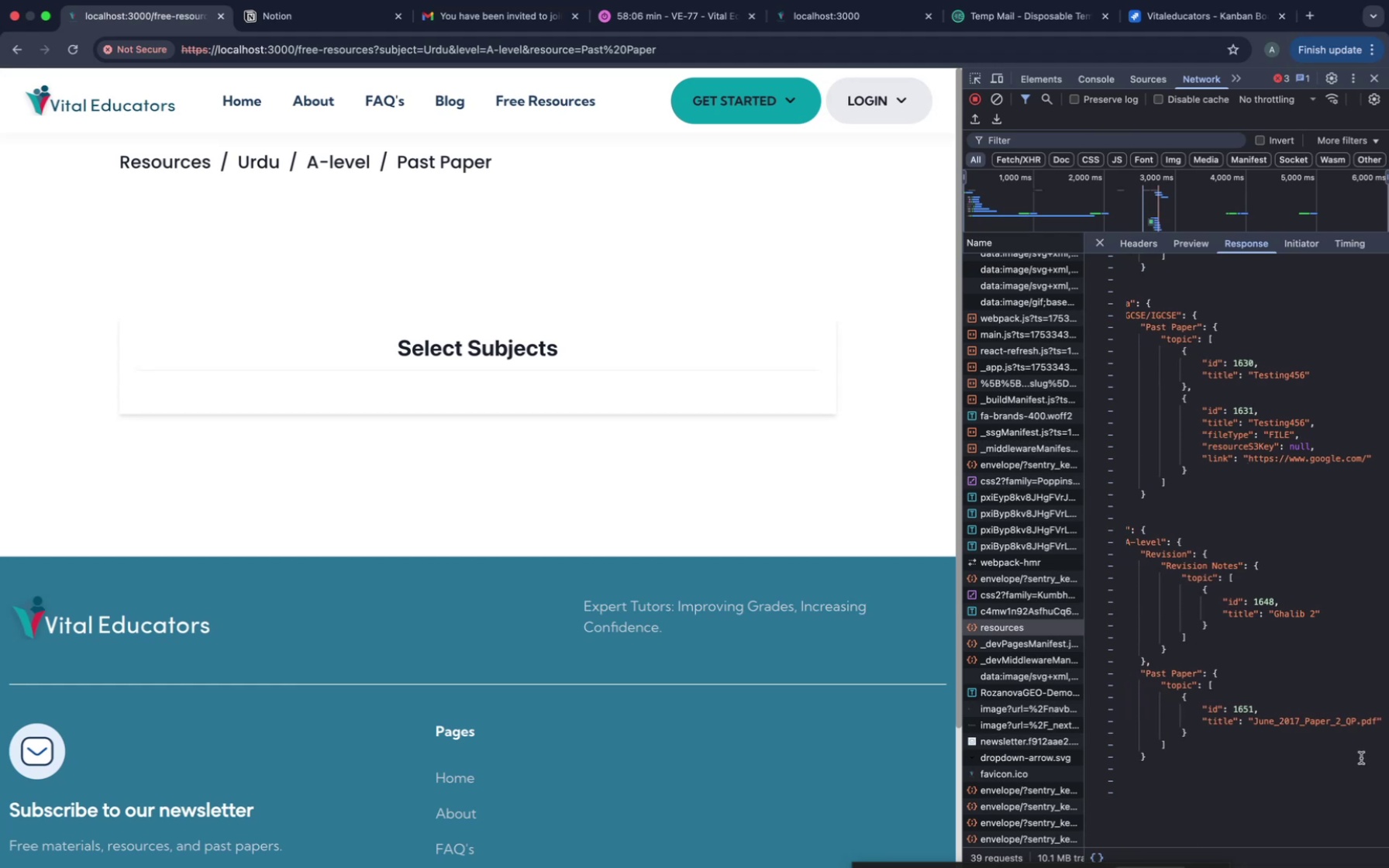 
scroll: coordinate [1361, 758], scroll_direction: none, amount: 0.0
 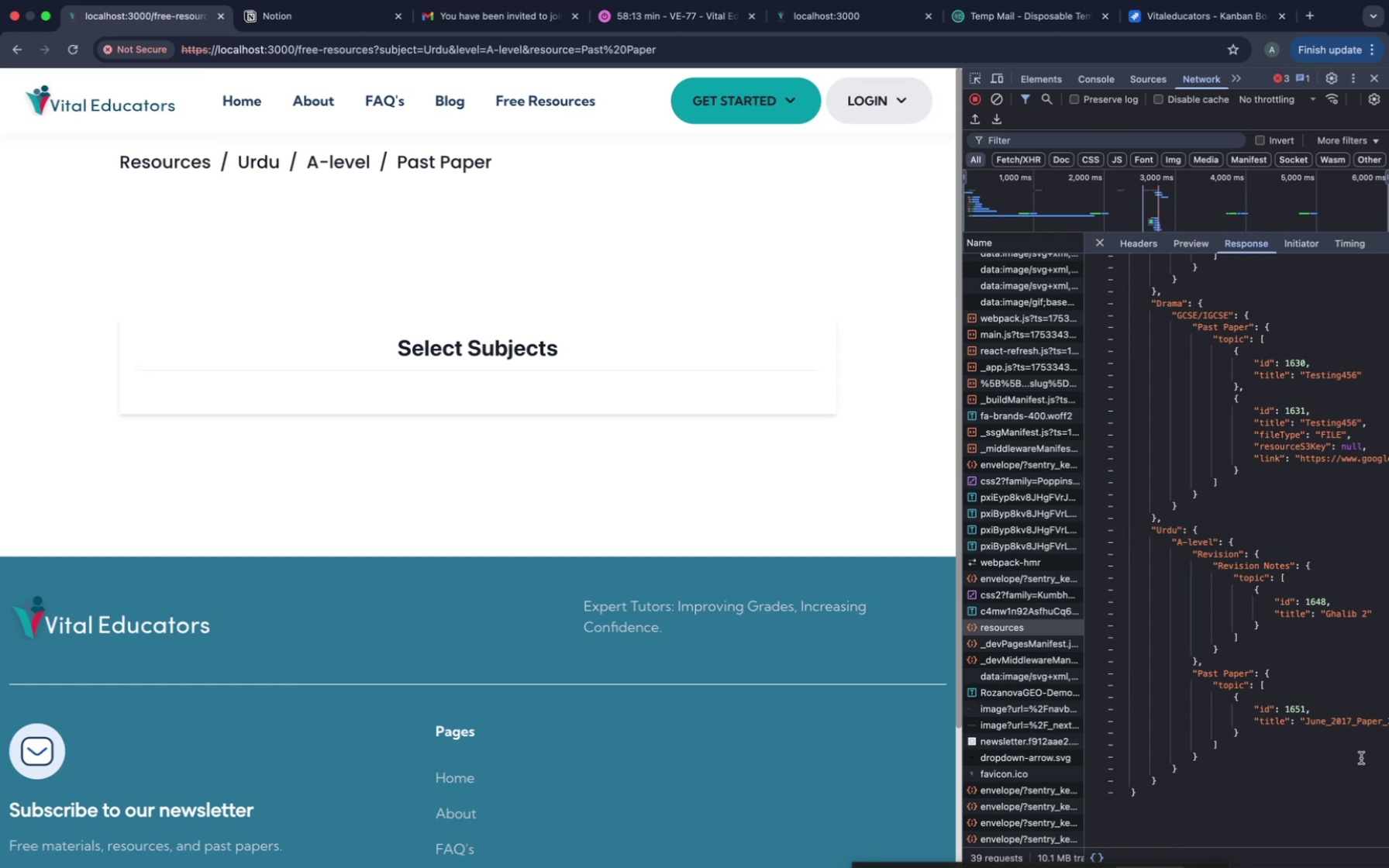 
wait(7.74)
 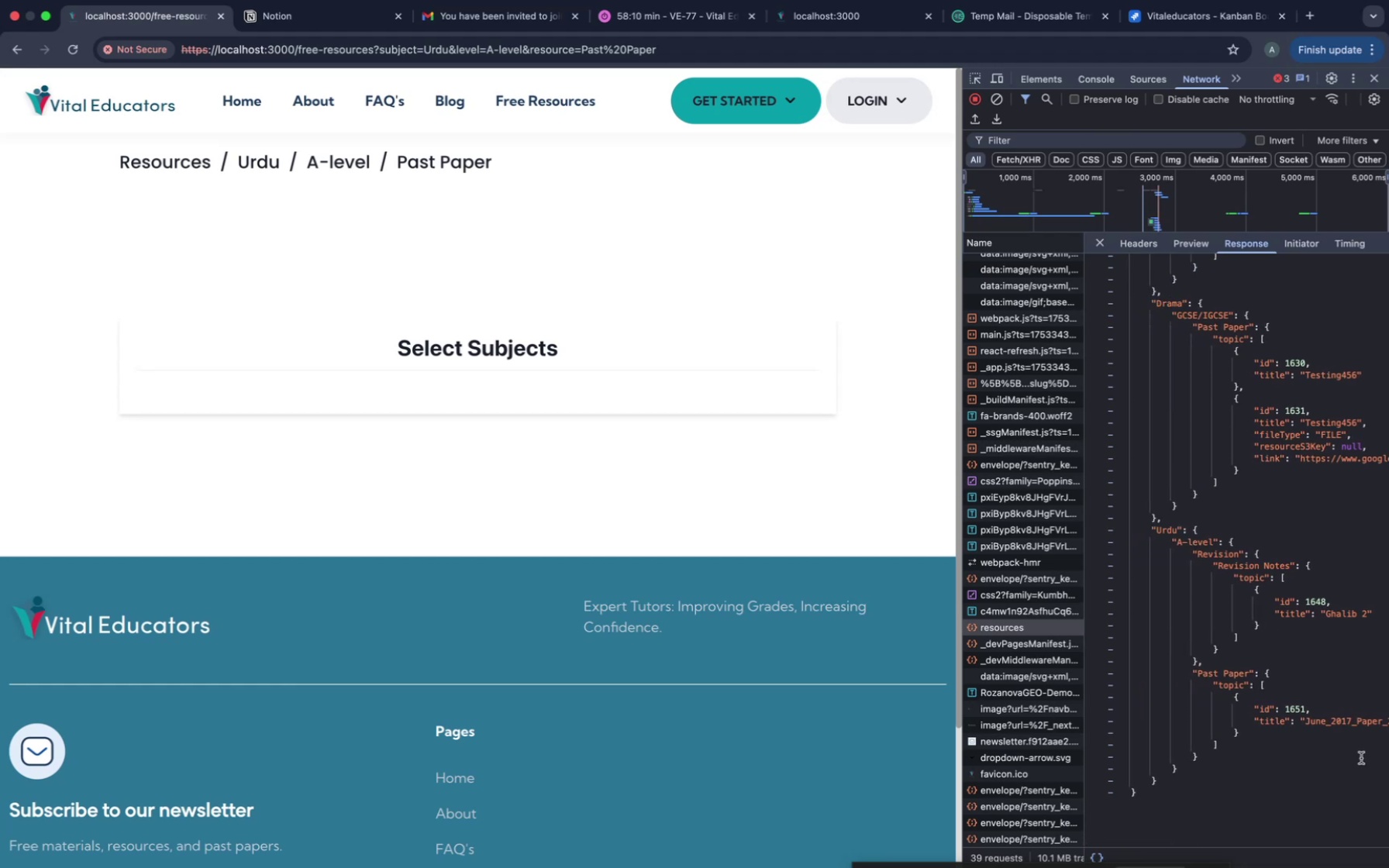 
scroll: coordinate [1275, 494], scroll_direction: up, amount: 79.0
 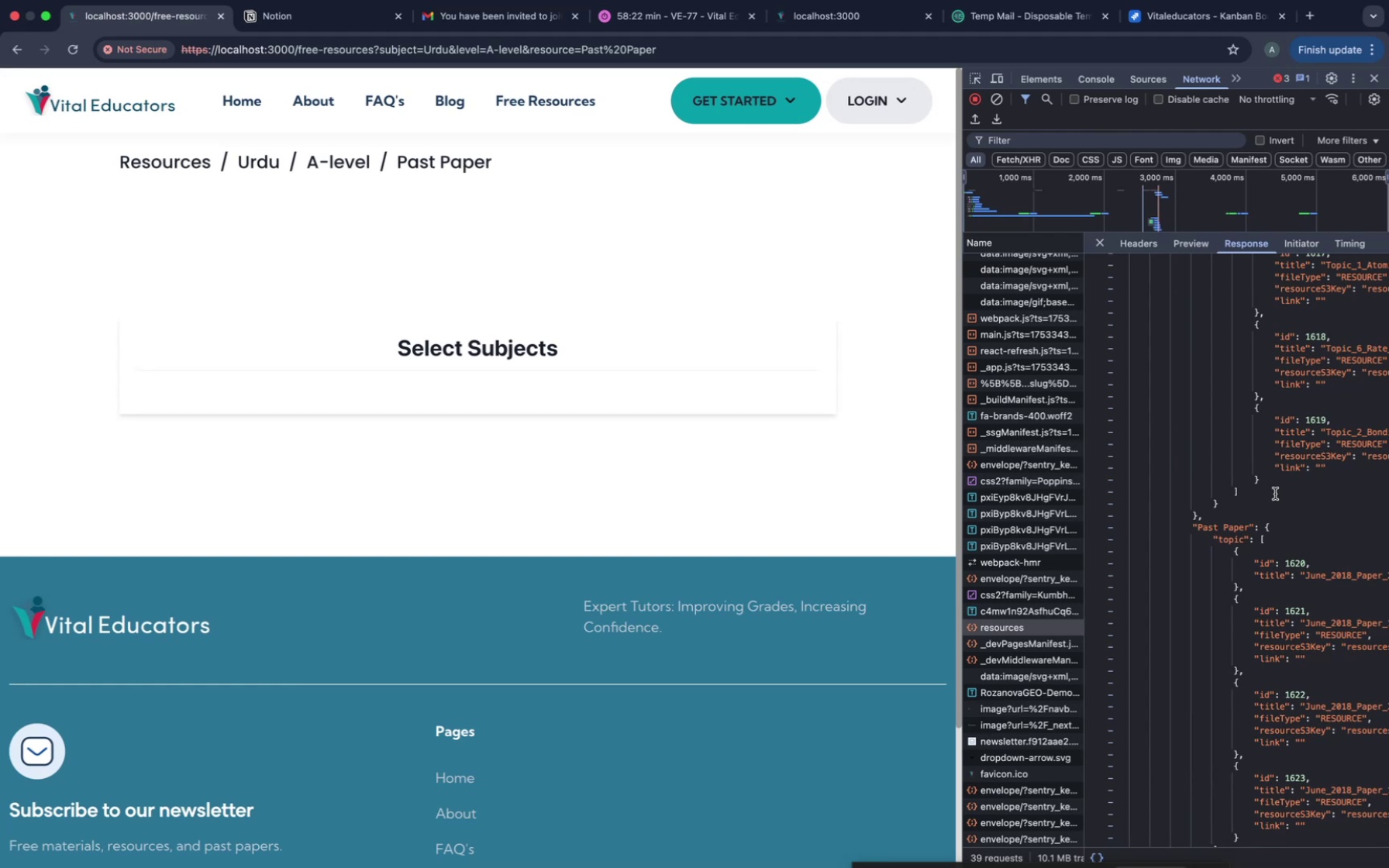 
wait(9.59)
 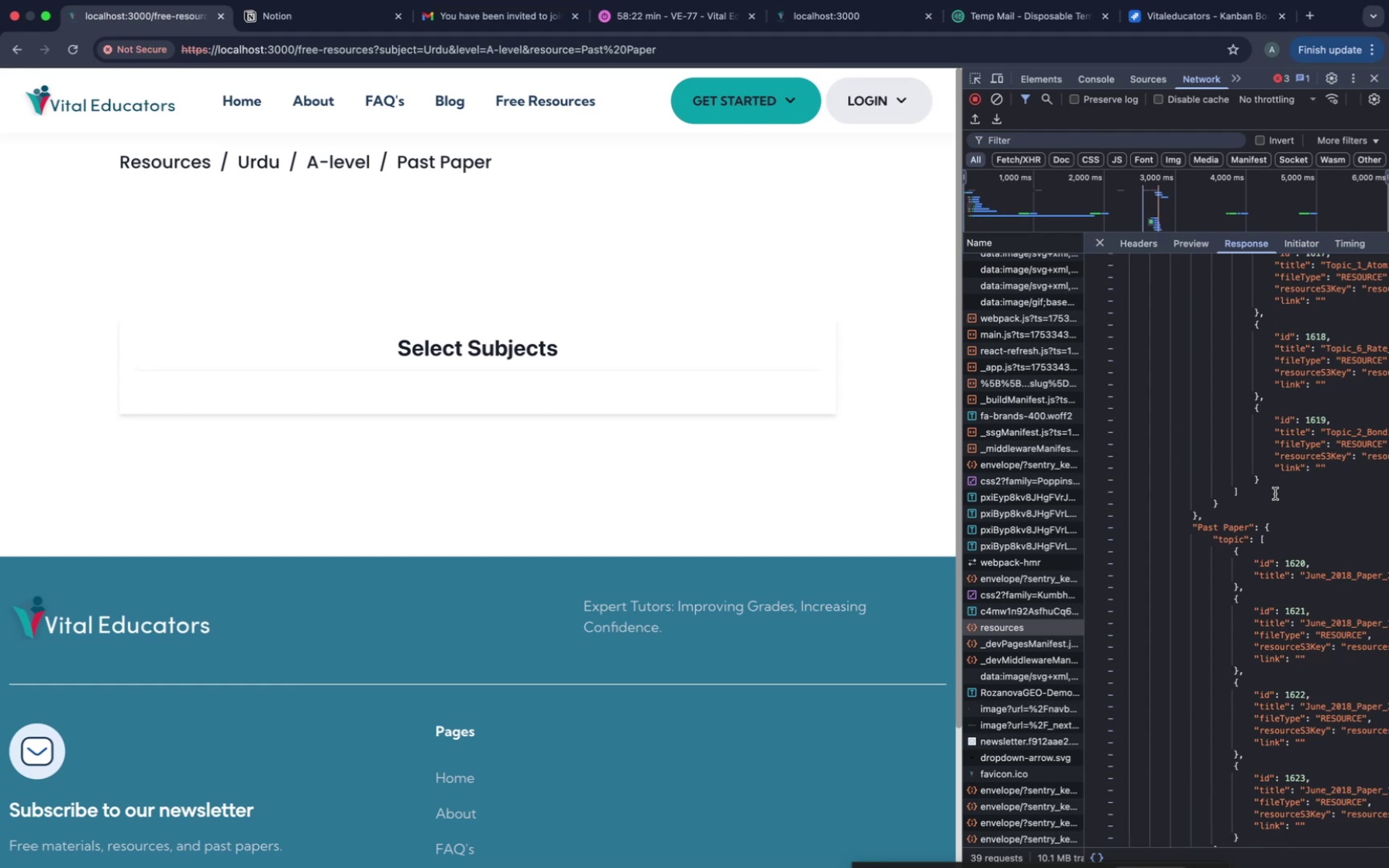 
scroll: coordinate [1275, 494], scroll_direction: down, amount: 25.0
 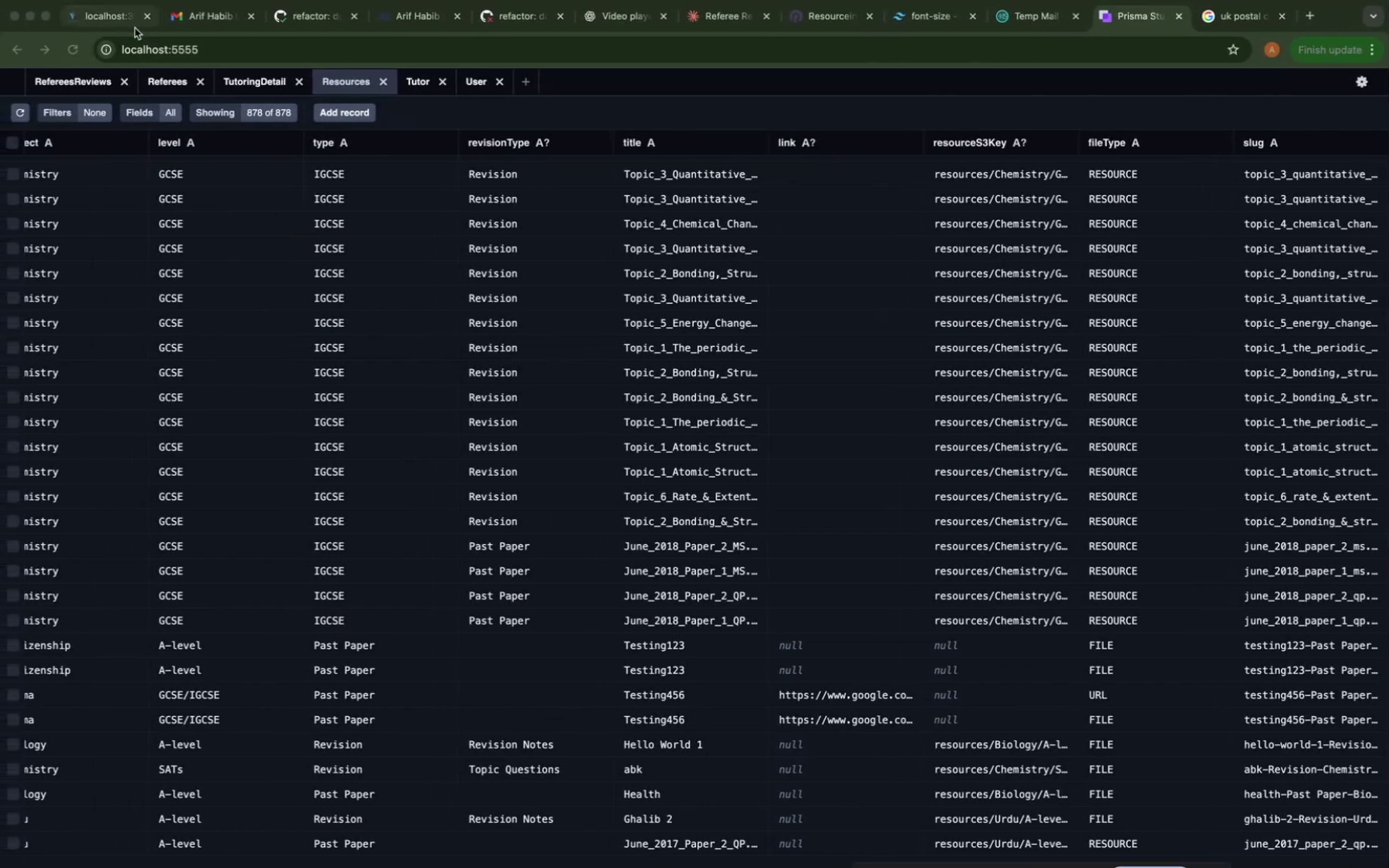 
wait(28.38)
 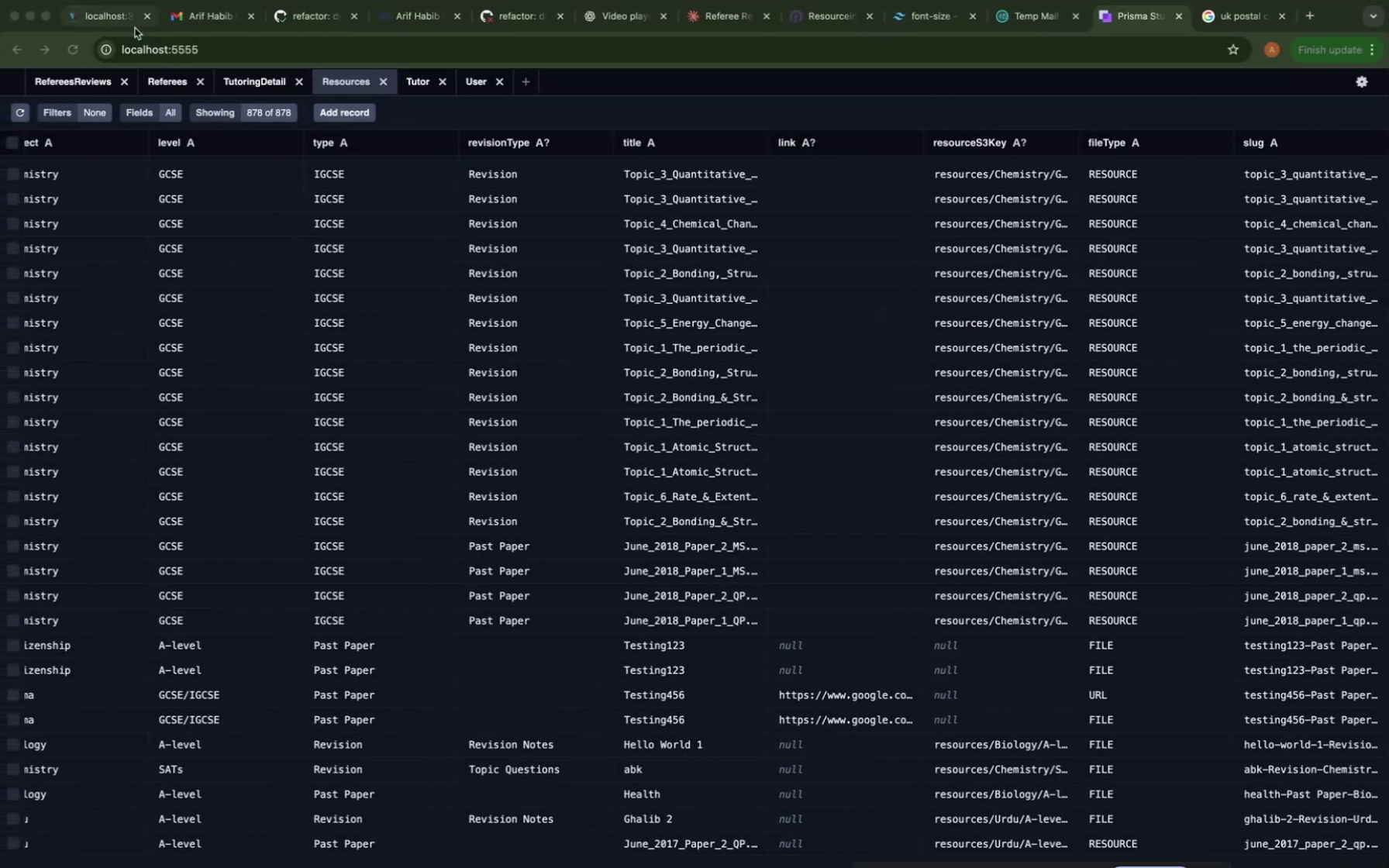 
left_click([494, 410])
 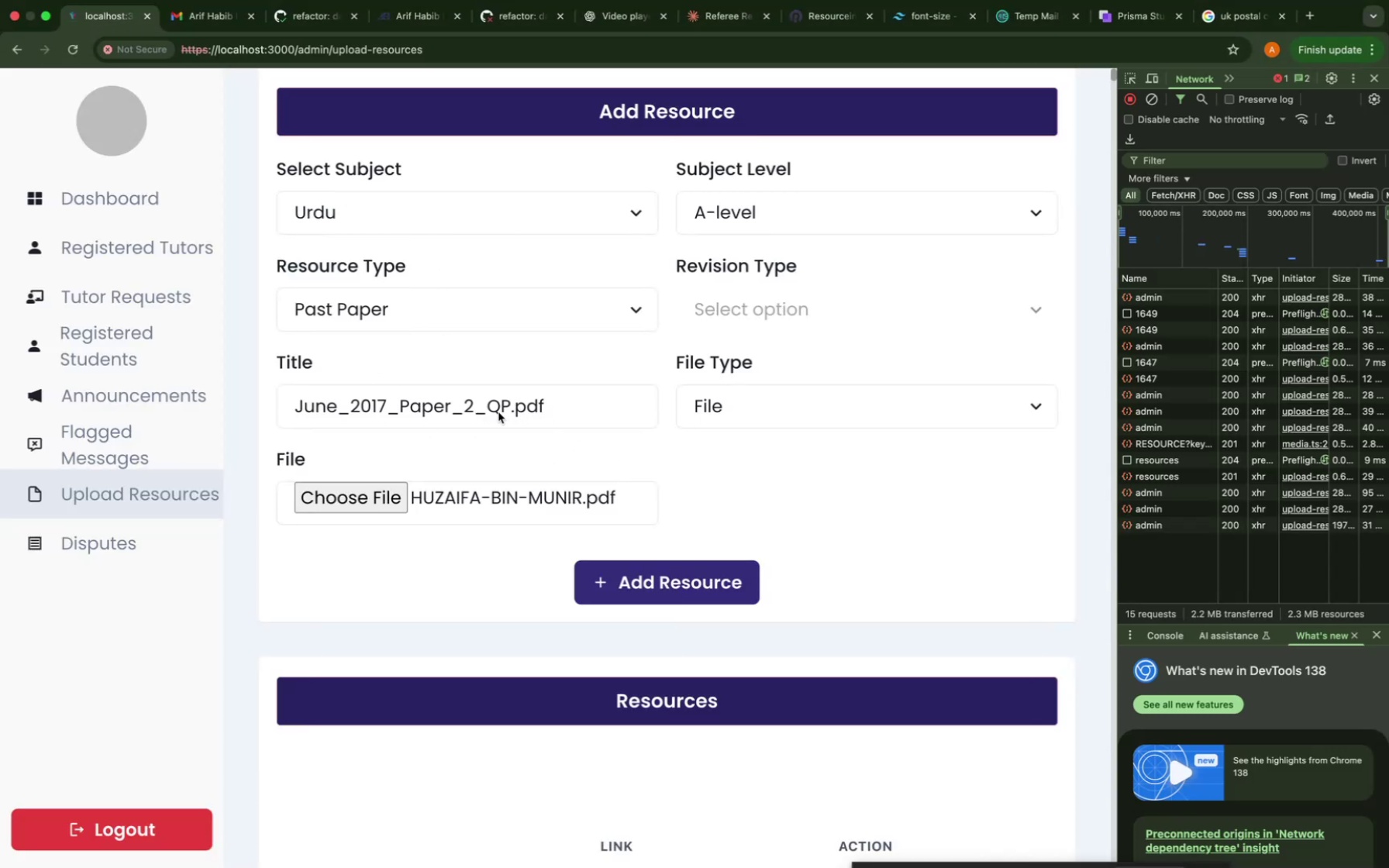 
left_click([477, 408])
 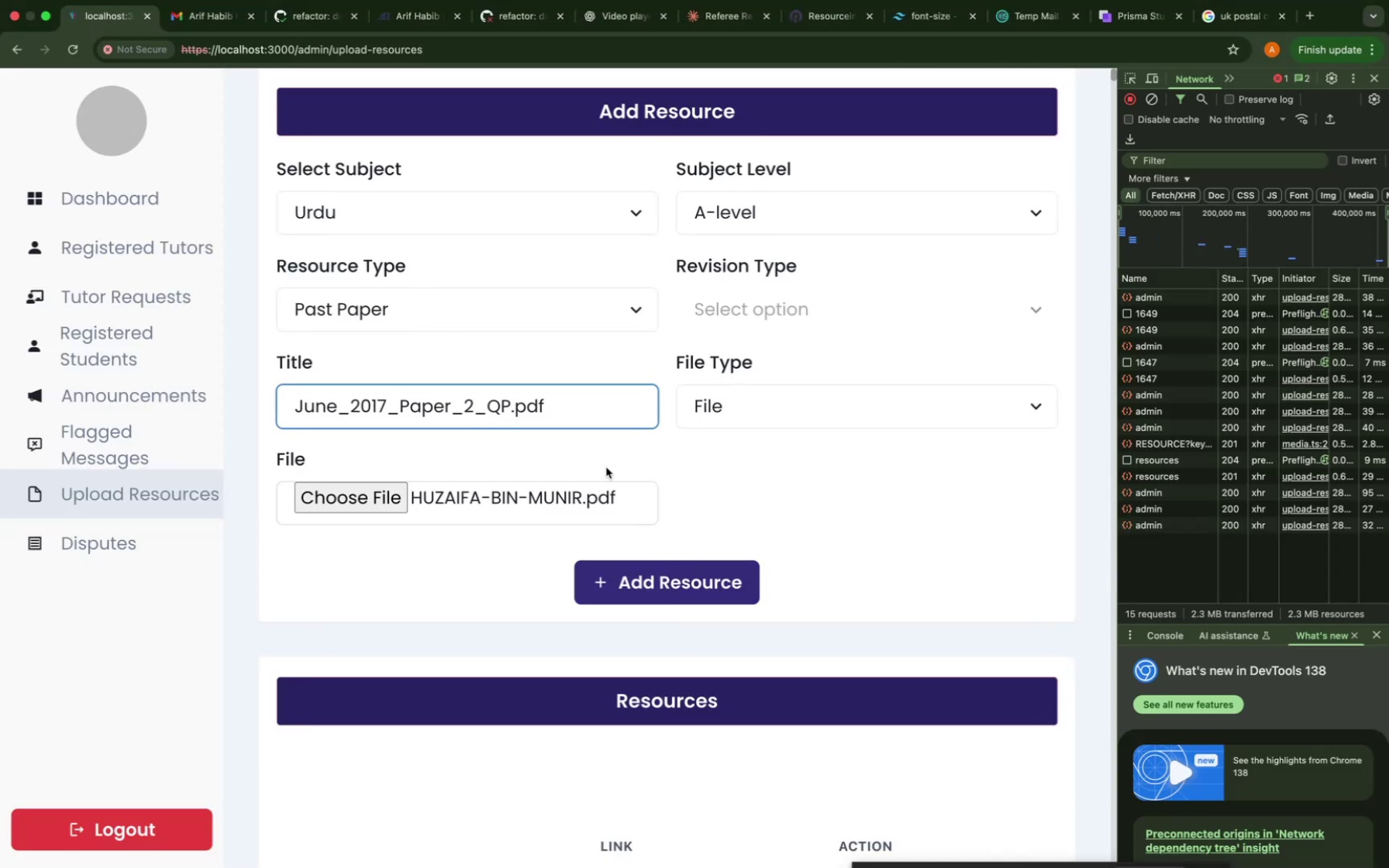 
key(Backspace)
 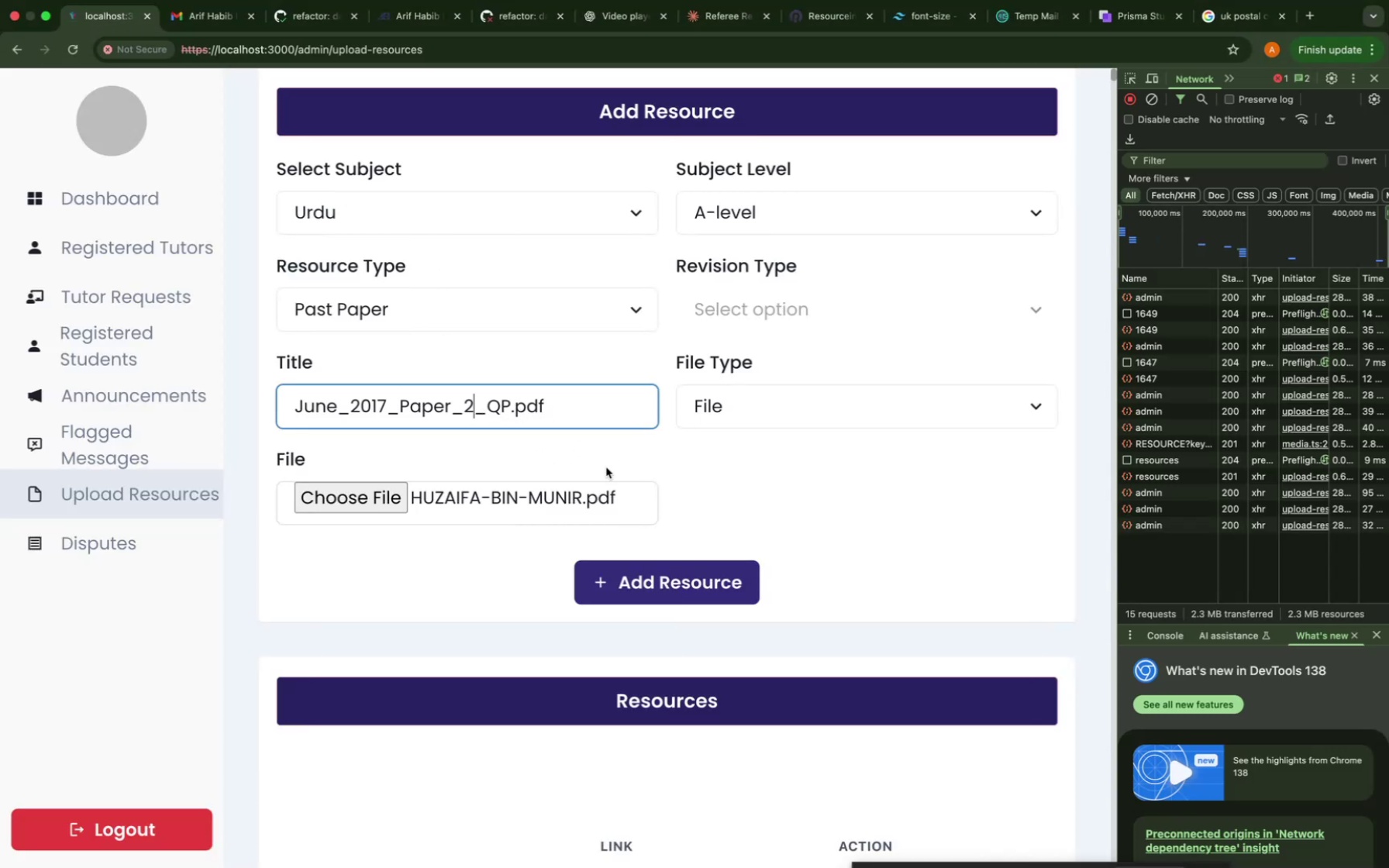 
key(3)
 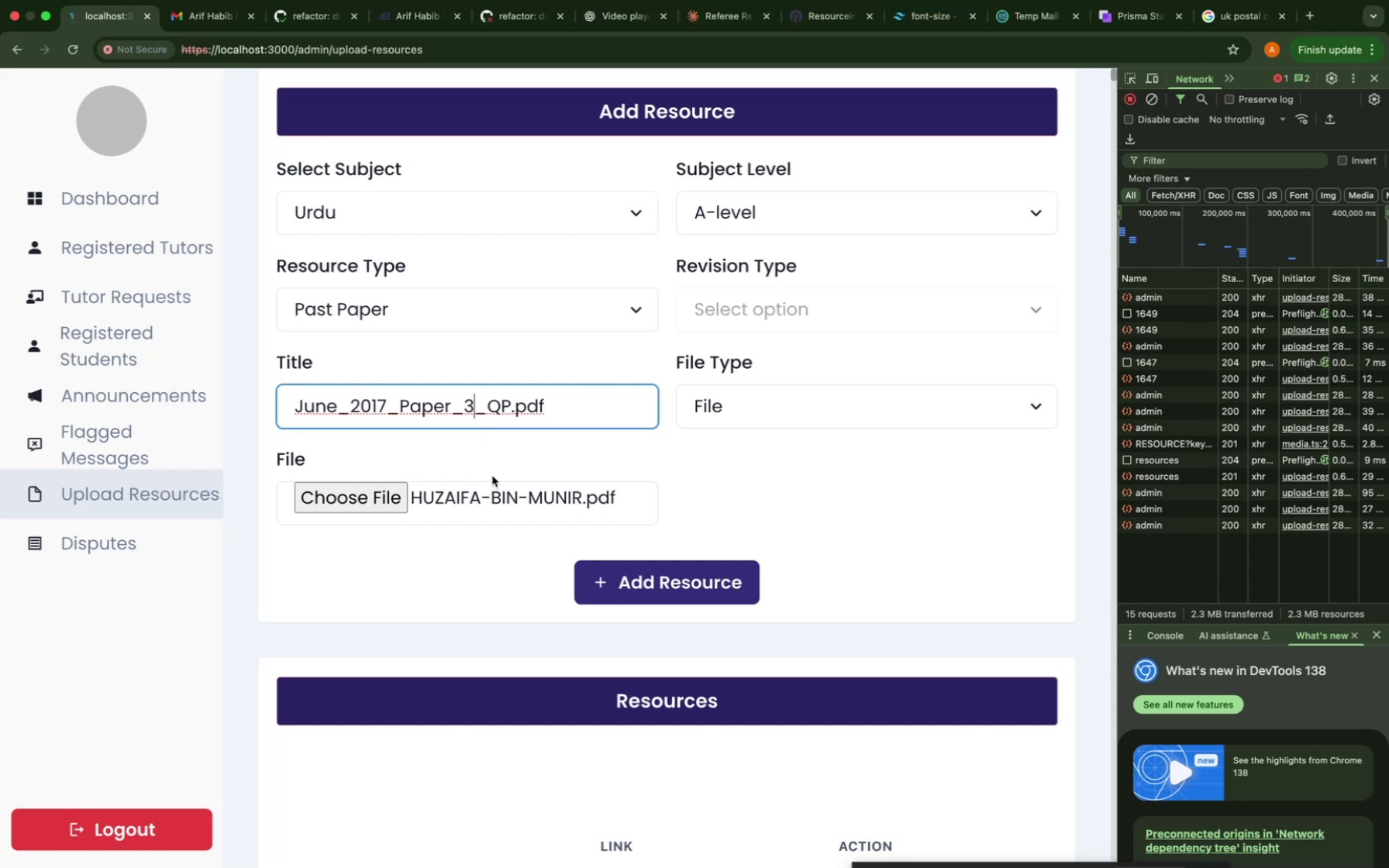 
key(Backspace)
 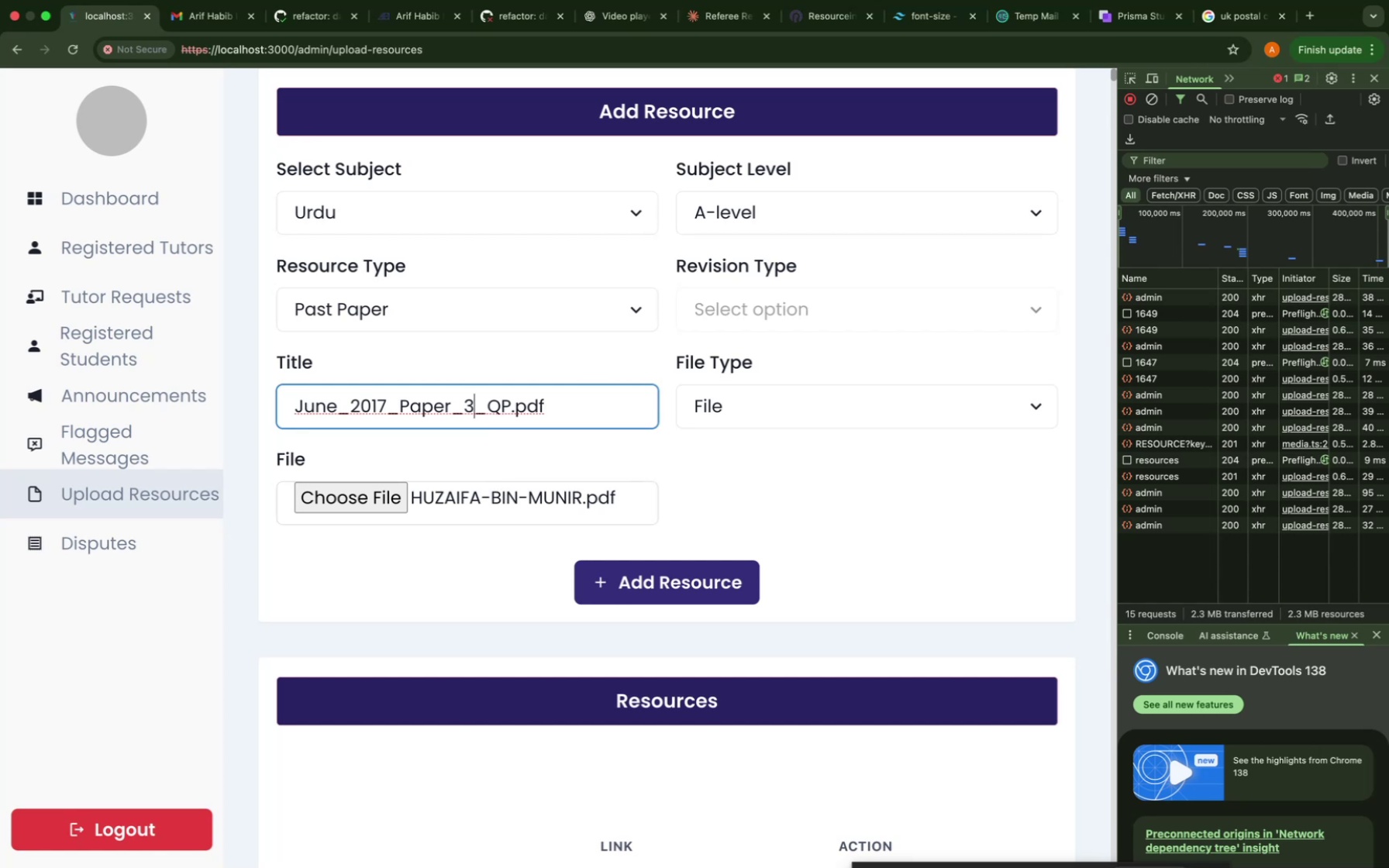 
key(1)
 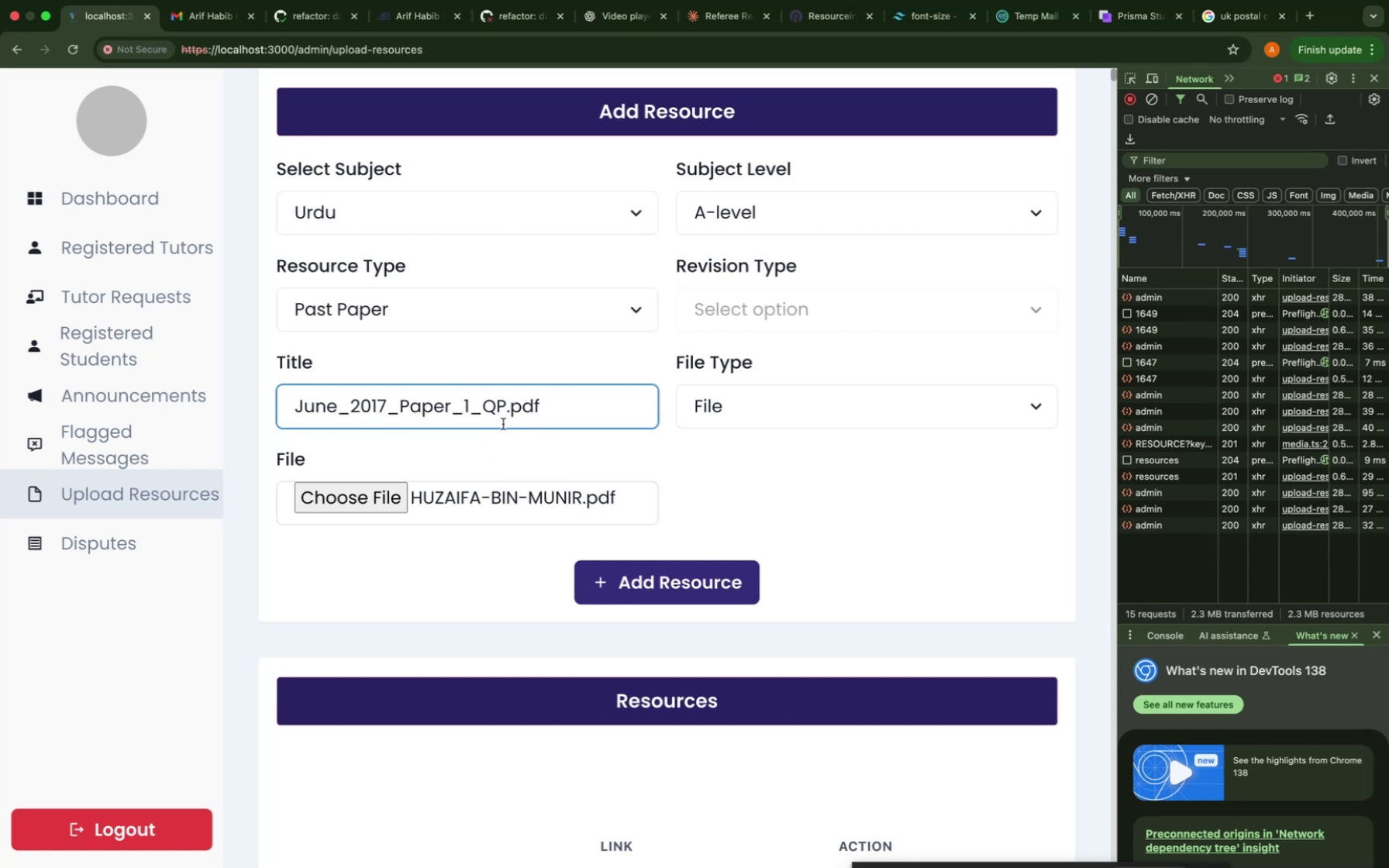 
key(Backspace)
 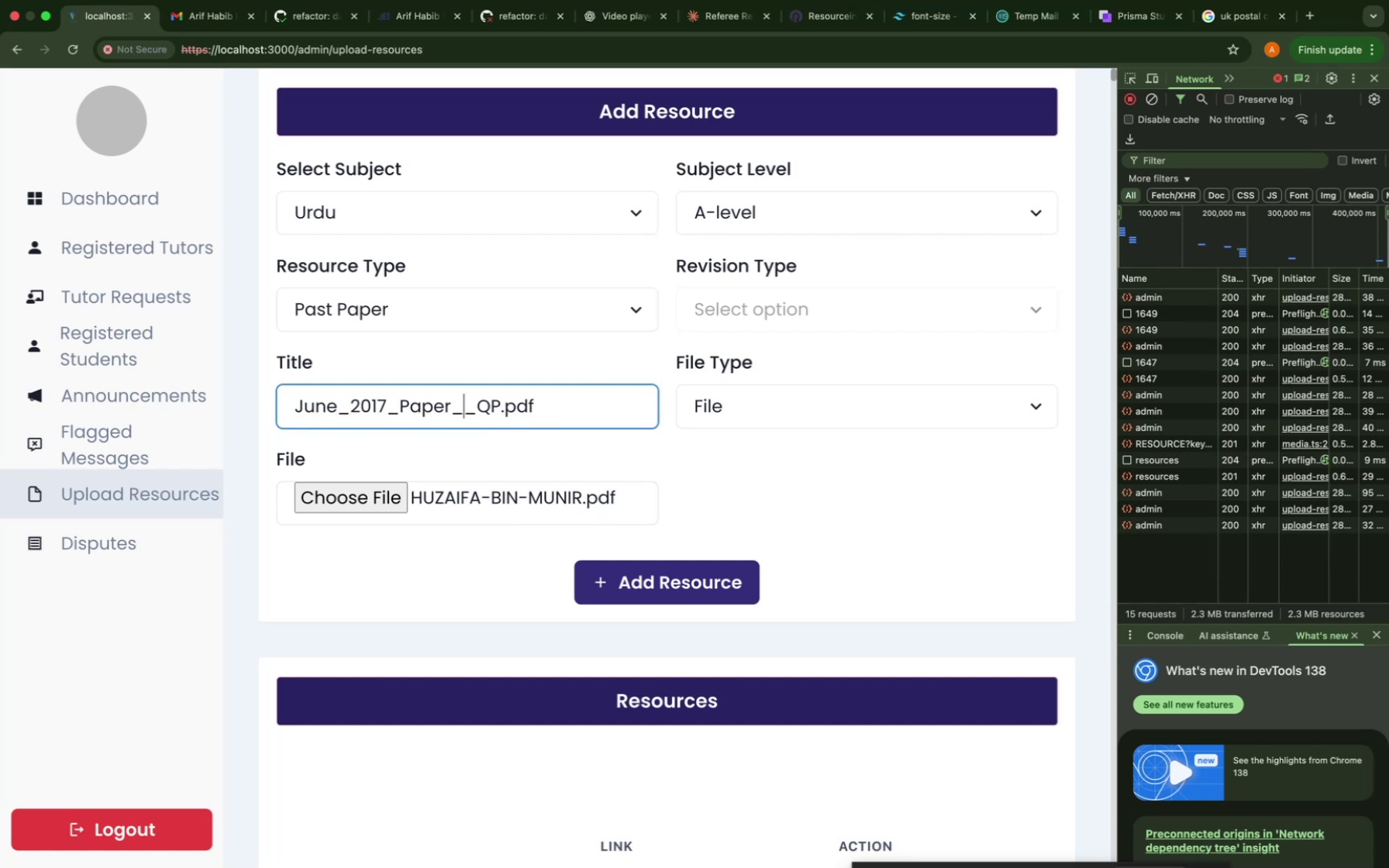 
key(3)
 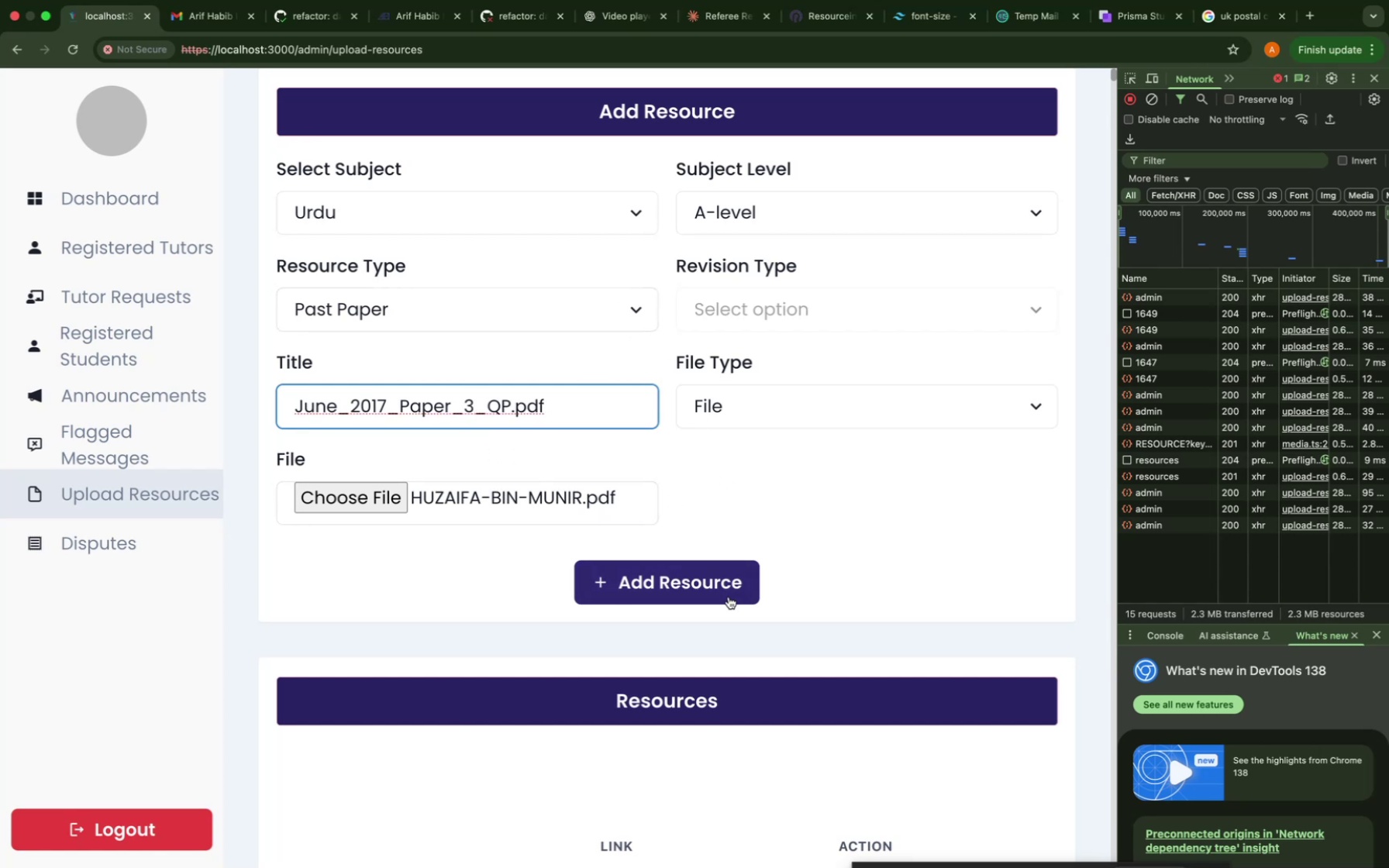 
left_click([718, 591])
 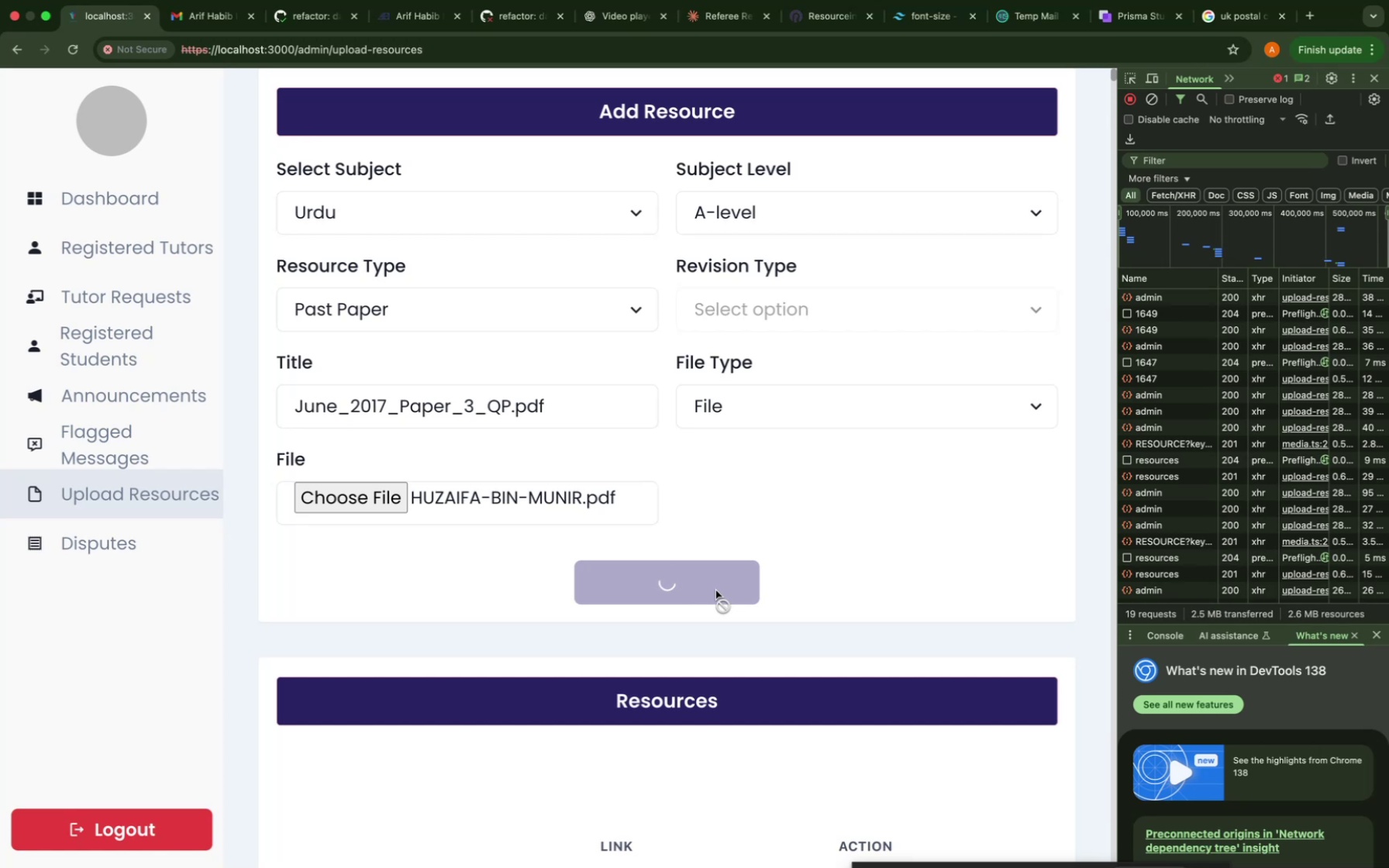 
wait(22.08)
 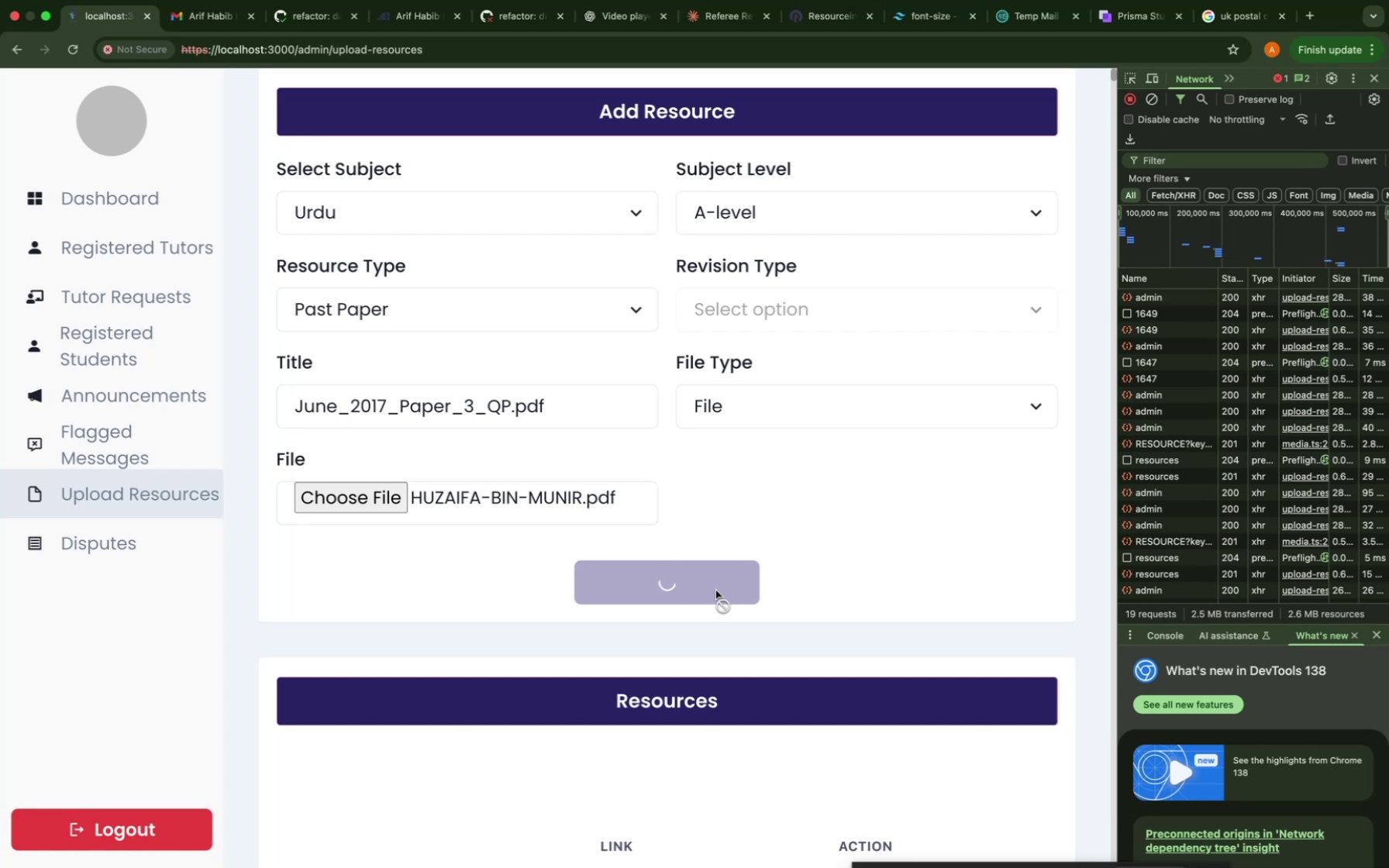 
left_click([160, 167])
 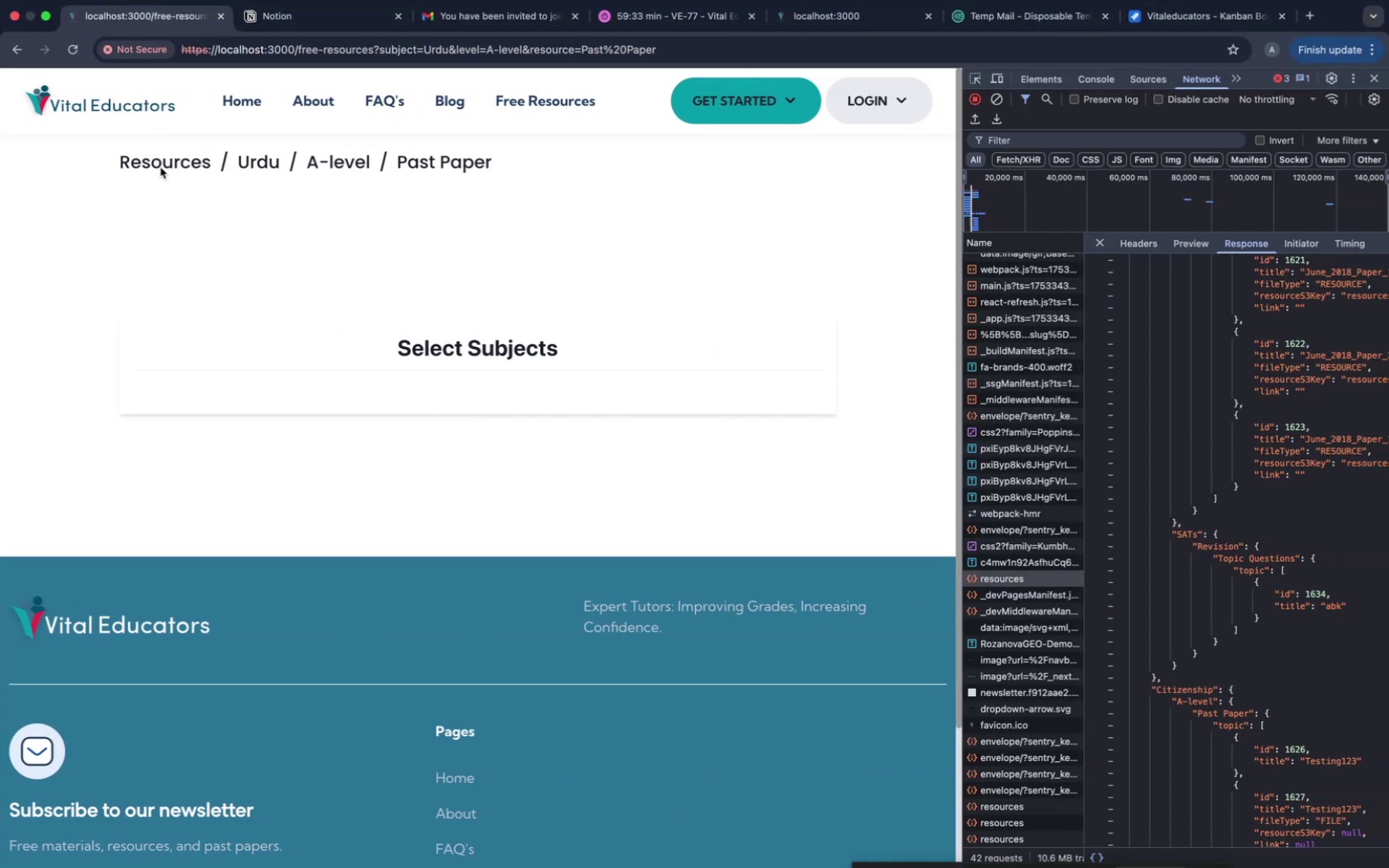 
left_click([160, 167])
 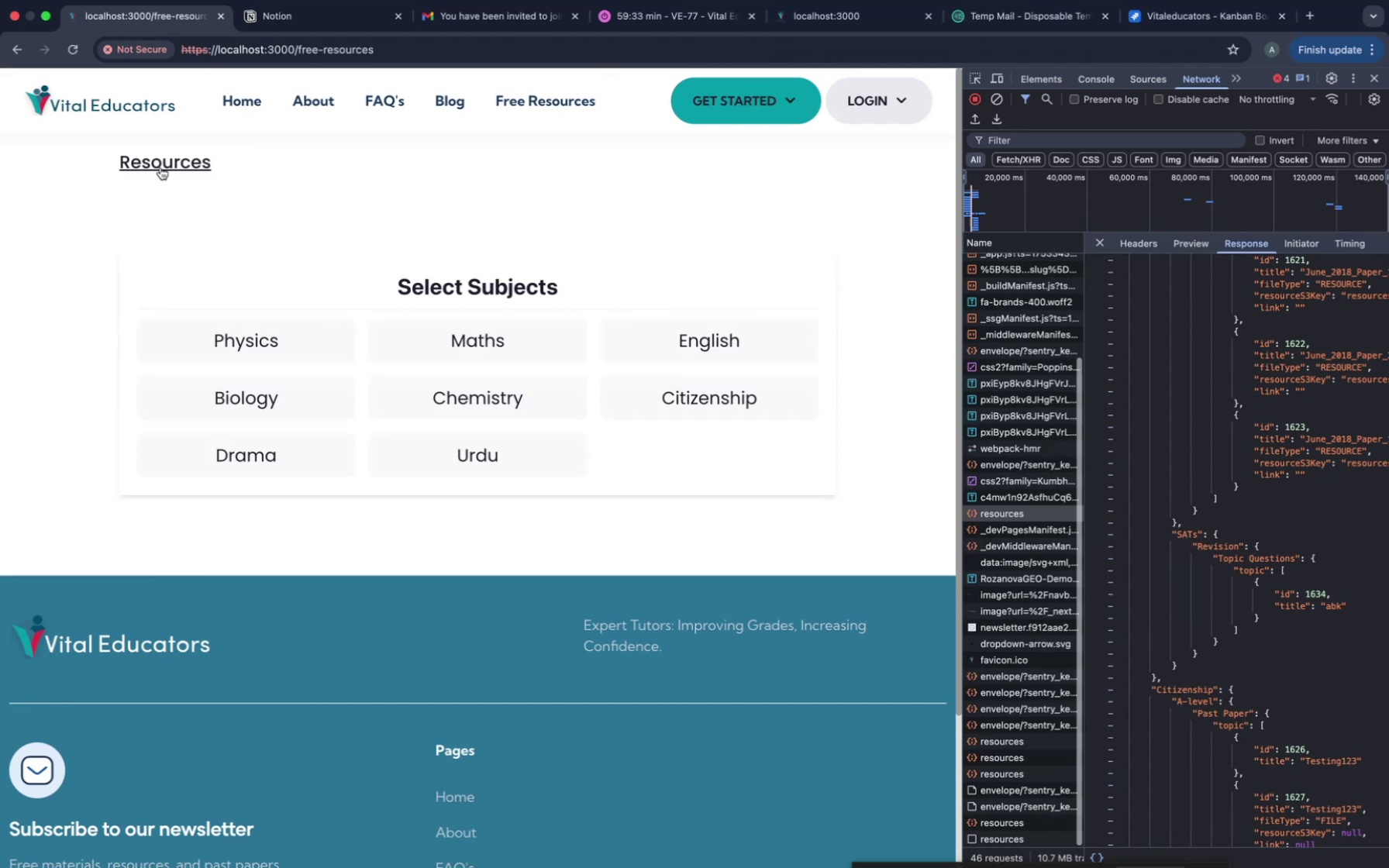 
key(Meta+CommandLeft)
 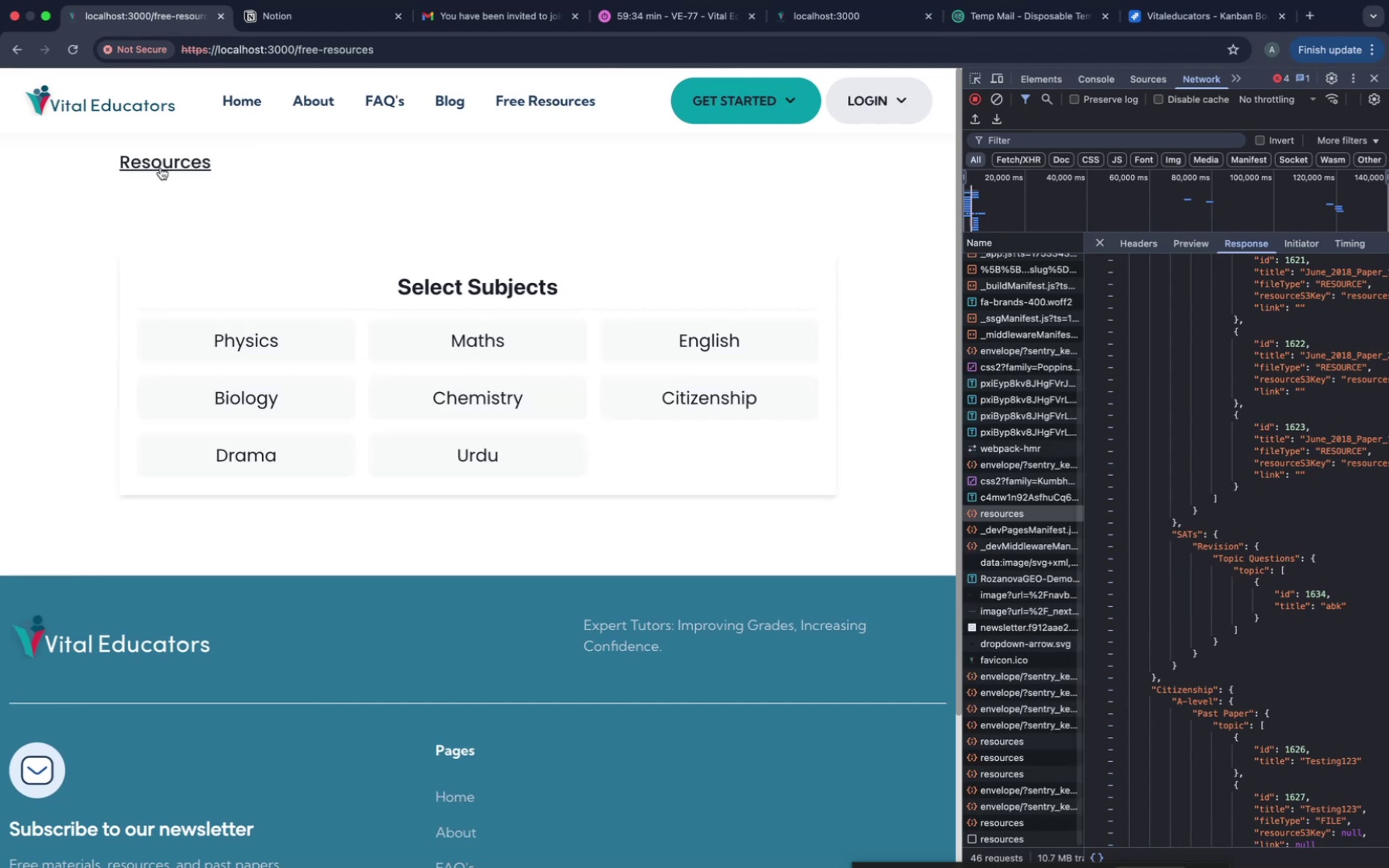 
key(Meta+R)
 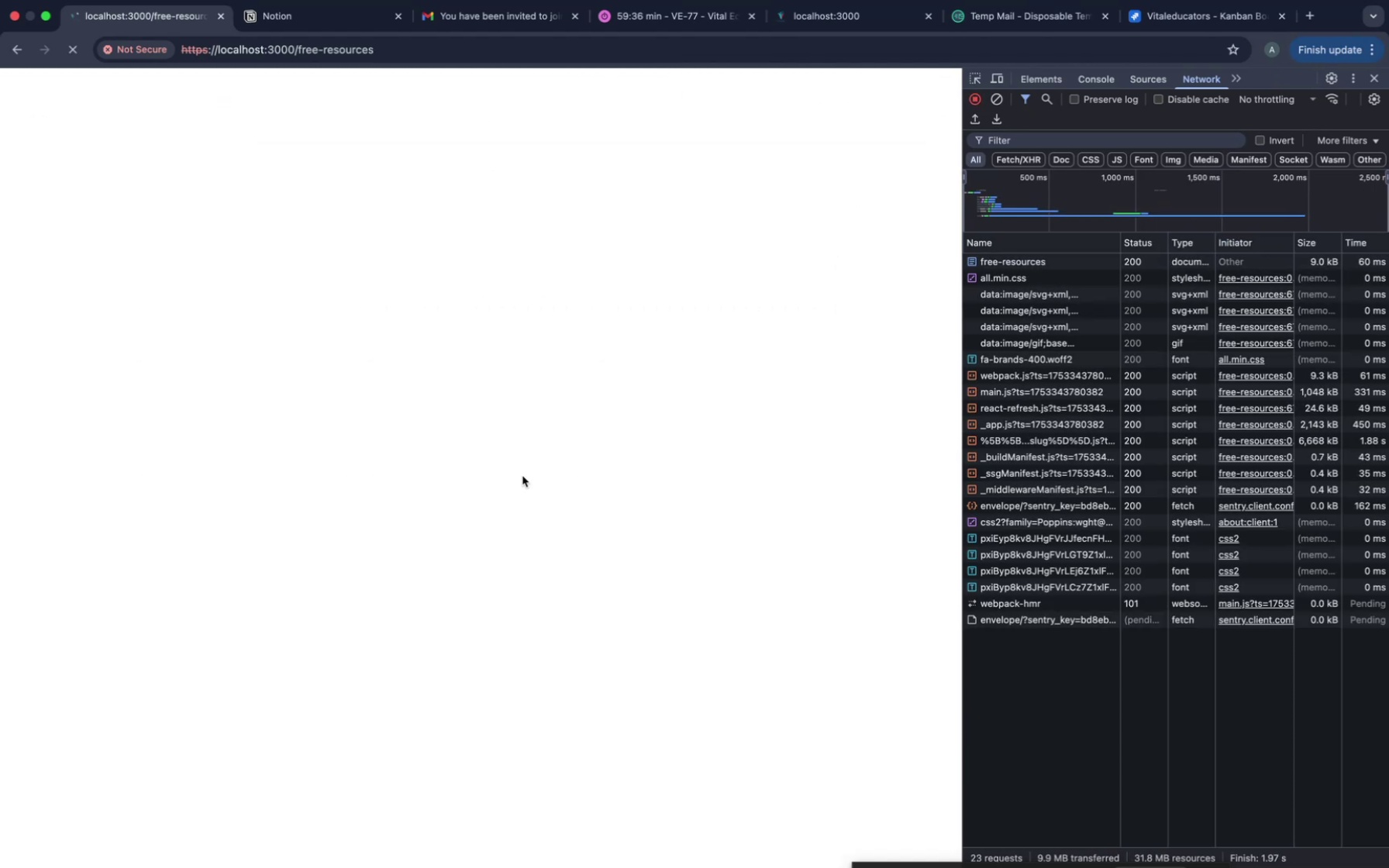 
left_click([522, 476])
 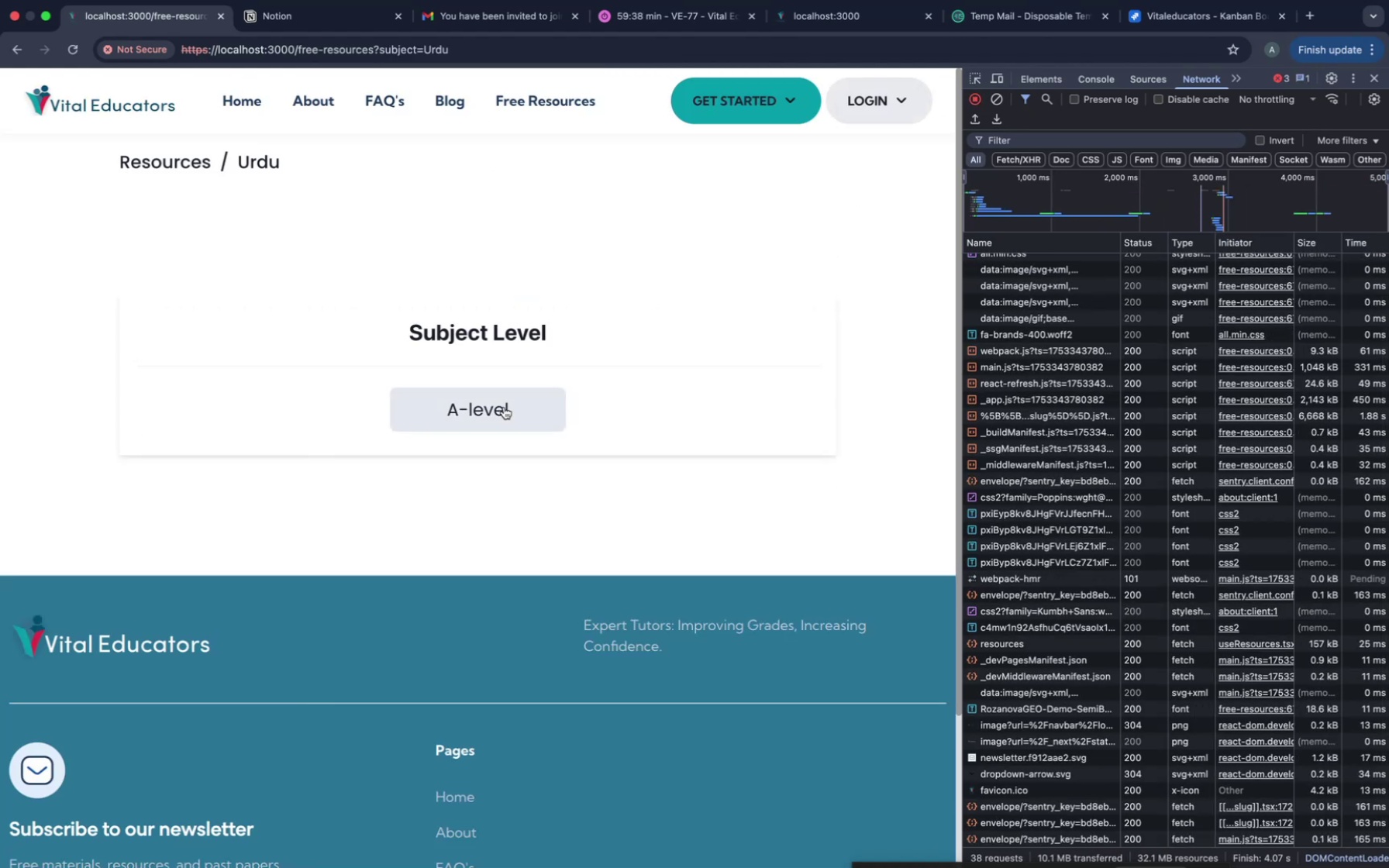 
left_click([504, 407])
 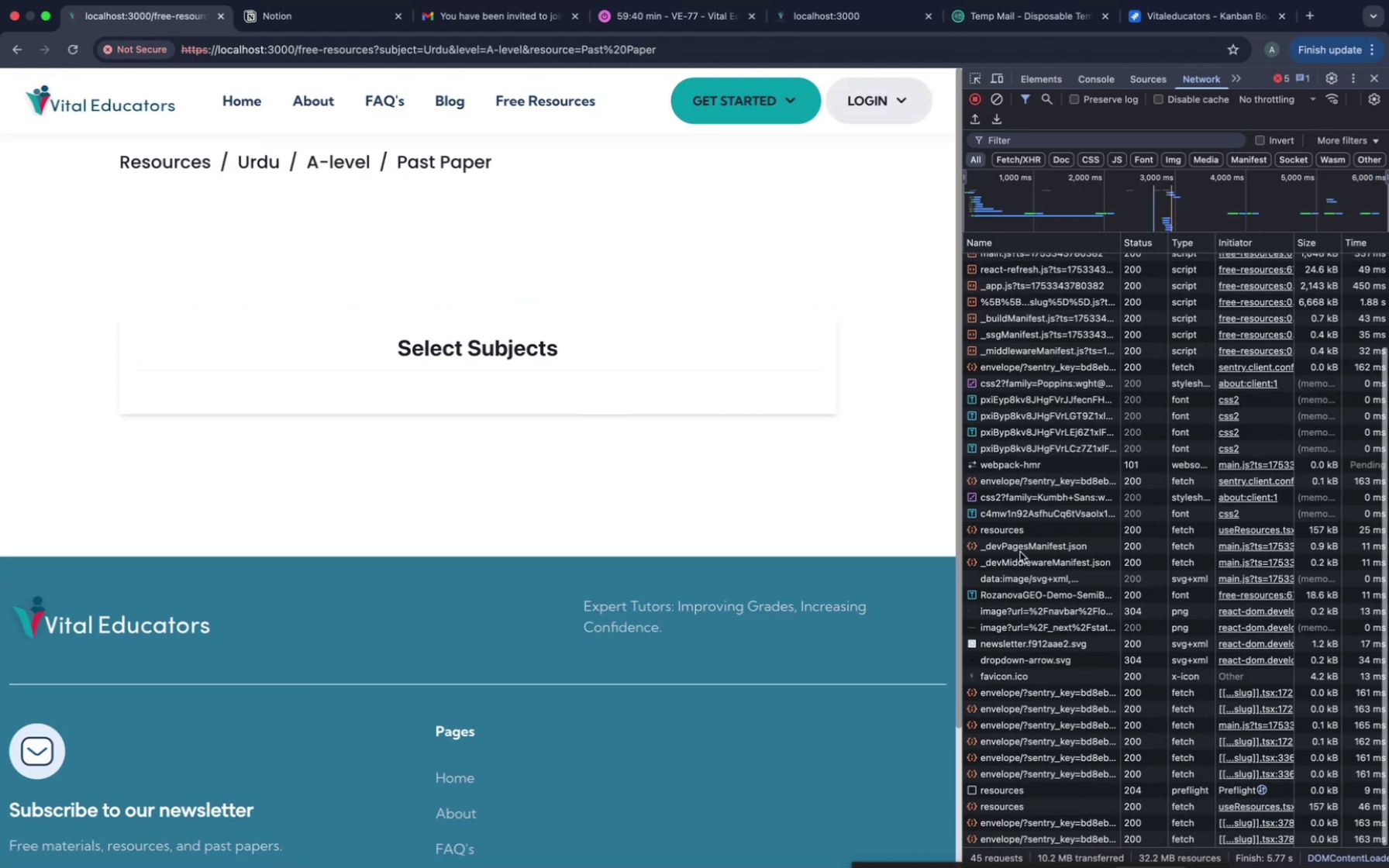 
scroll: coordinate [1354, 362], scroll_direction: down, amount: 376.0
 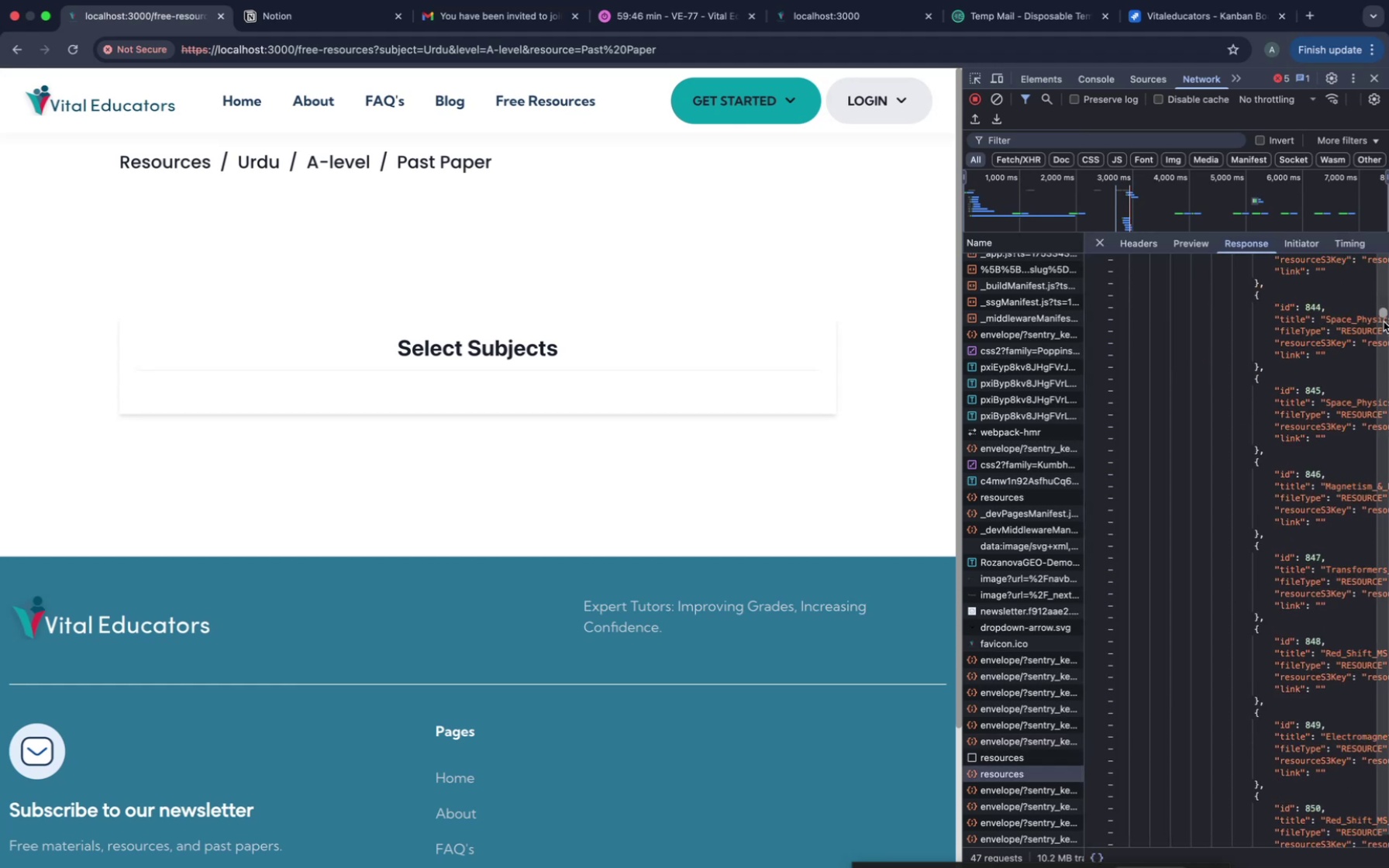 
left_click_drag(start_coordinate=[1380, 314], to_coordinate=[1377, 847])
 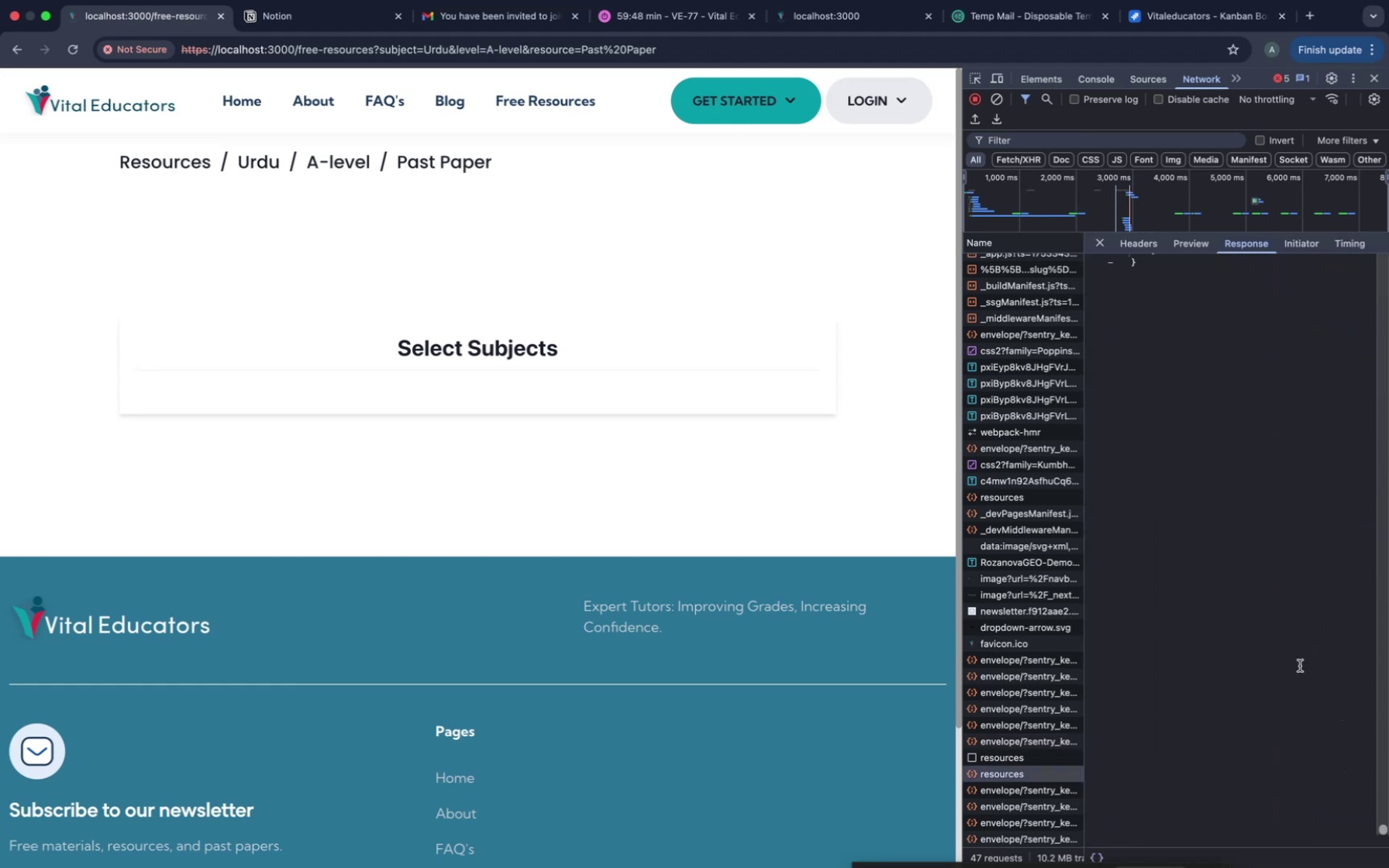 
scroll: coordinate [1300, 666], scroll_direction: up, amount: 27.0
 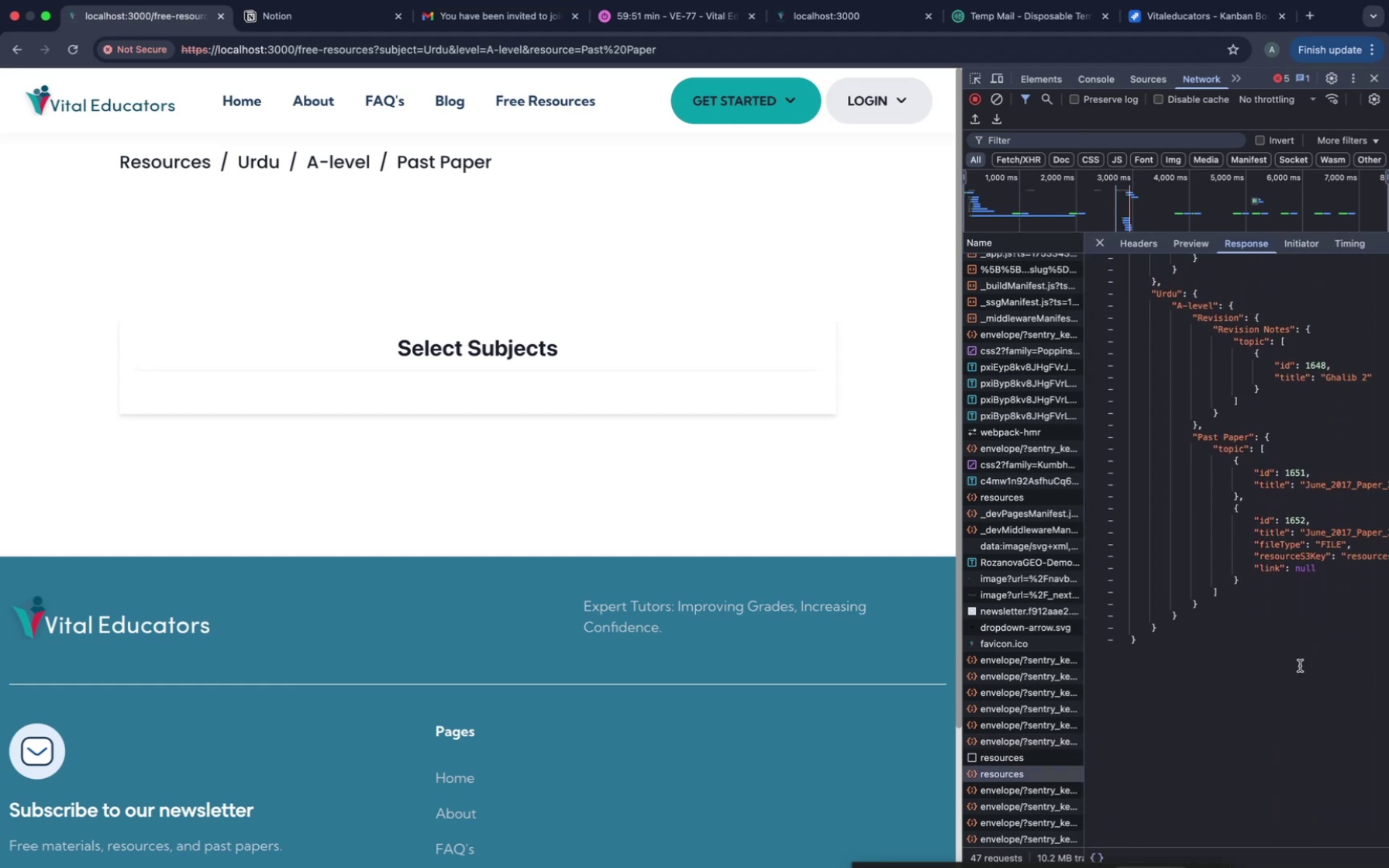 
scroll: coordinate [1300, 666], scroll_direction: down, amount: 45.0
 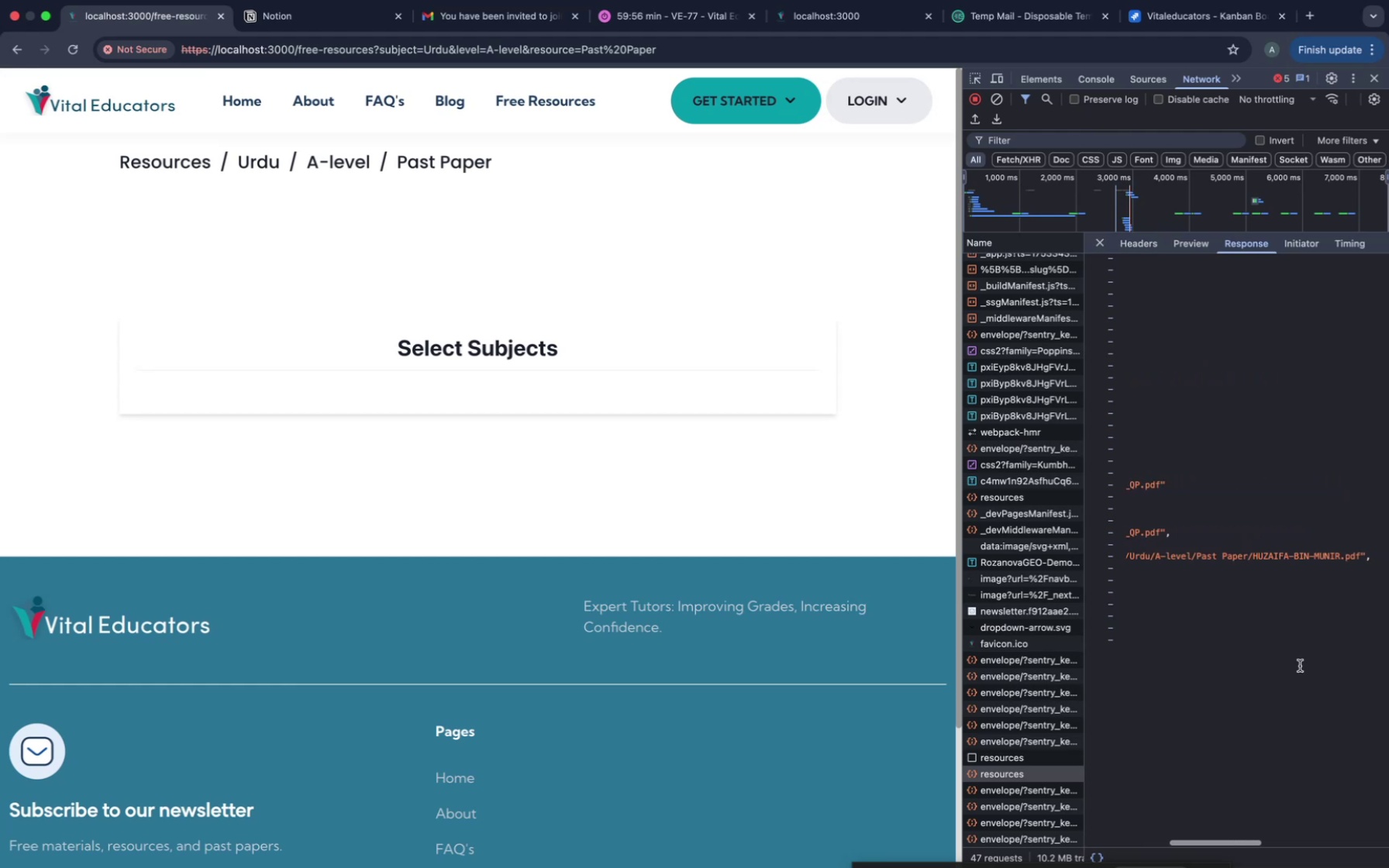 
scroll: coordinate [1300, 666], scroll_direction: up, amount: 22.0
 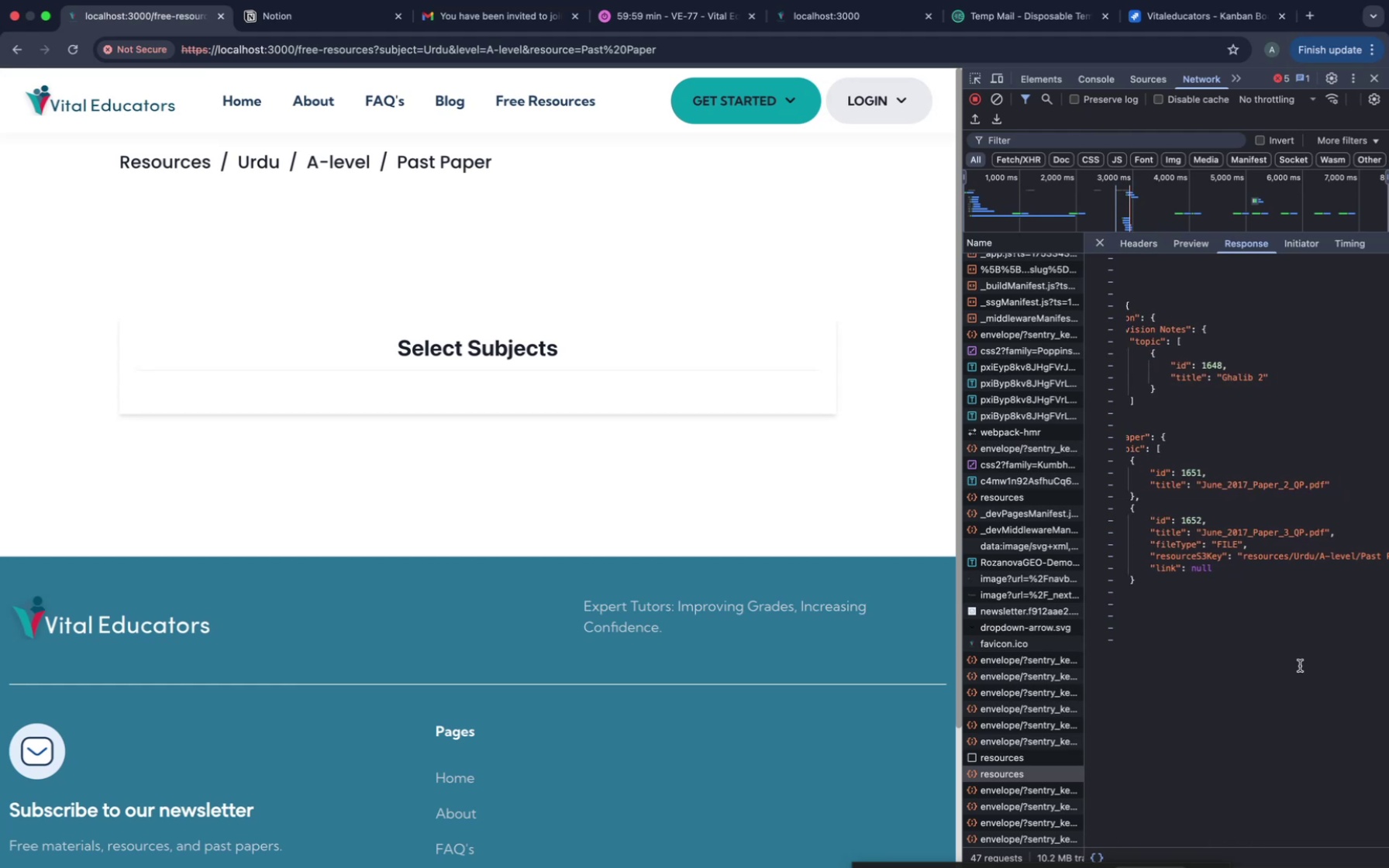 
scroll: coordinate [1300, 666], scroll_direction: down, amount: 33.0
 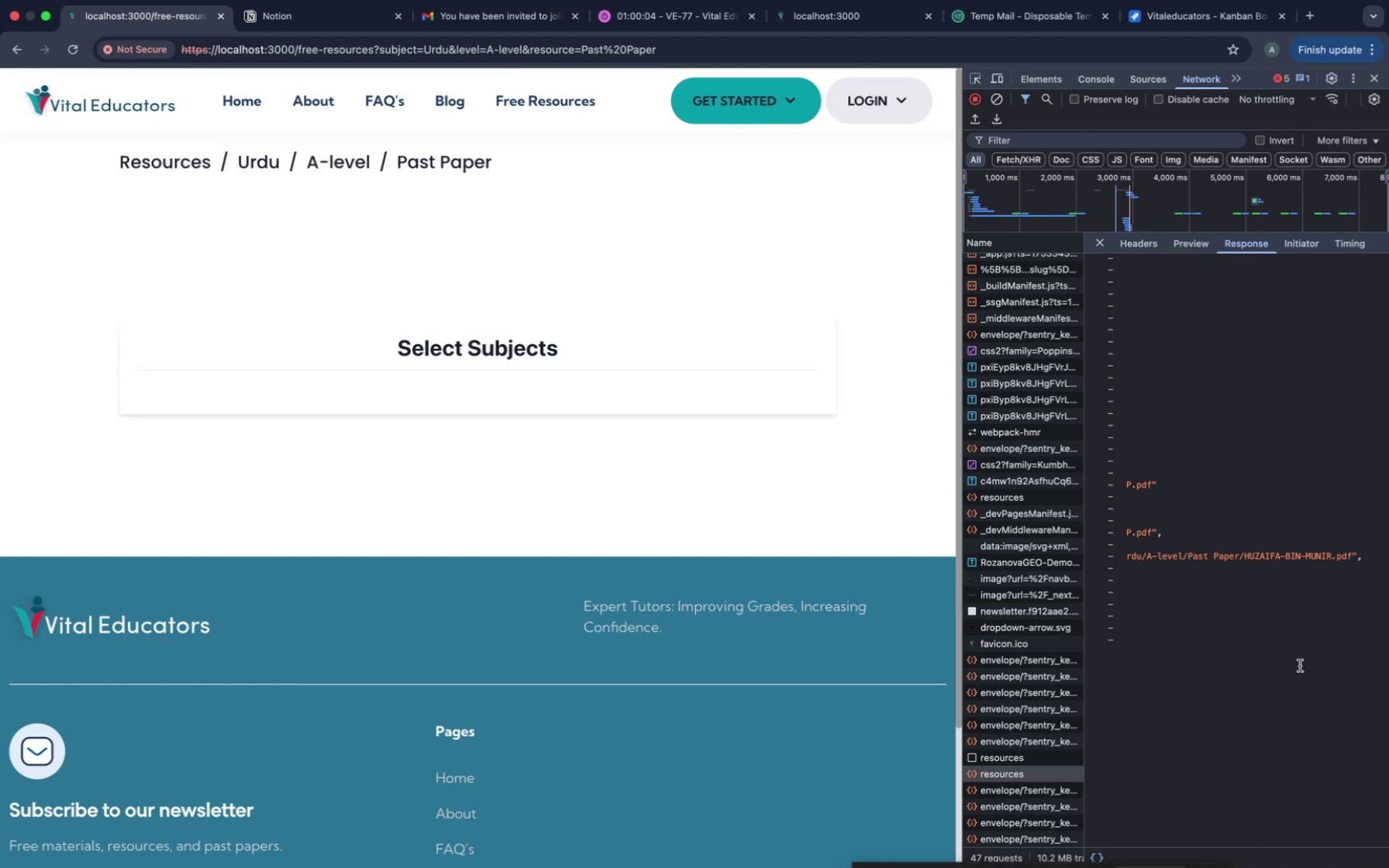 
scroll: coordinate [1300, 666], scroll_direction: up, amount: 19.0
 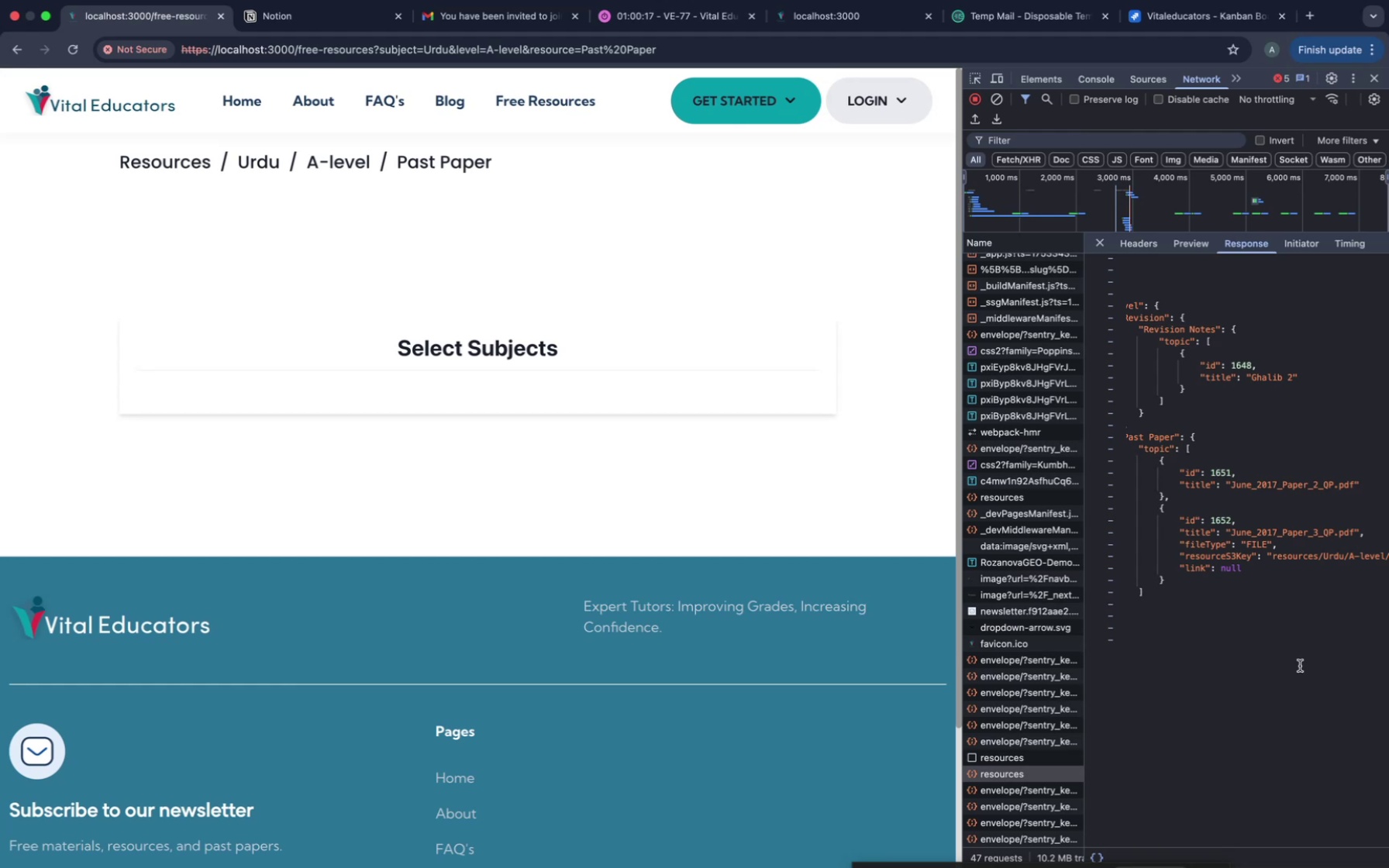 
wait(17.24)
 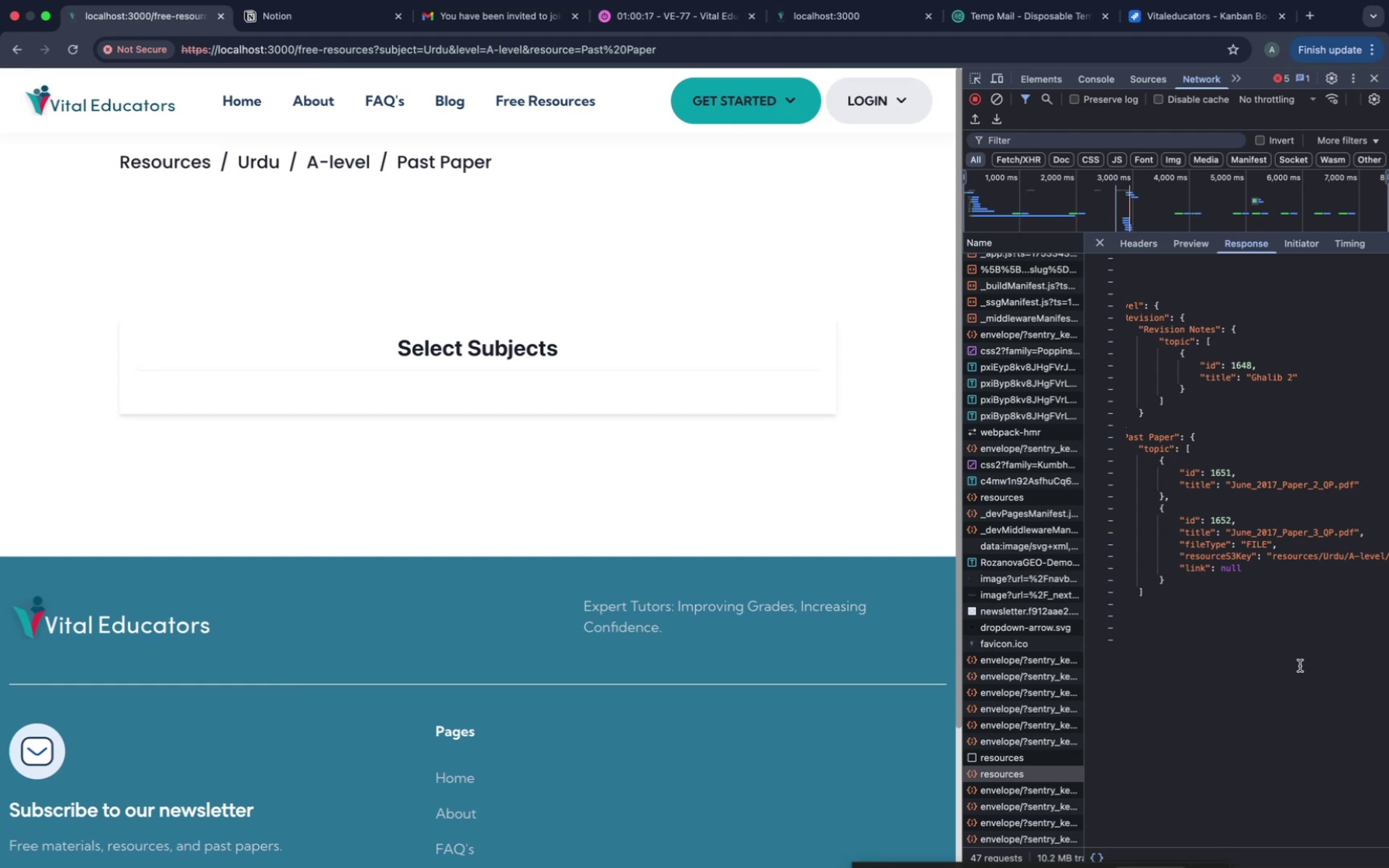 
scroll: coordinate [1300, 666], scroll_direction: down, amount: 34.0
 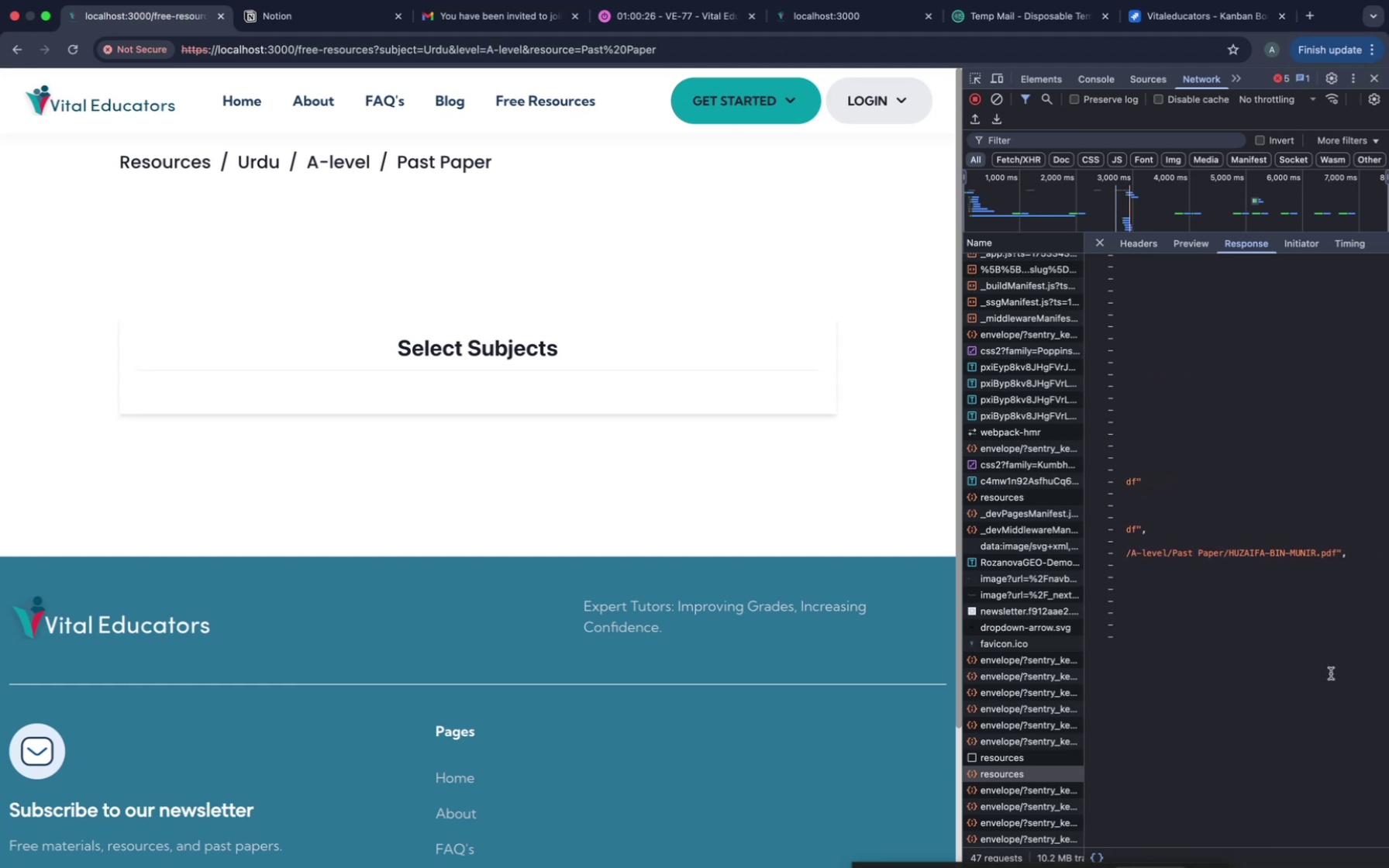 
scroll: coordinate [1331, 673], scroll_direction: up, amount: 24.0
 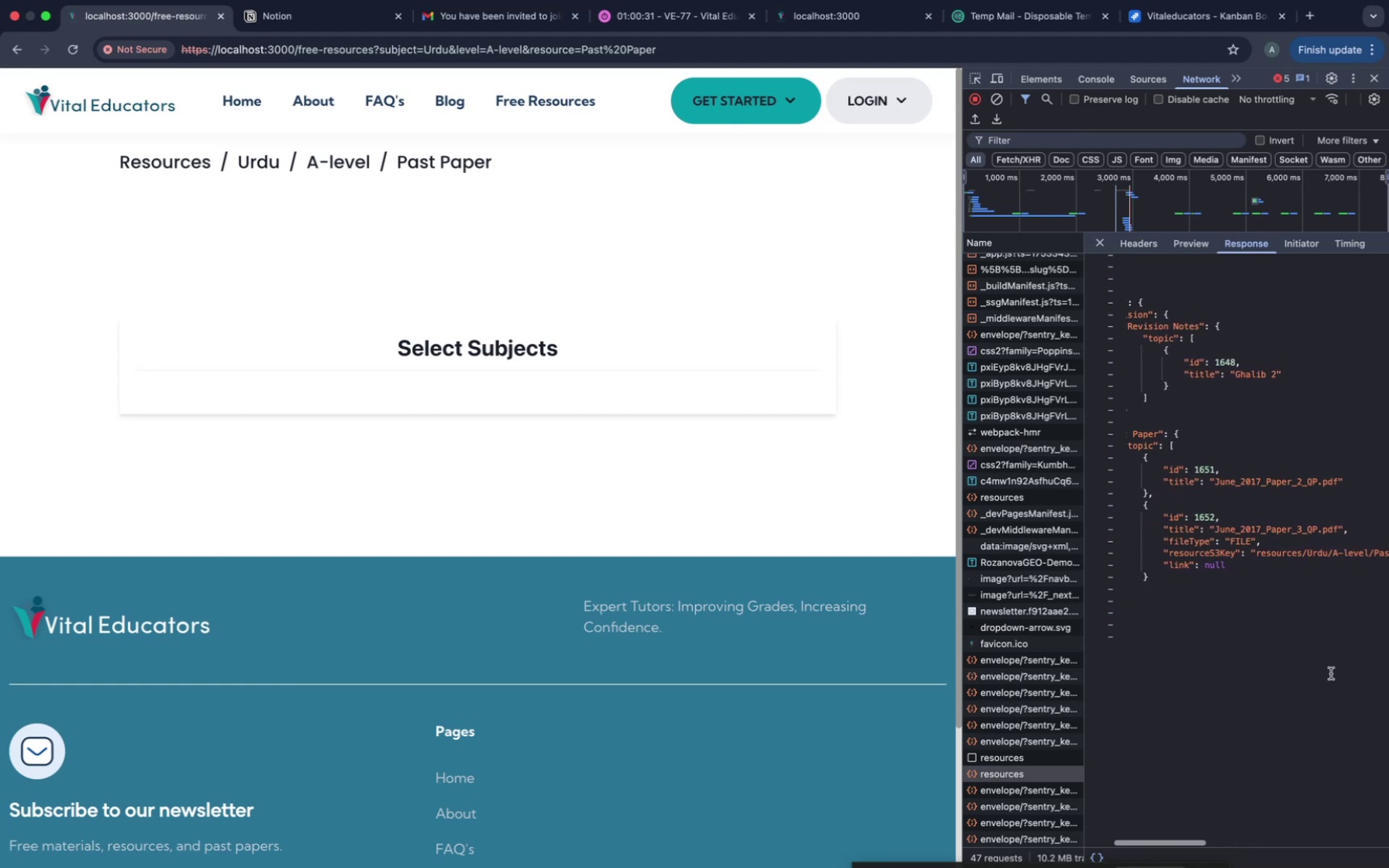 
scroll: coordinate [1331, 673], scroll_direction: down, amount: 1.0
 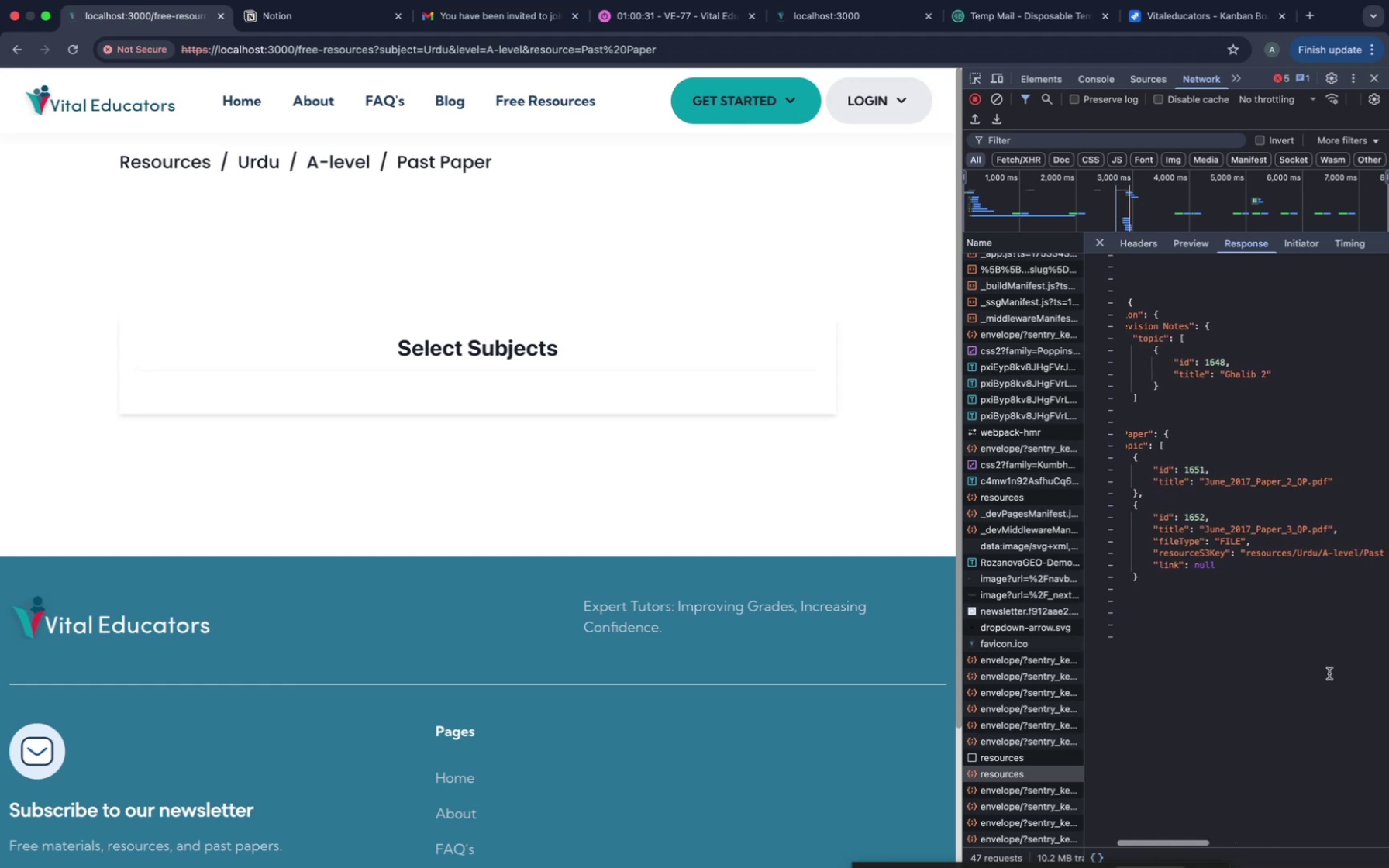 
scroll: coordinate [1329, 673], scroll_direction: up, amount: 53.0
 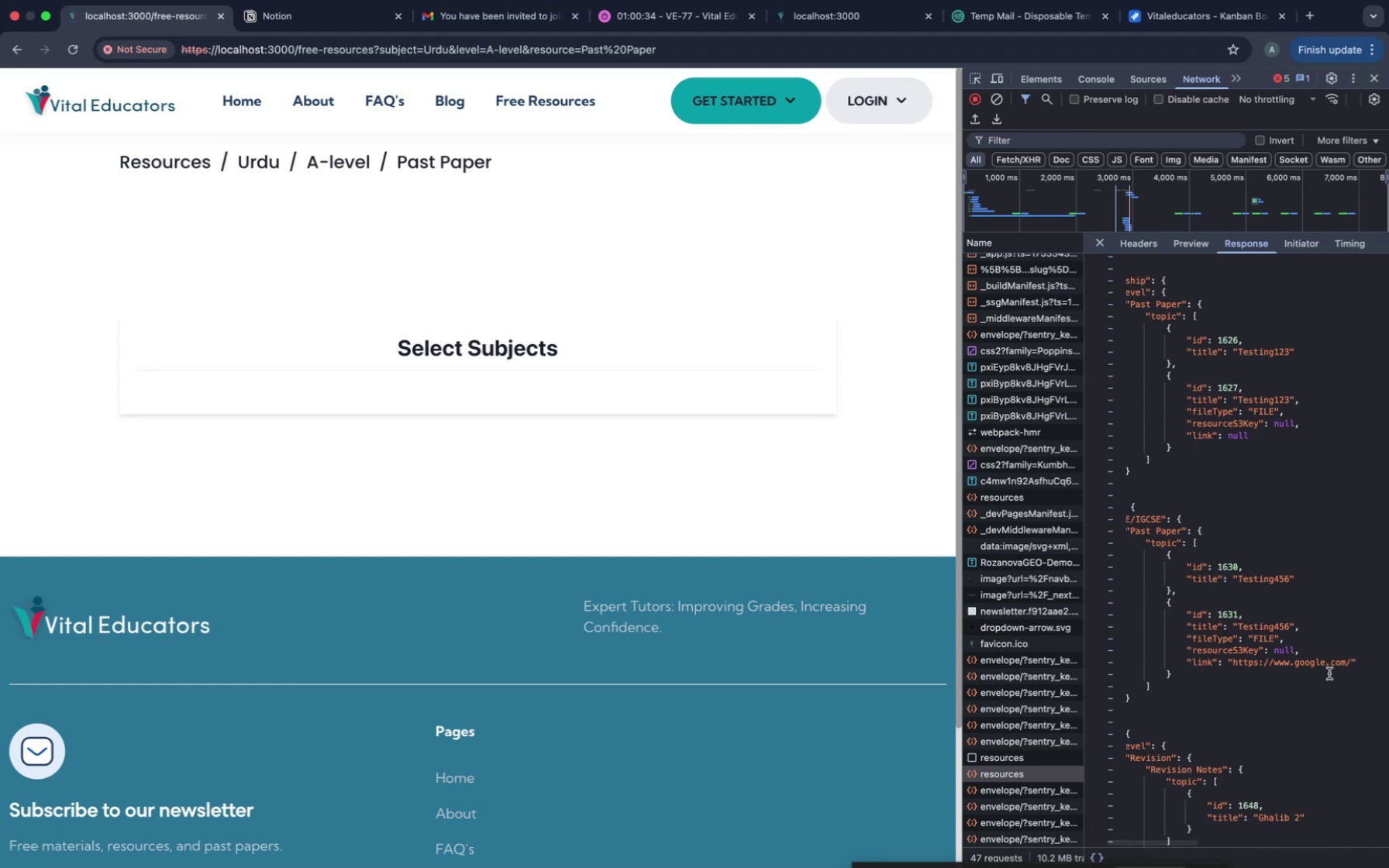 
scroll: coordinate [1329, 673], scroll_direction: down, amount: 5.0
 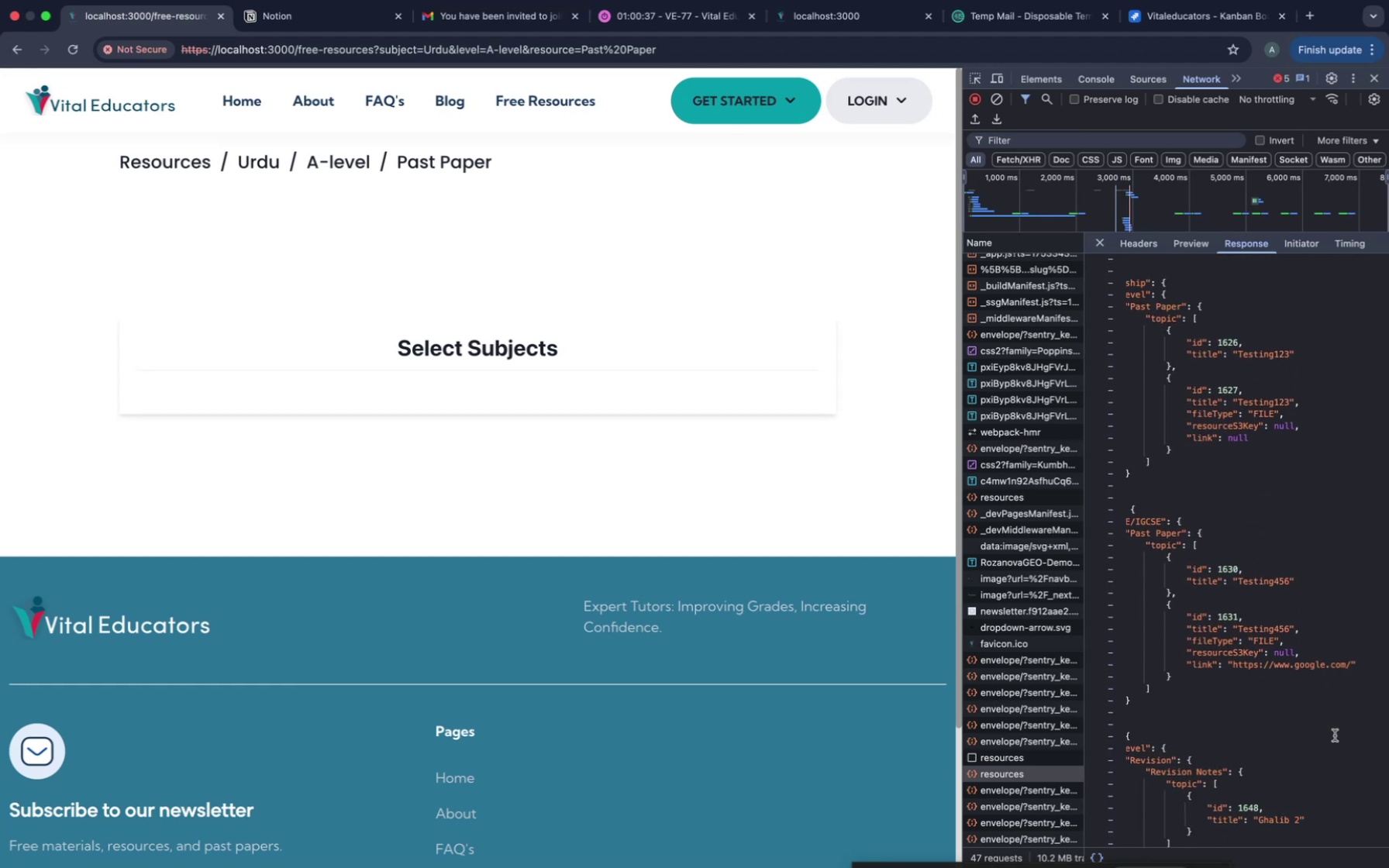 
scroll: coordinate [1335, 735], scroll_direction: up, amount: 65.0
 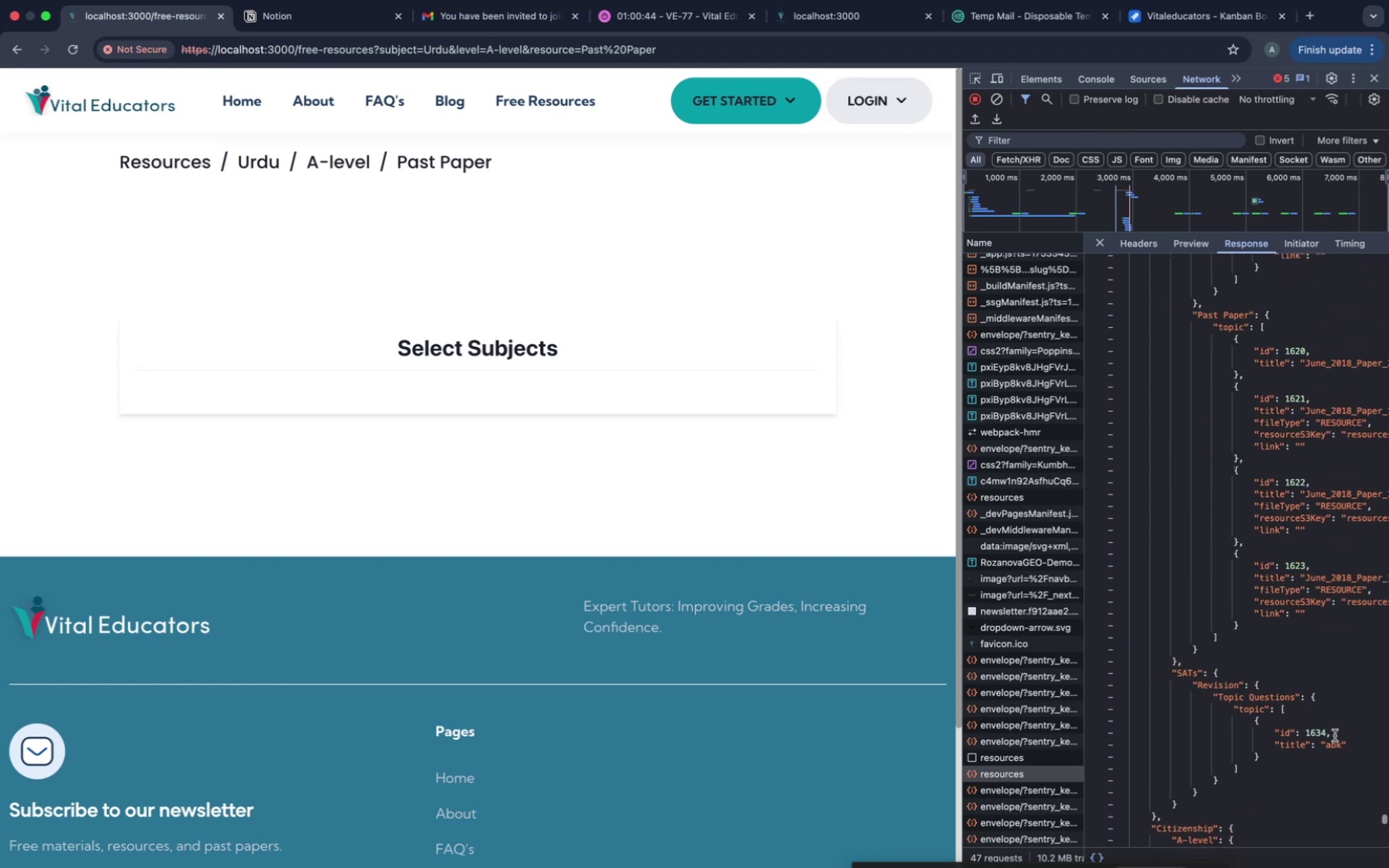 
scroll: coordinate [1335, 735], scroll_direction: down, amount: 14.0
 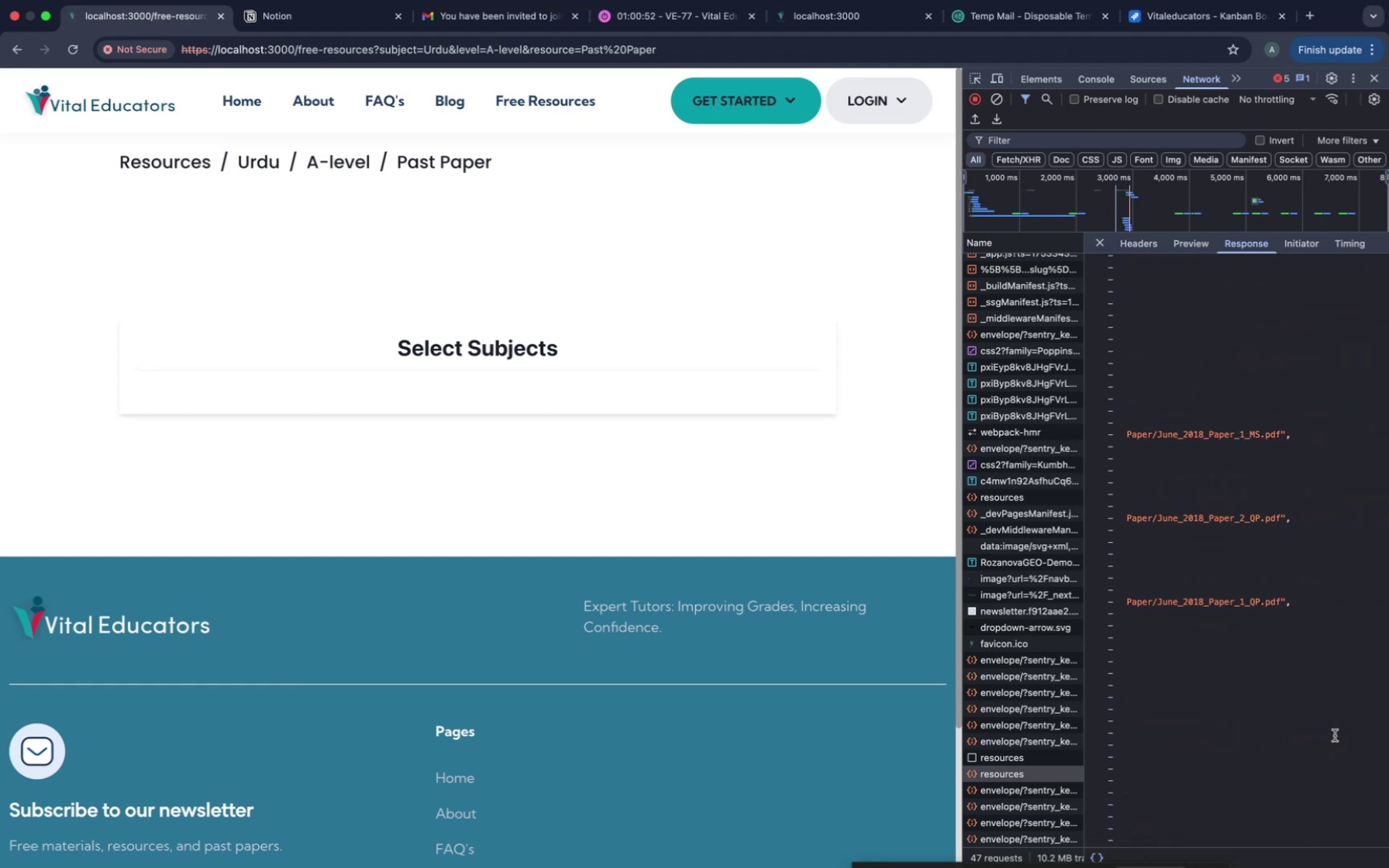 
wait(8.3)
 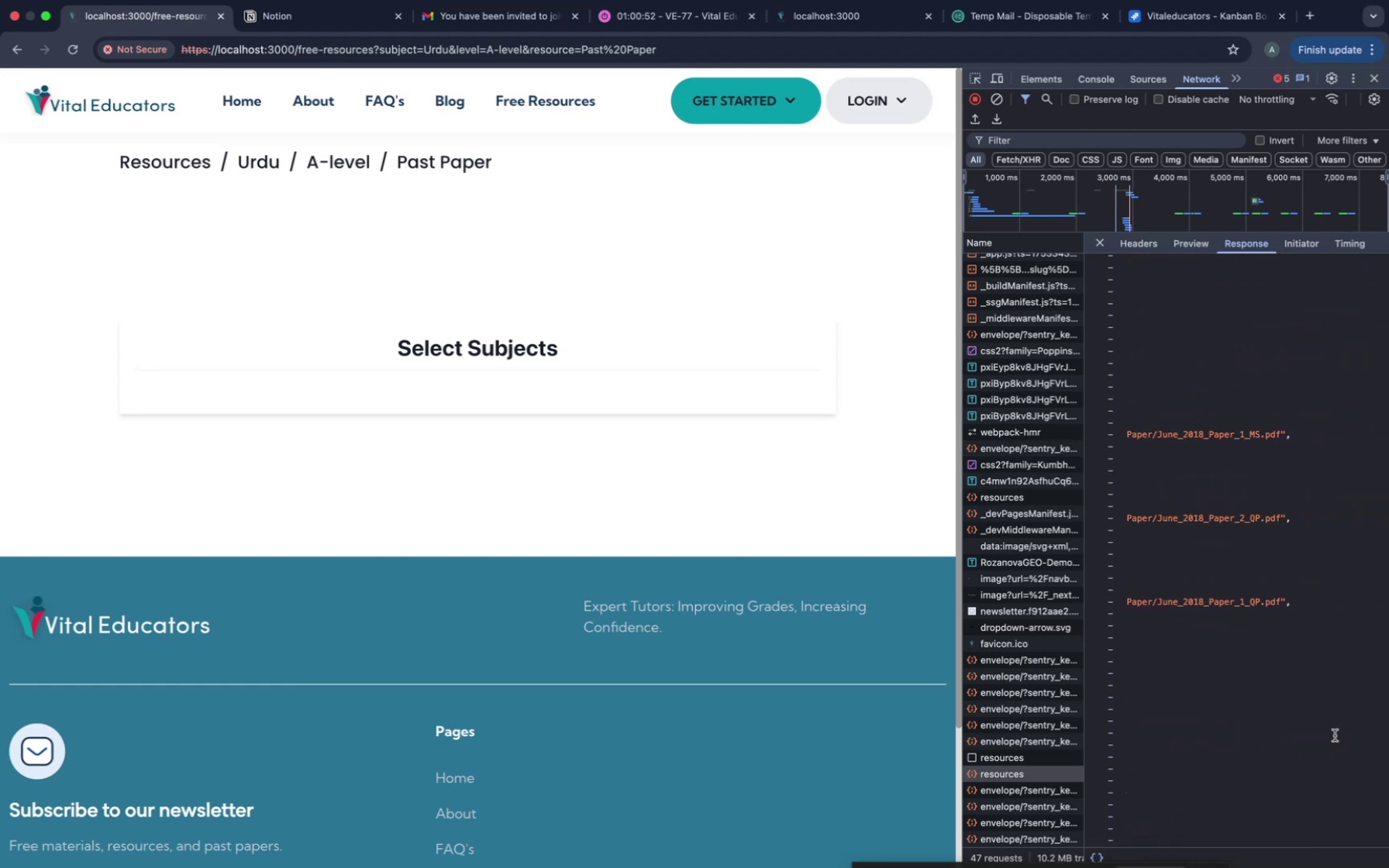 
left_click_drag(start_coordinate=[1156, 604], to_coordinate=[1260, 604])
 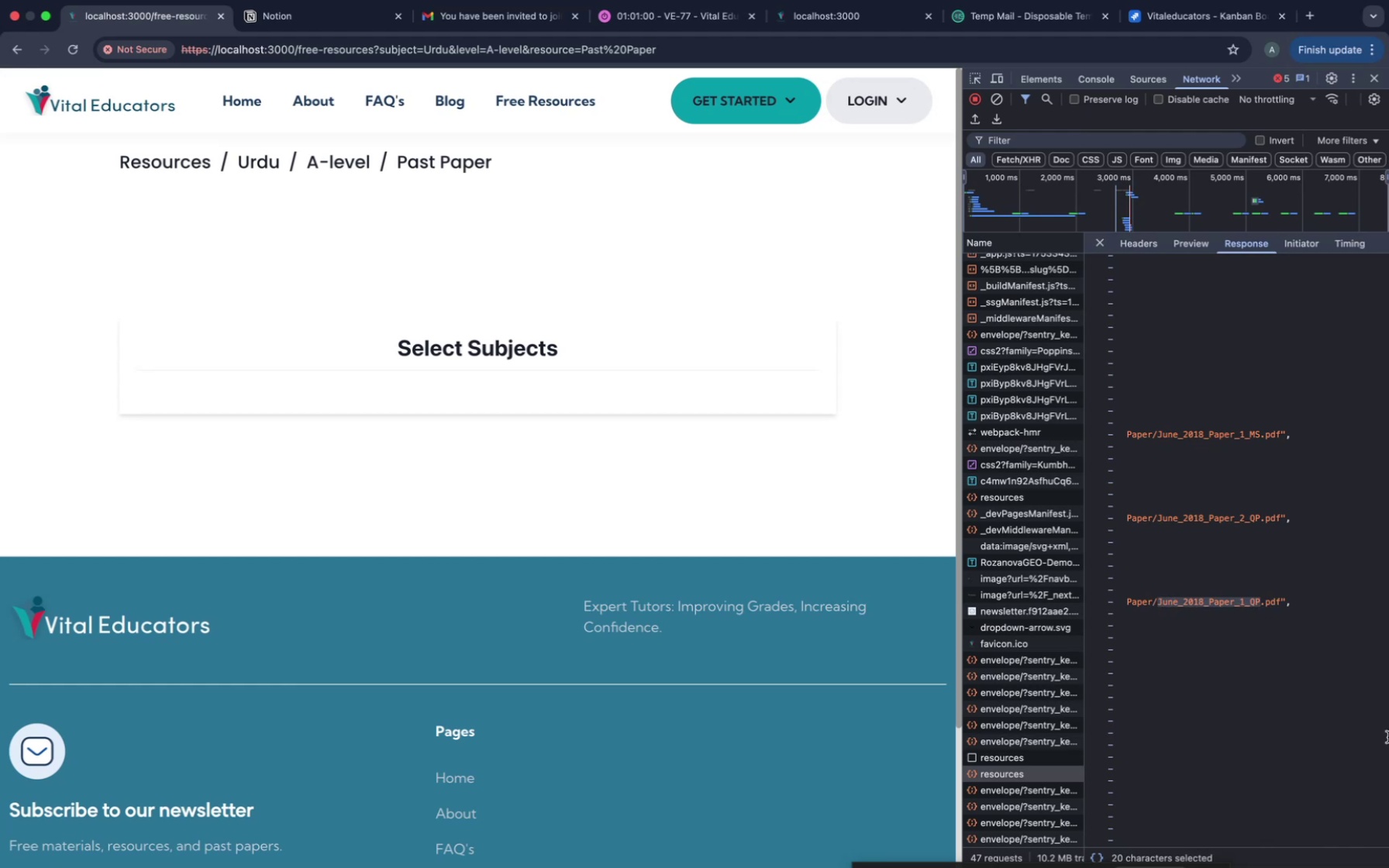 
key(Meta+CommandLeft)
 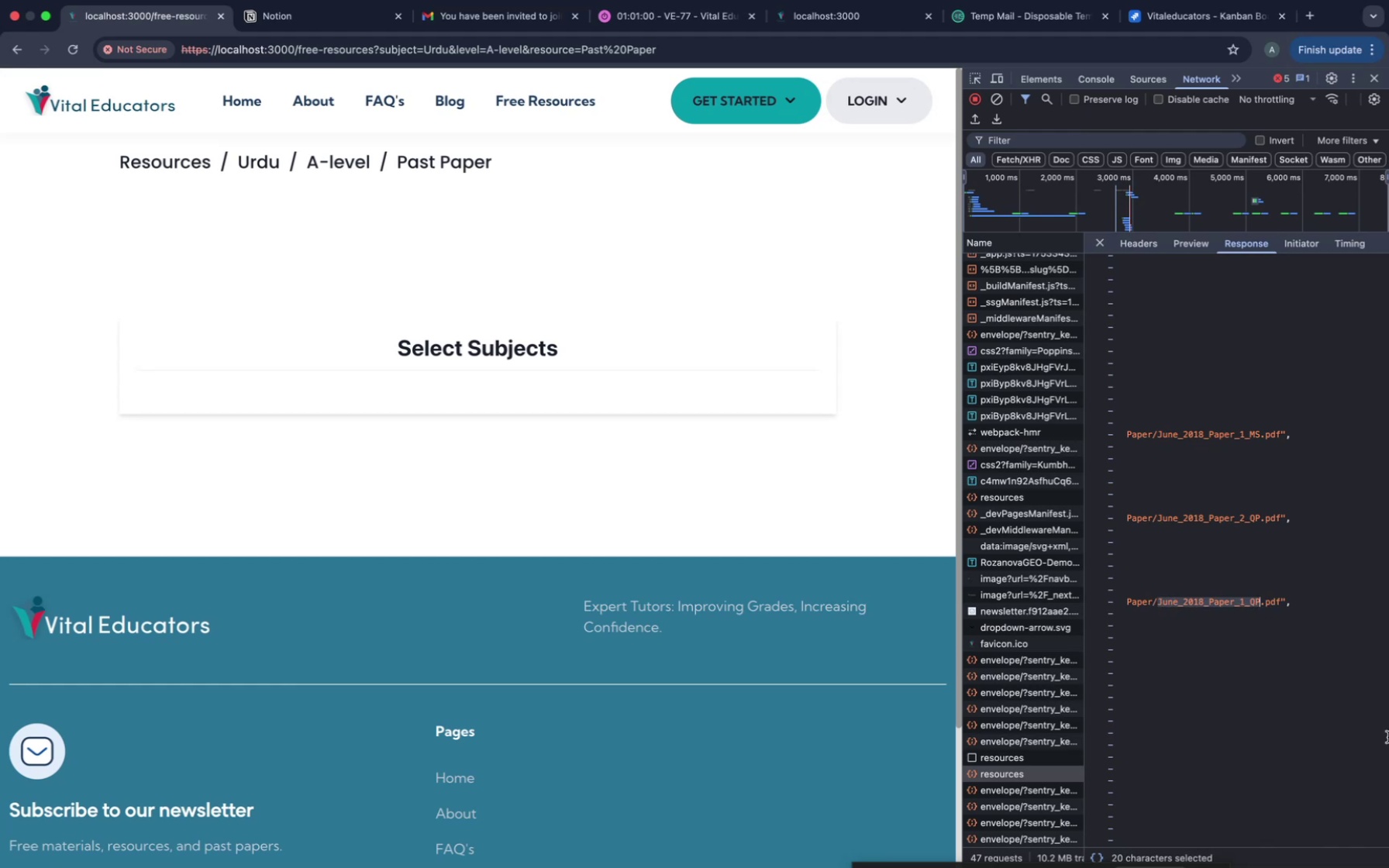 
key(Meta+C)
 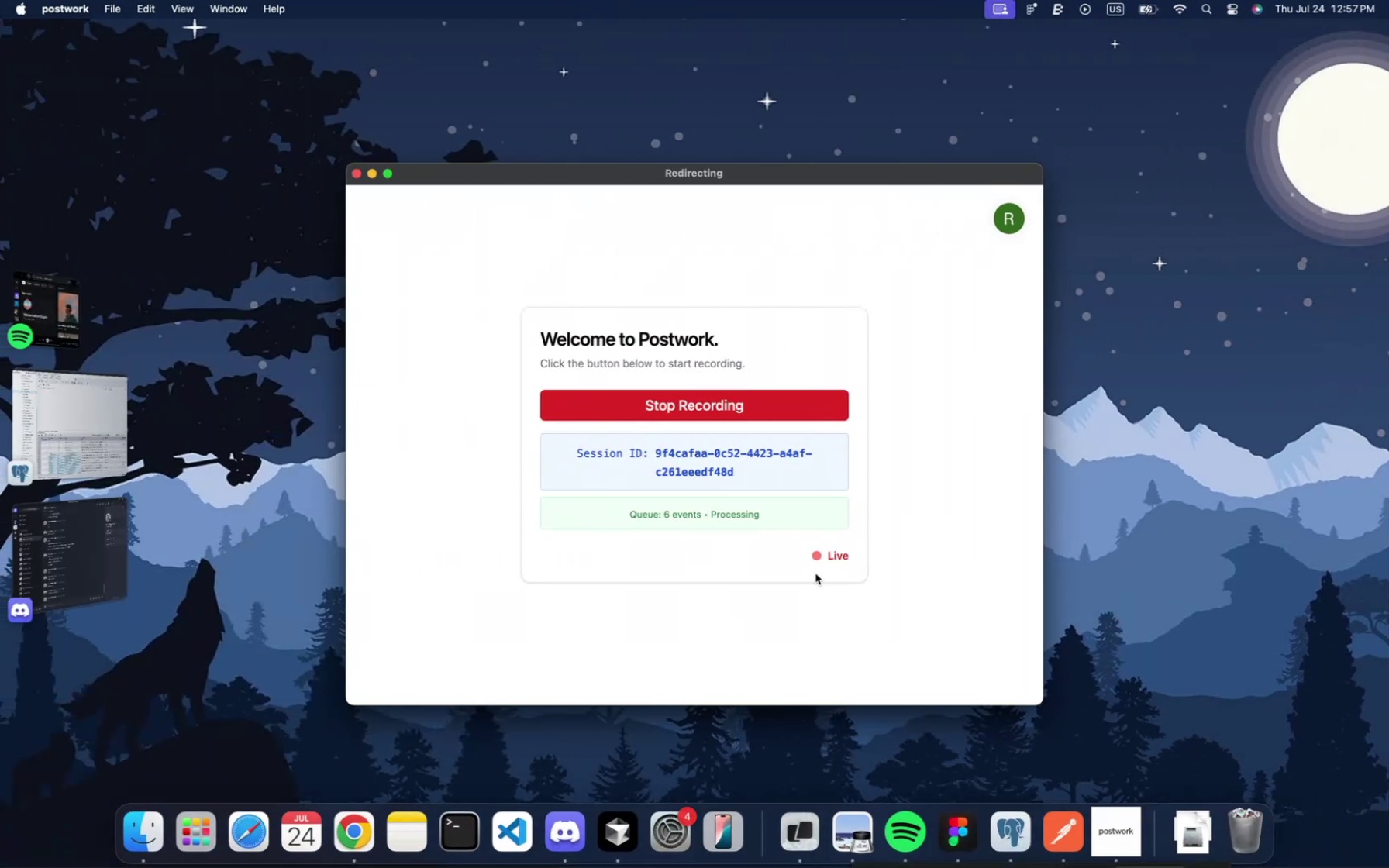 
wait(8.7)
 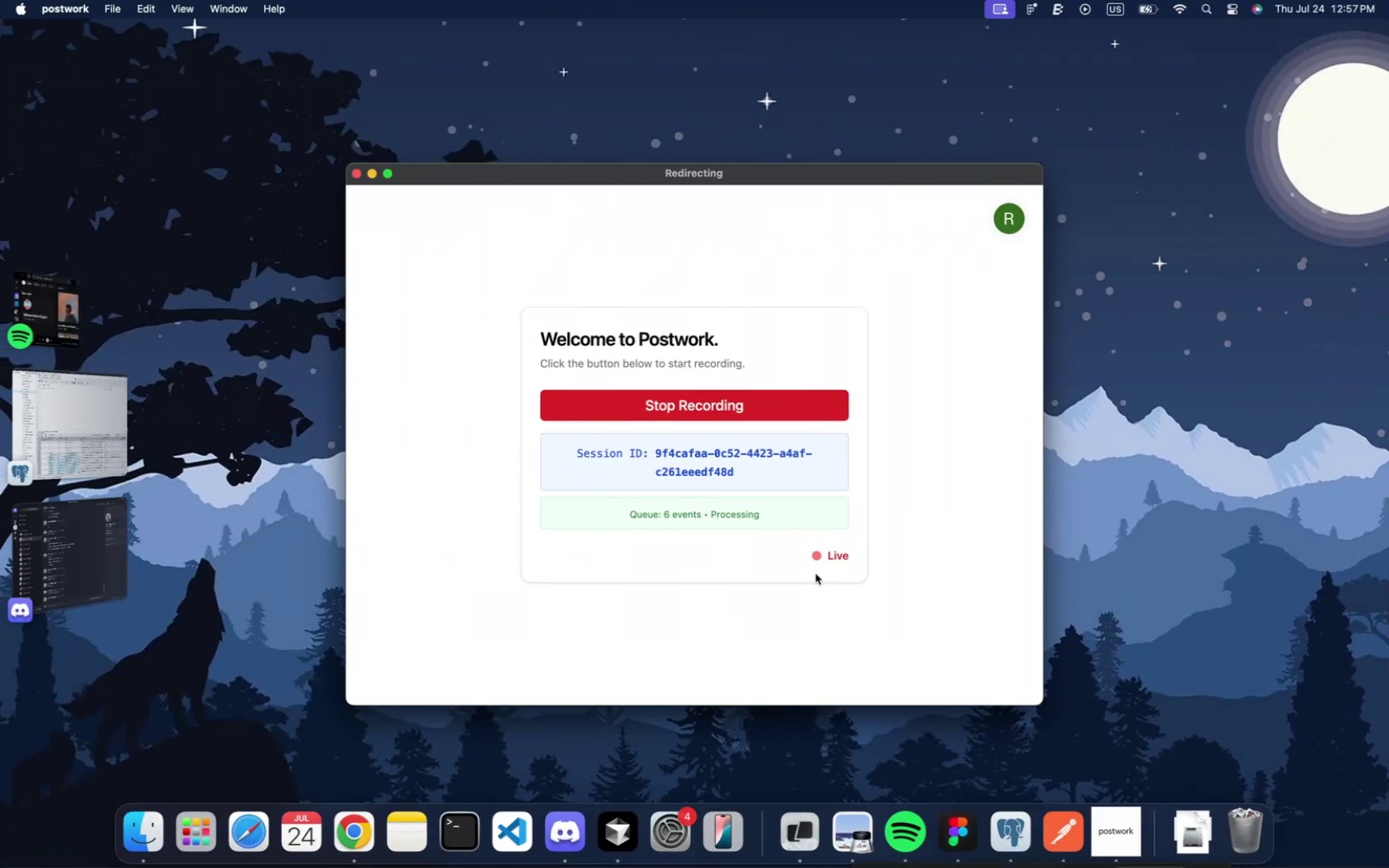 
type(hhhhhhh)
 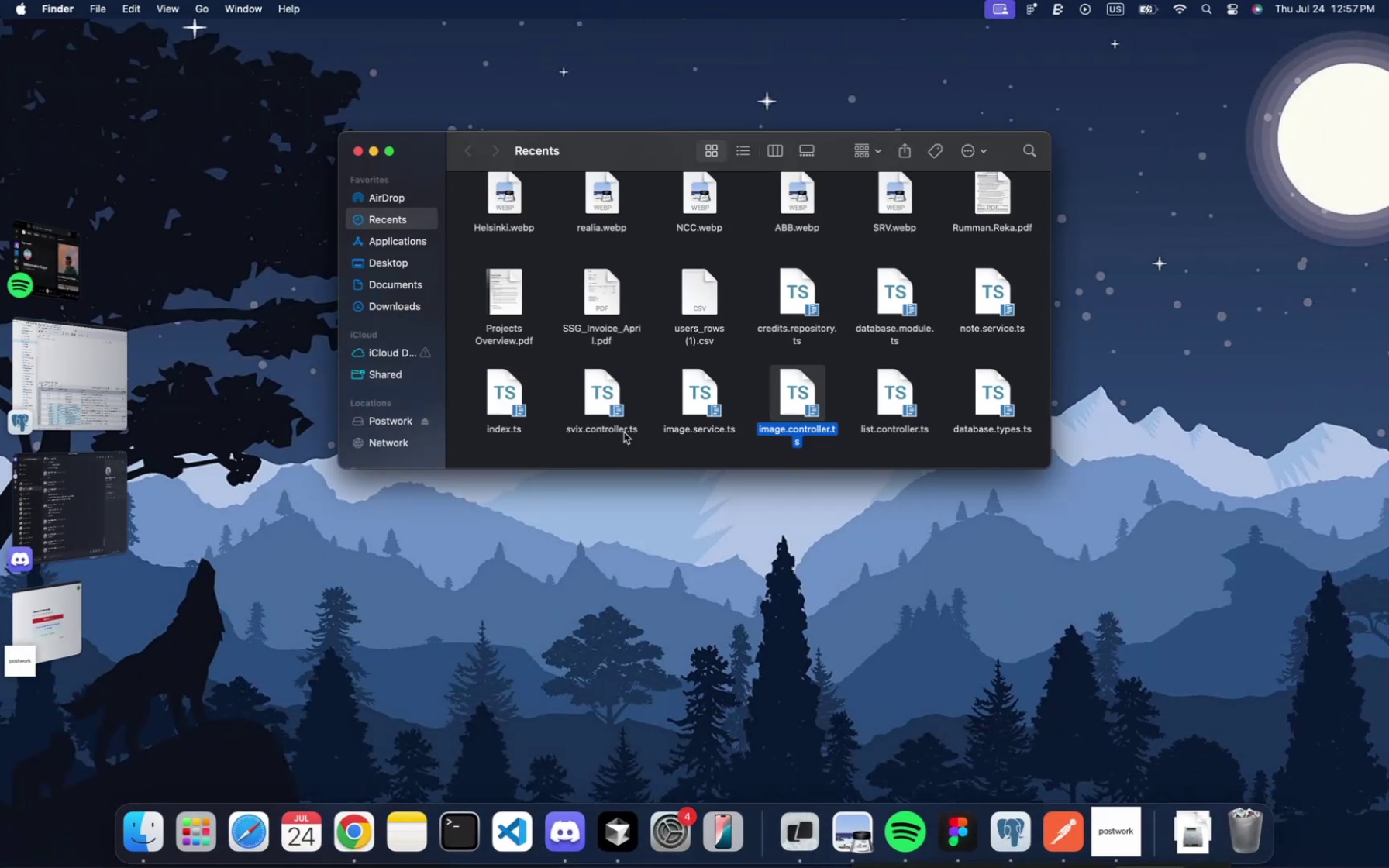 
scroll: coordinate [624, 432], scroll_direction: up, amount: 80.0
 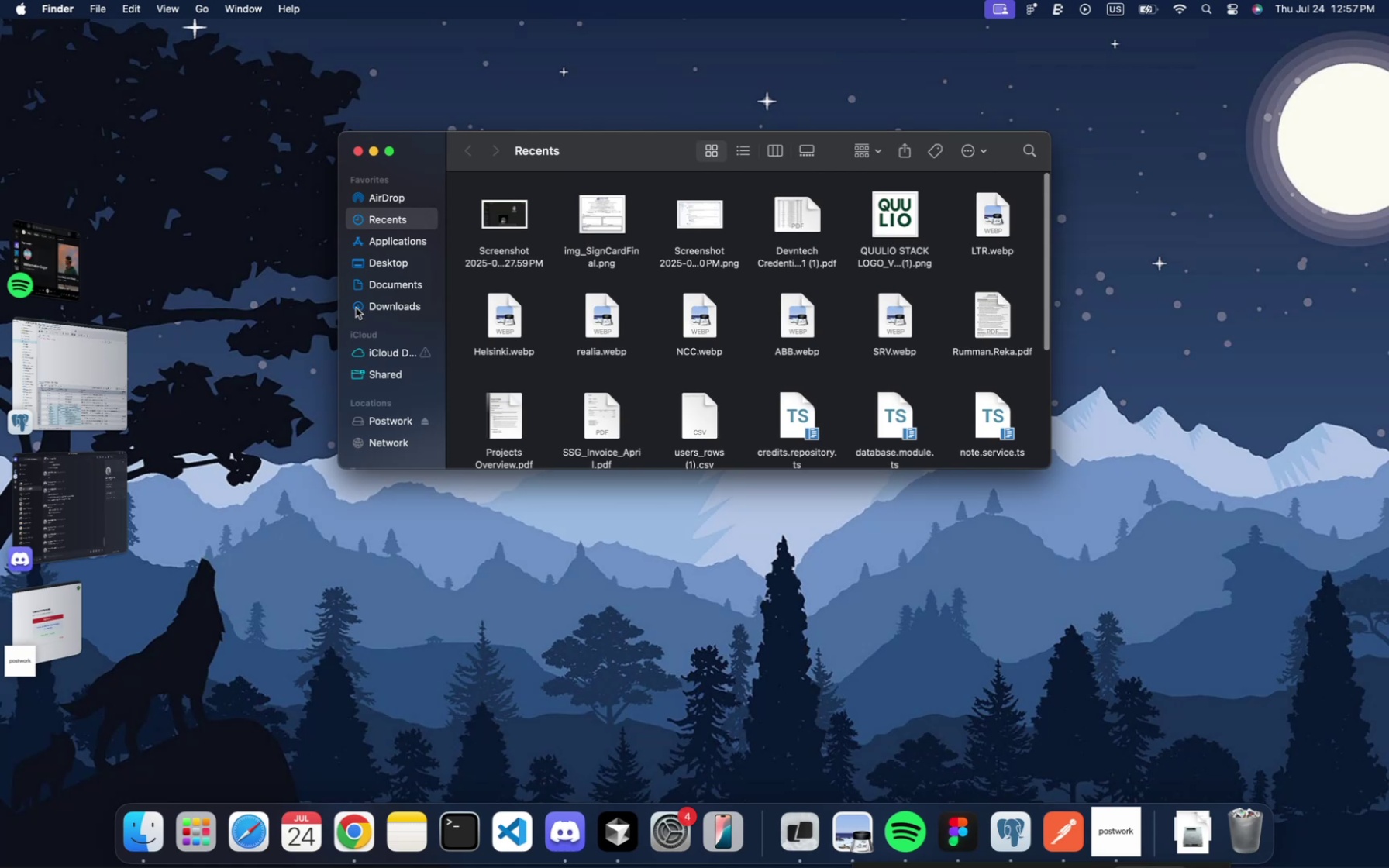 
left_click([359, 308])
 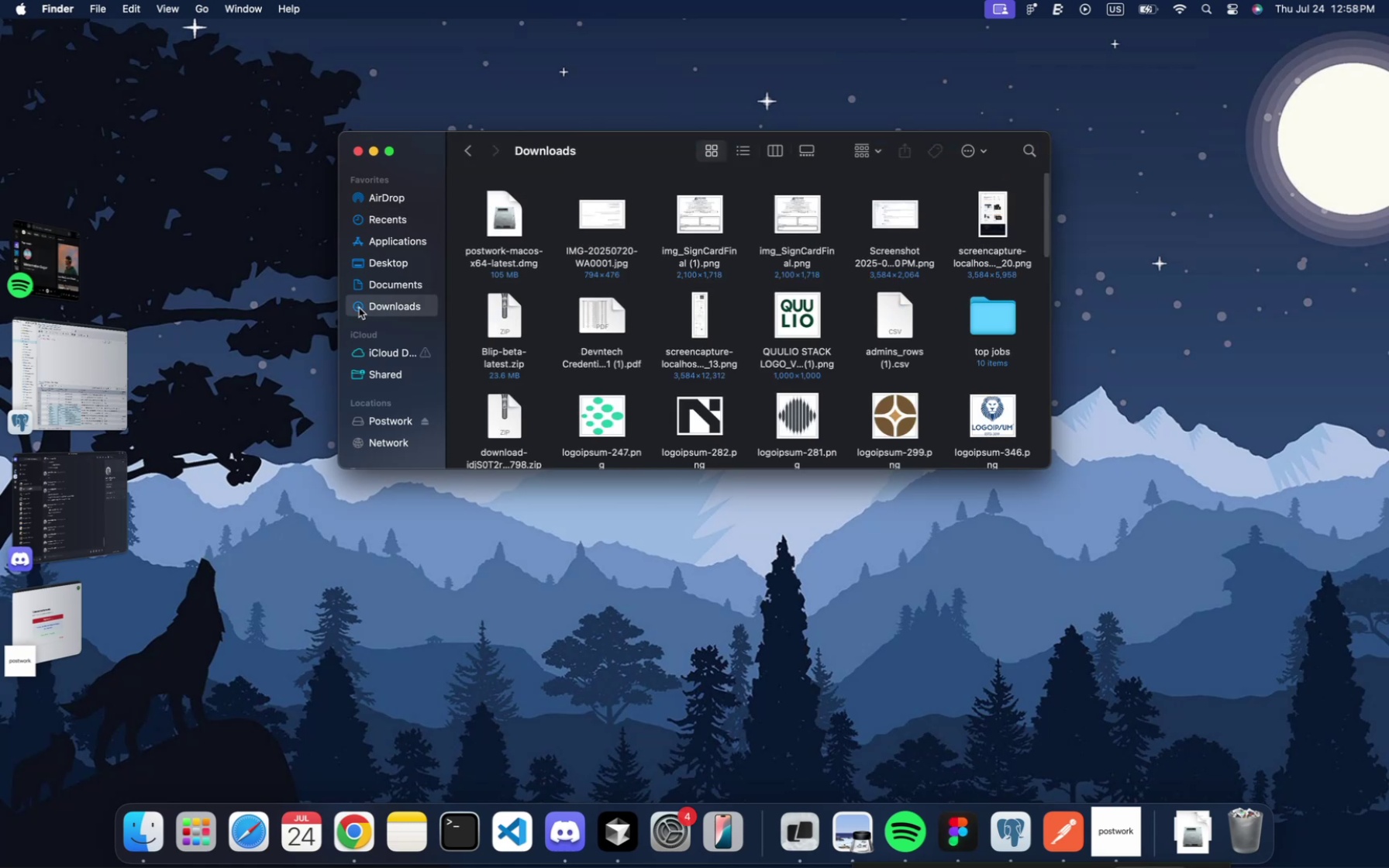 
type(hu)
 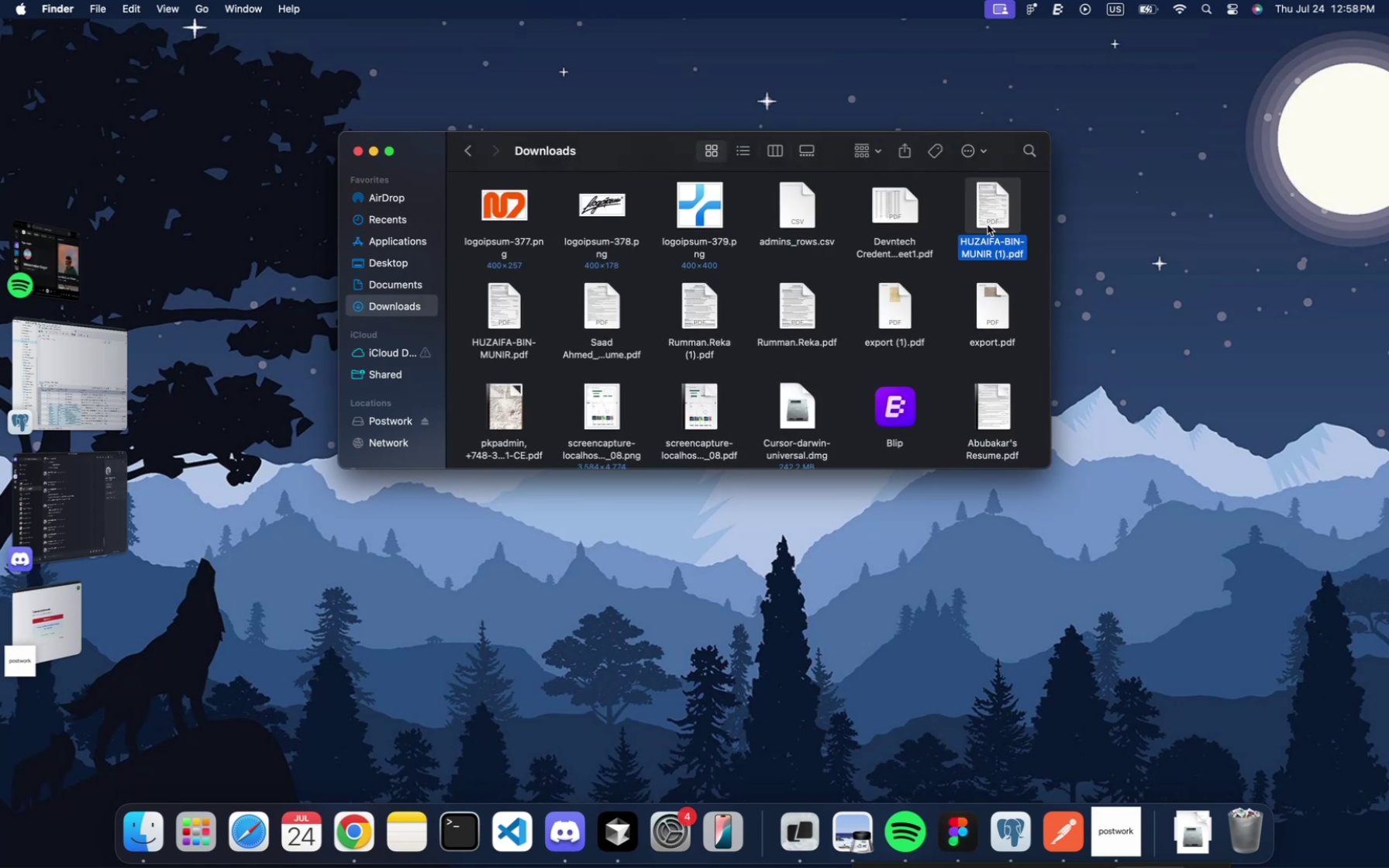 
right_click([1007, 226])
 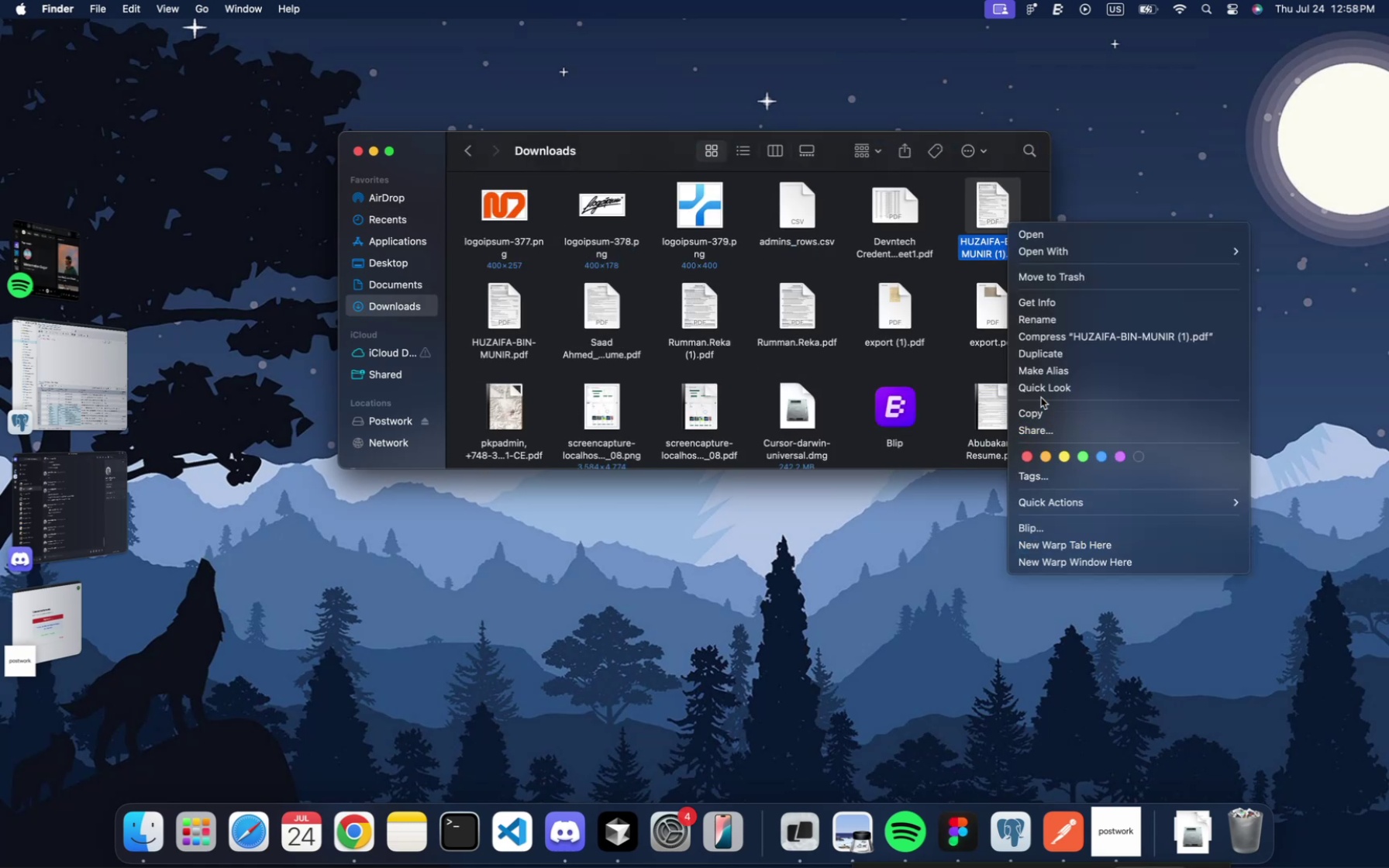 
left_click([1037, 326])
 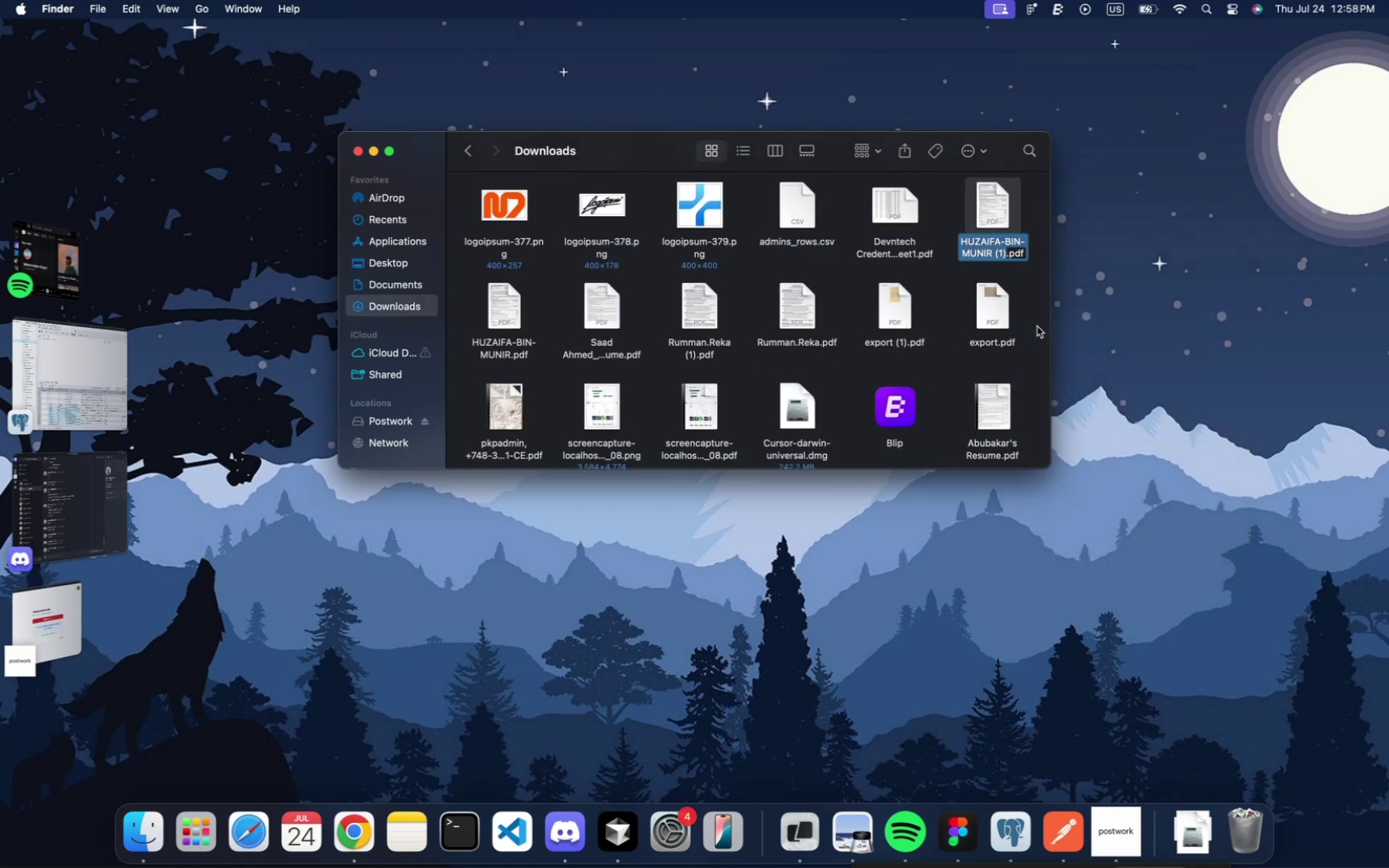 
key(Meta+CommandLeft)
 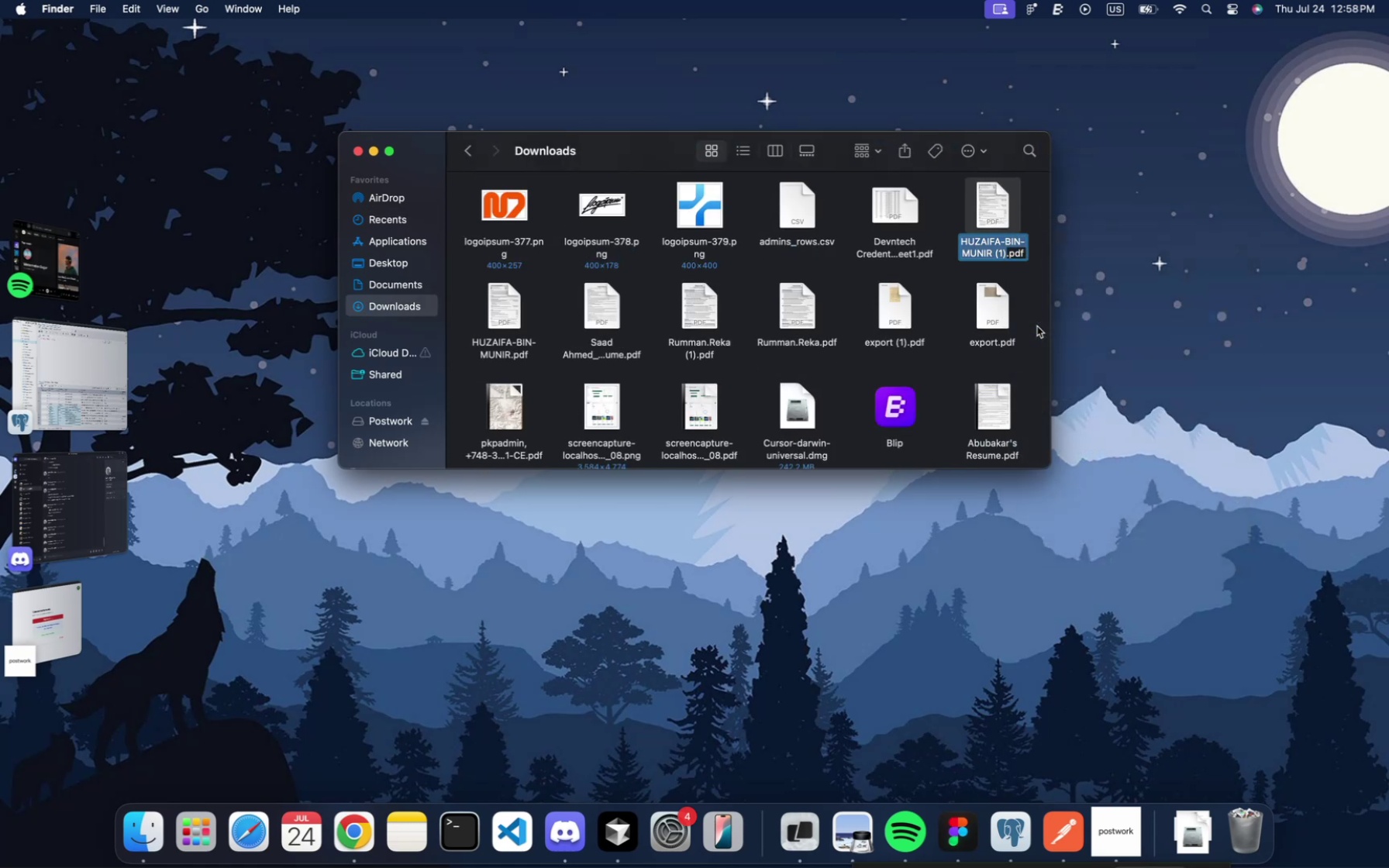 
key(Meta+V)
 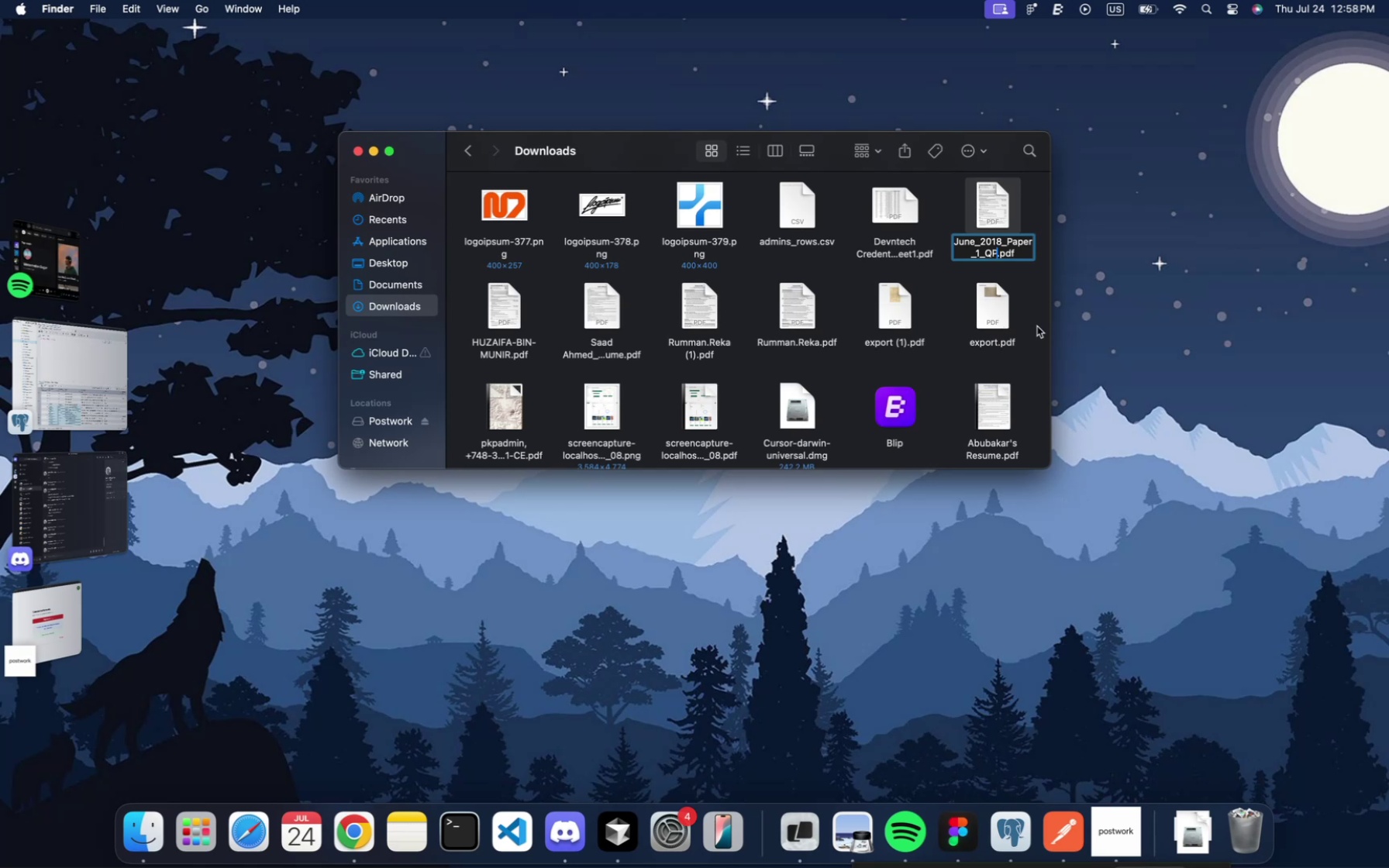 
key(Enter)
 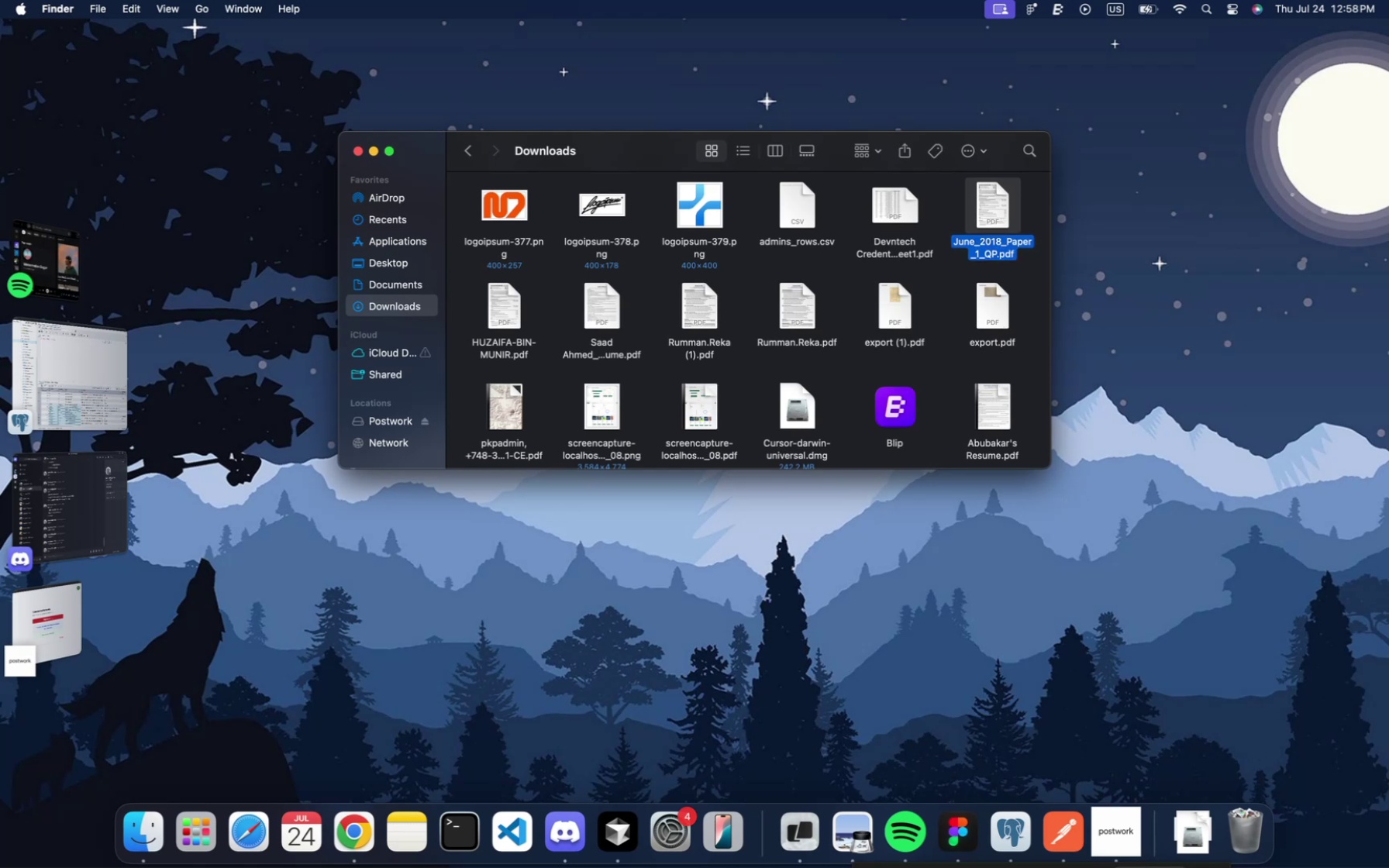 
key(Meta+CommandLeft)
 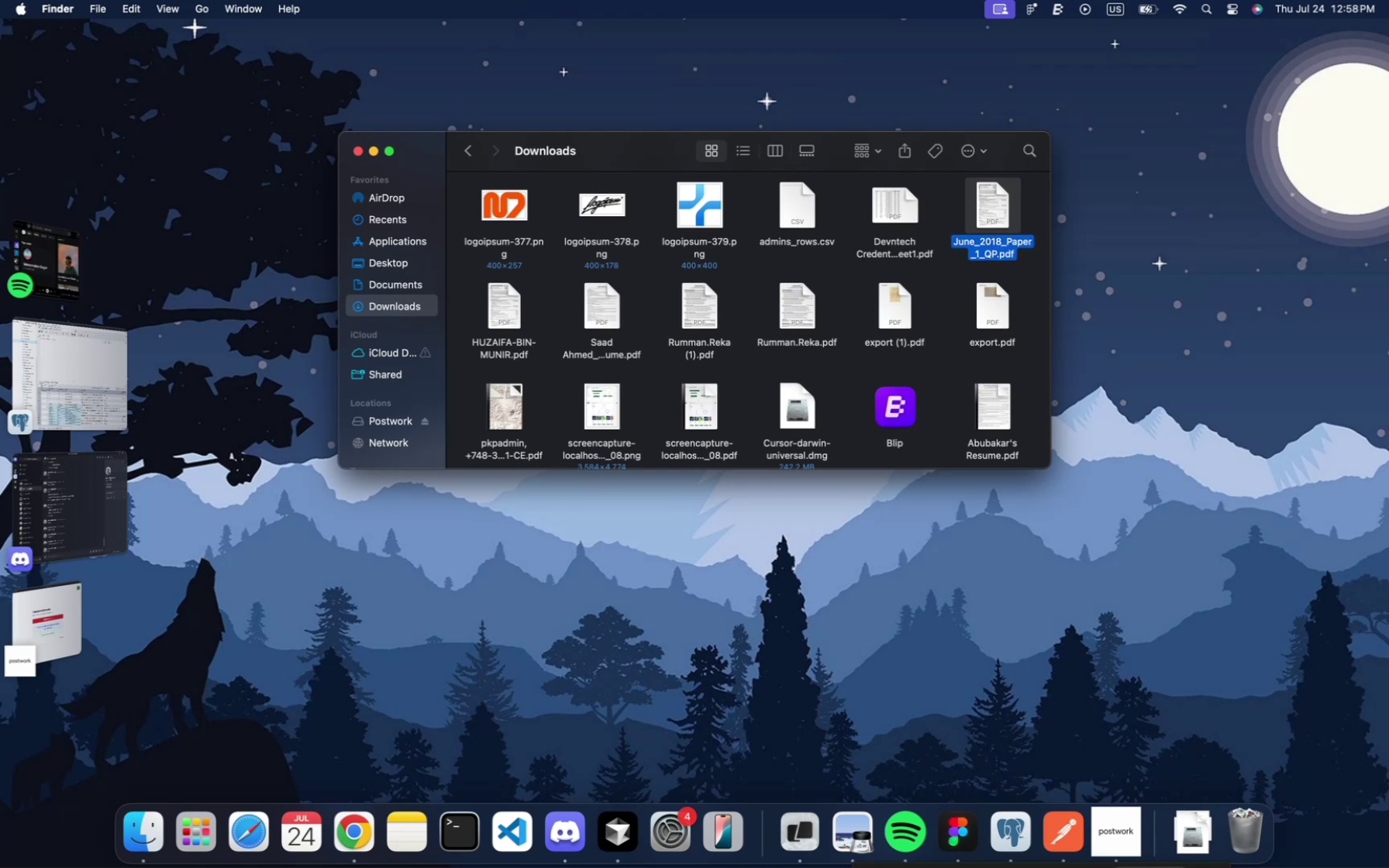 
key(Meta+S)
 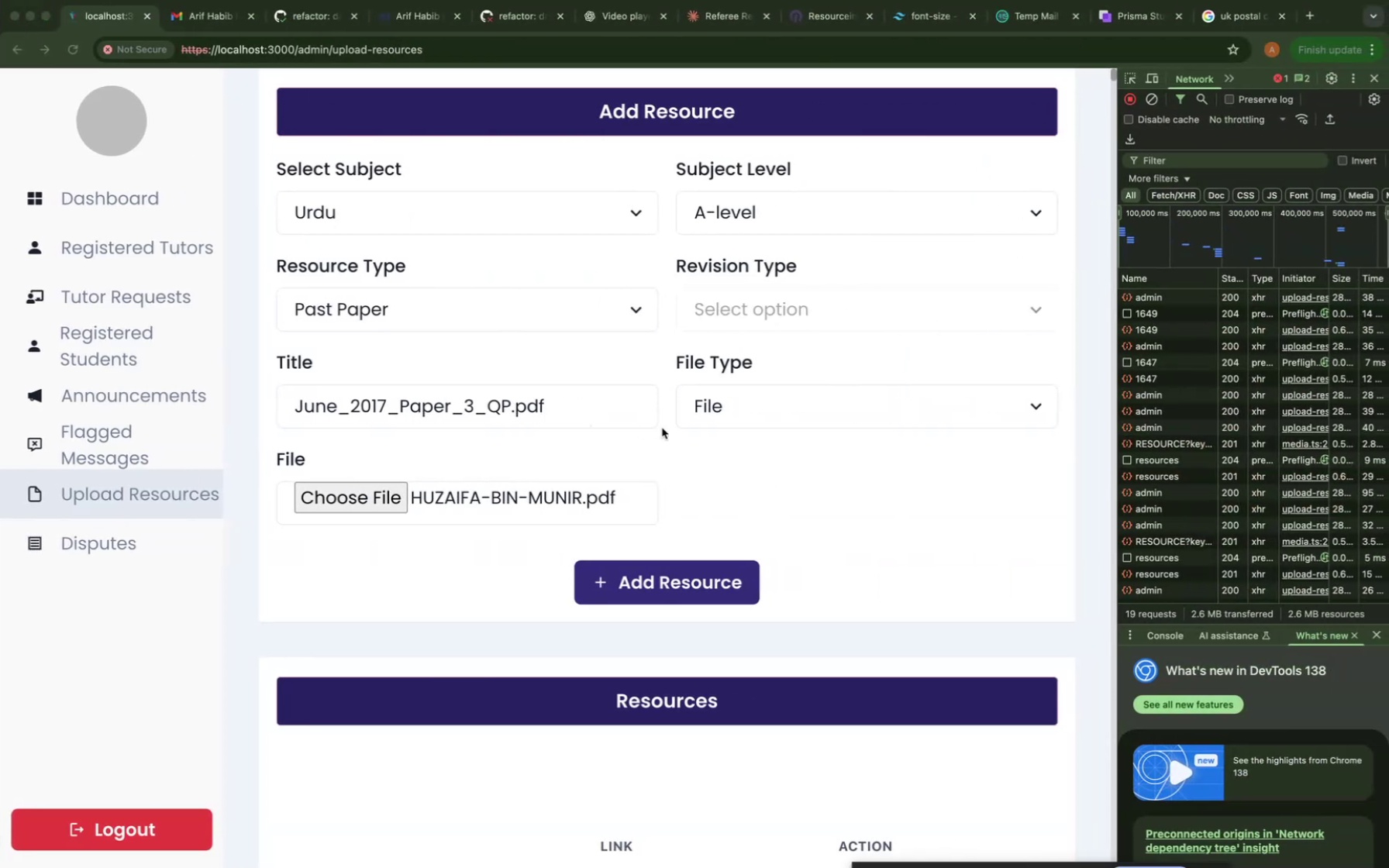 
wait(7.81)
 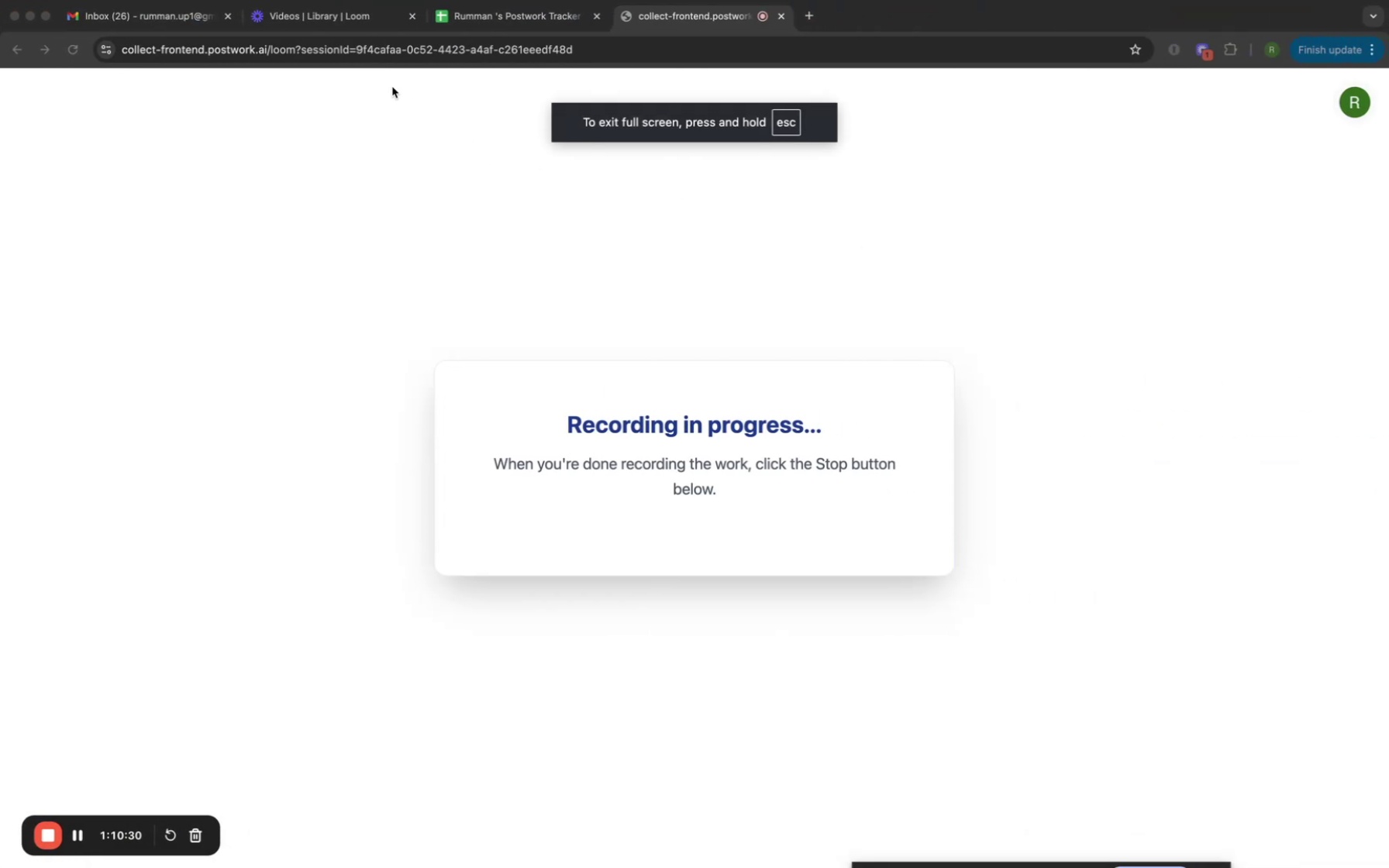 
left_click([486, 413])
 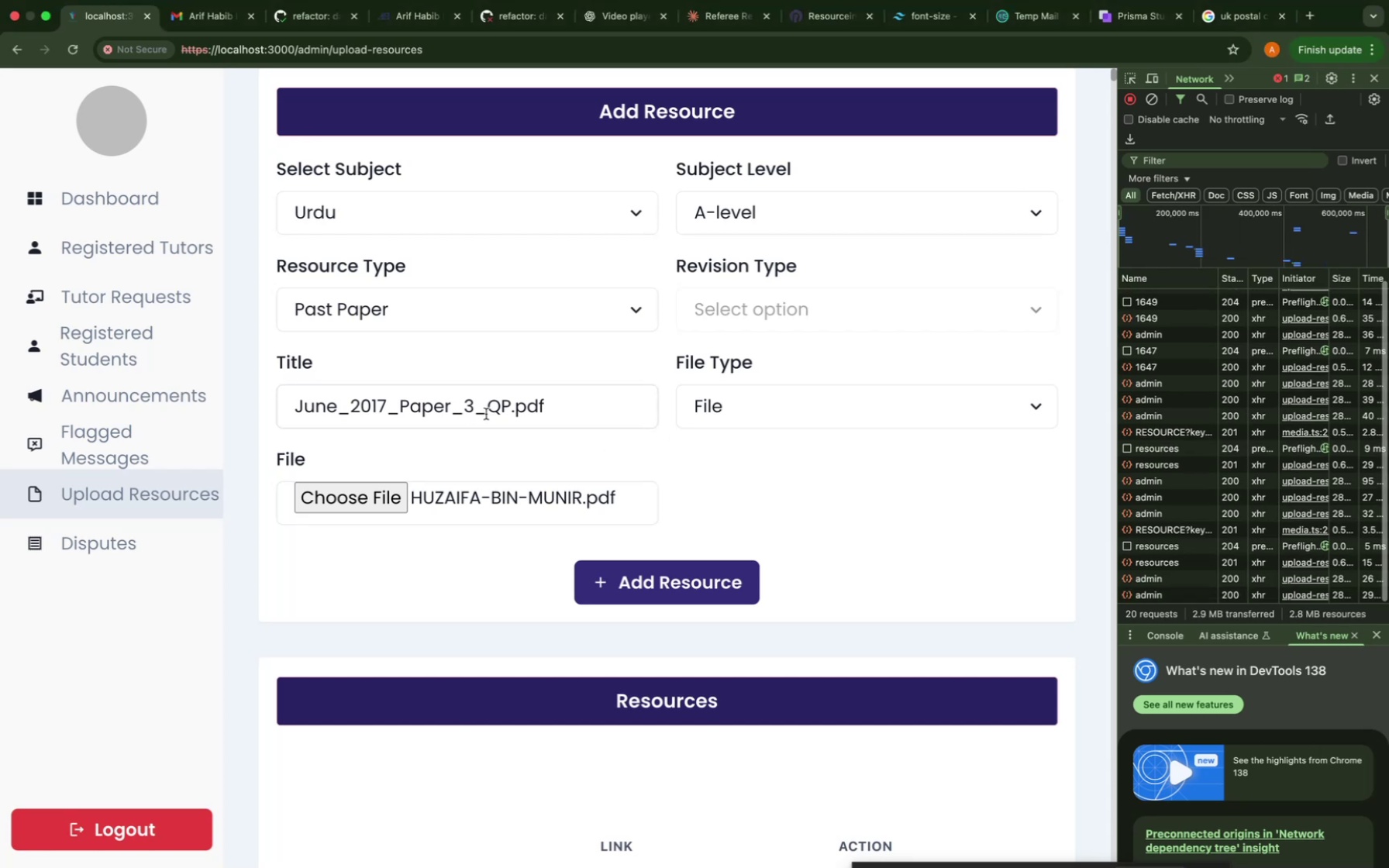 
left_click([486, 413])
 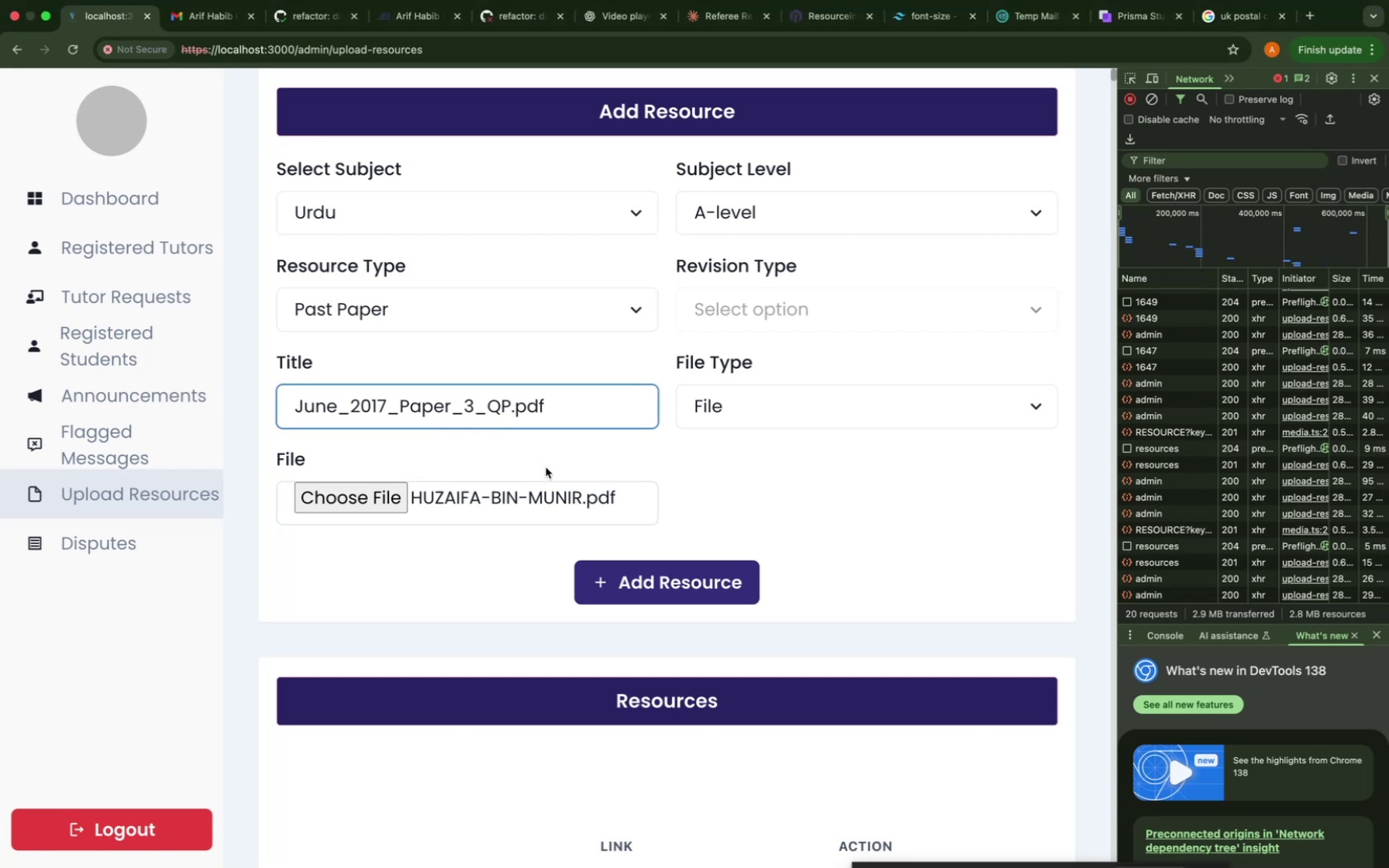 
hold_key(key=CommandLeft, duration=3.1)
 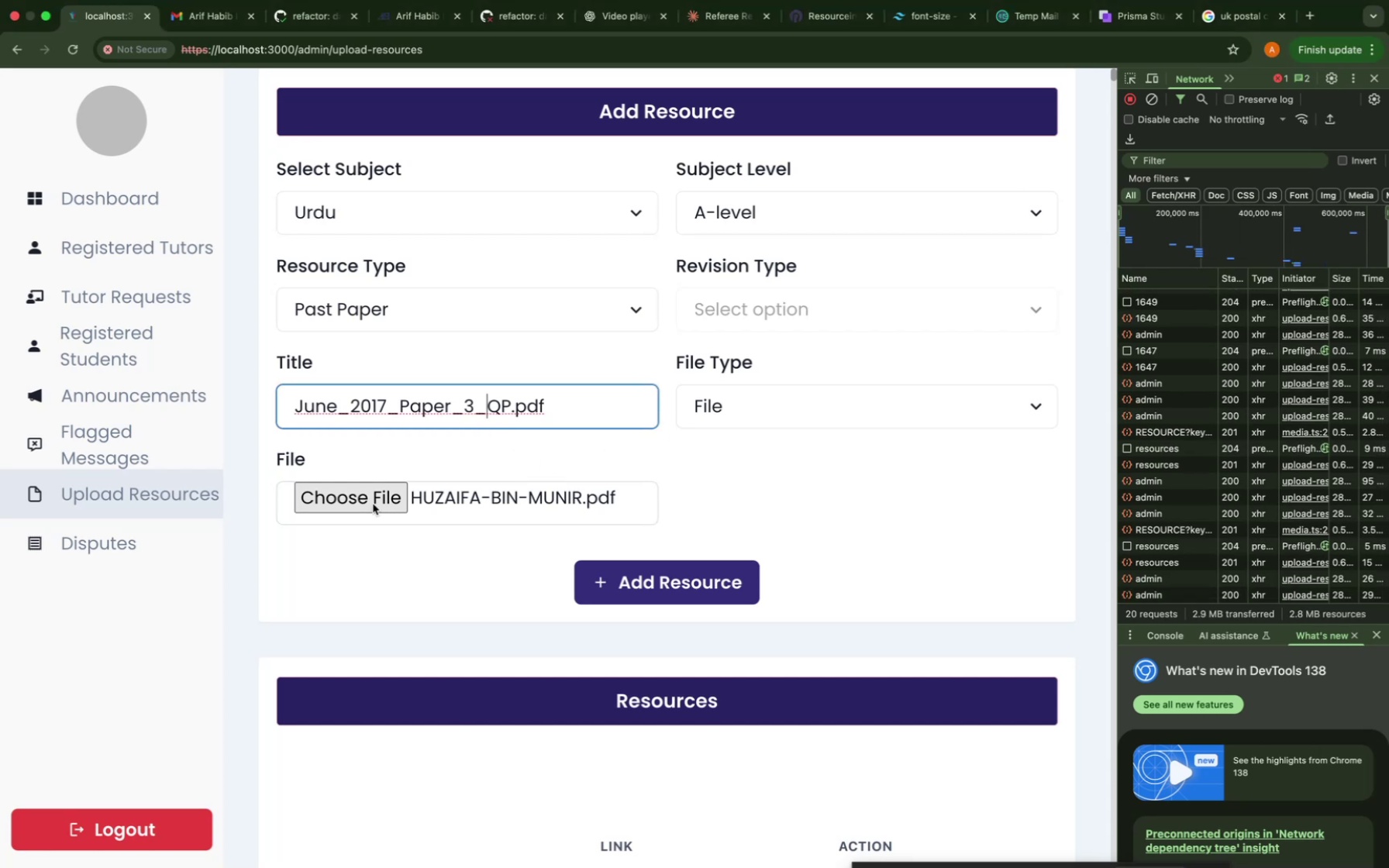 
key(Meta+A)
 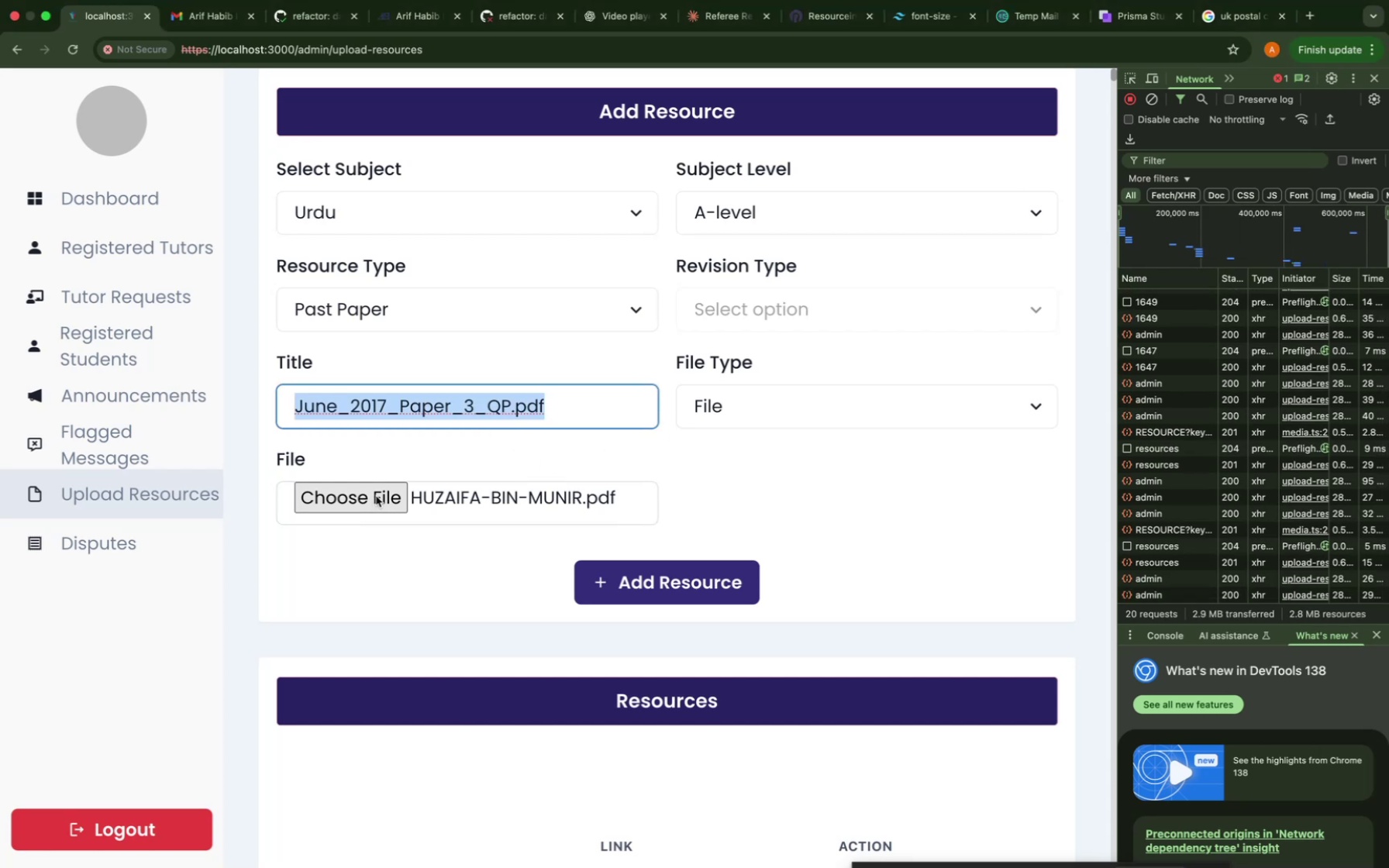 
key(Meta+V)
 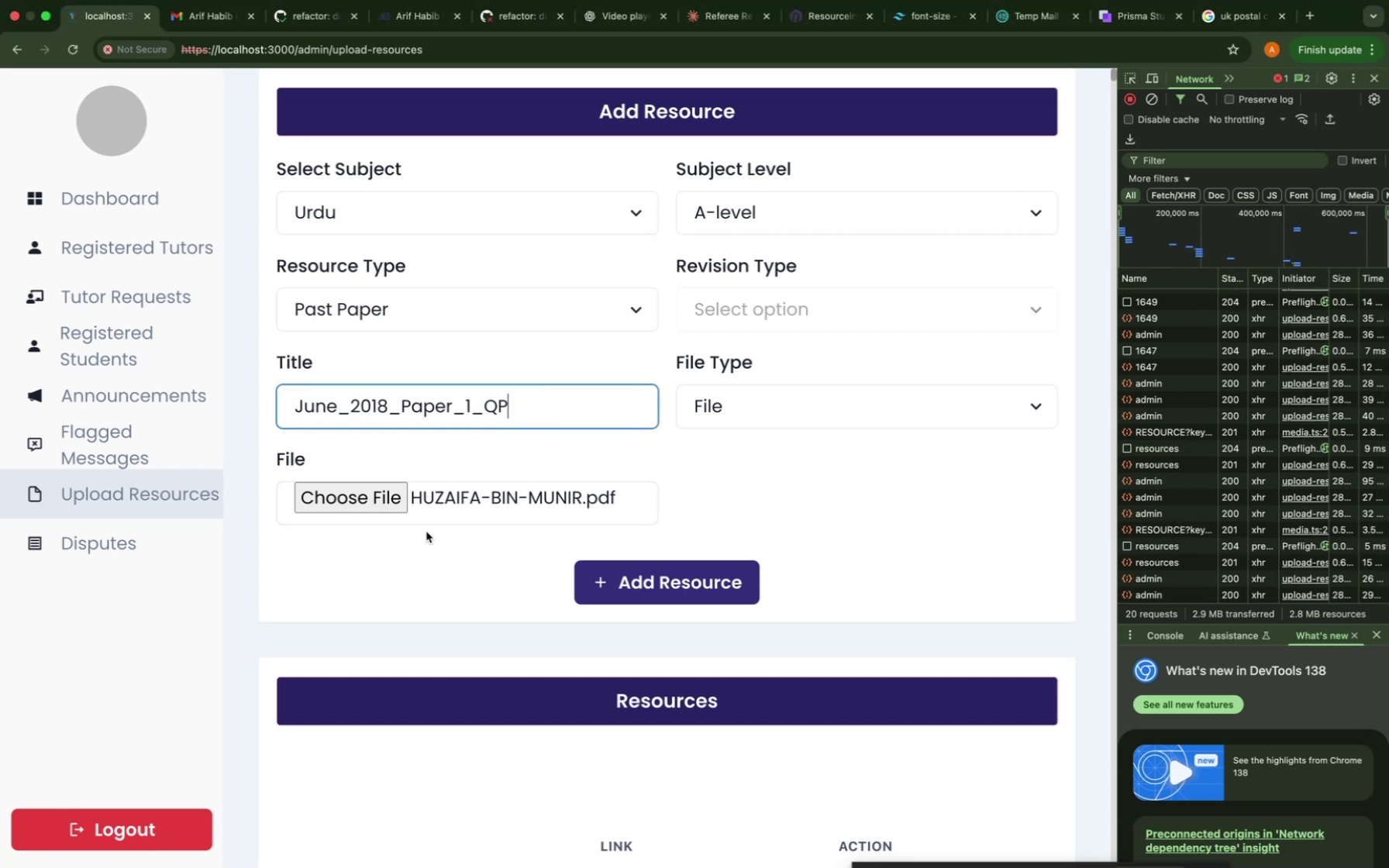 
type(.pdf)
 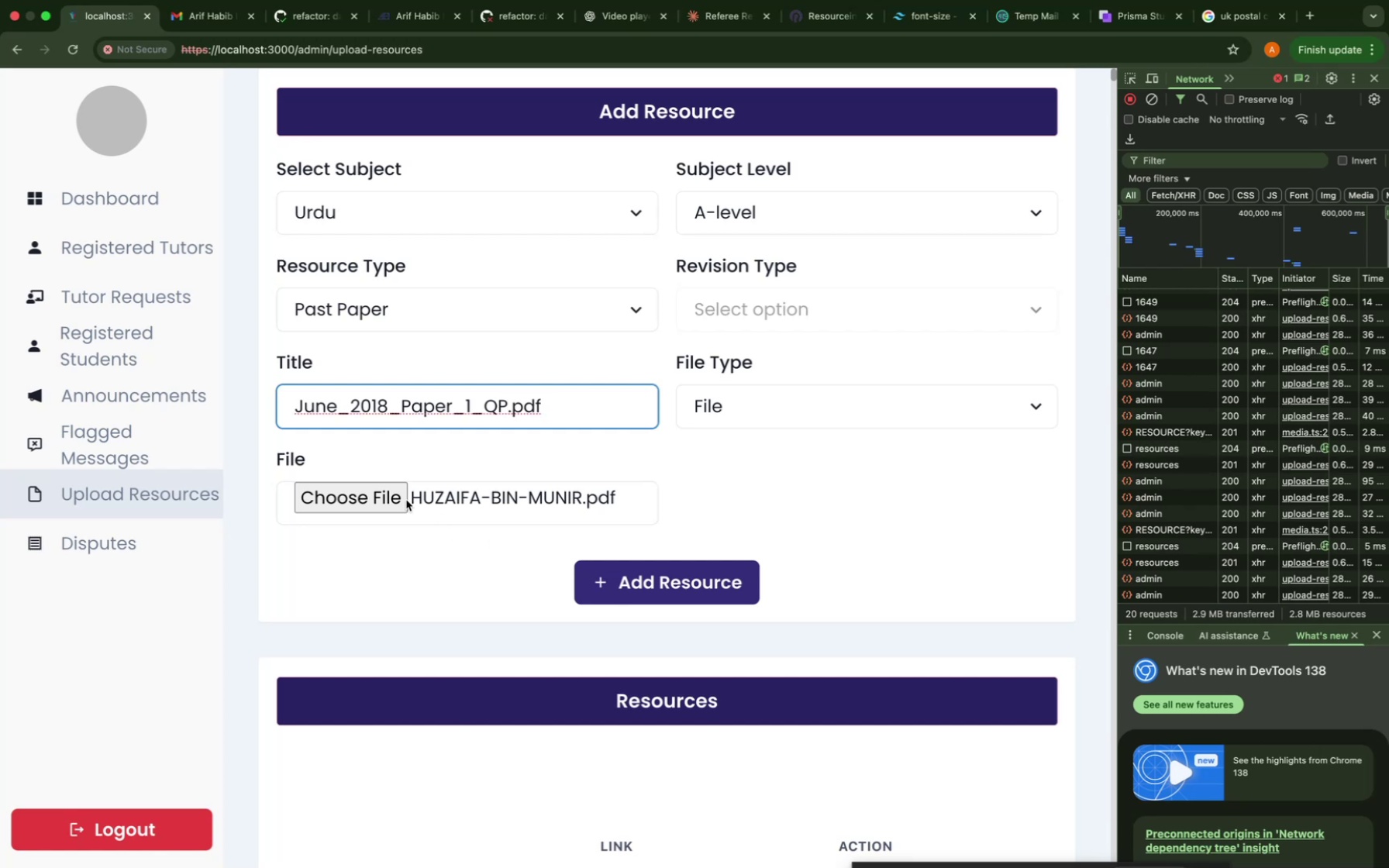 
wait(8.09)
 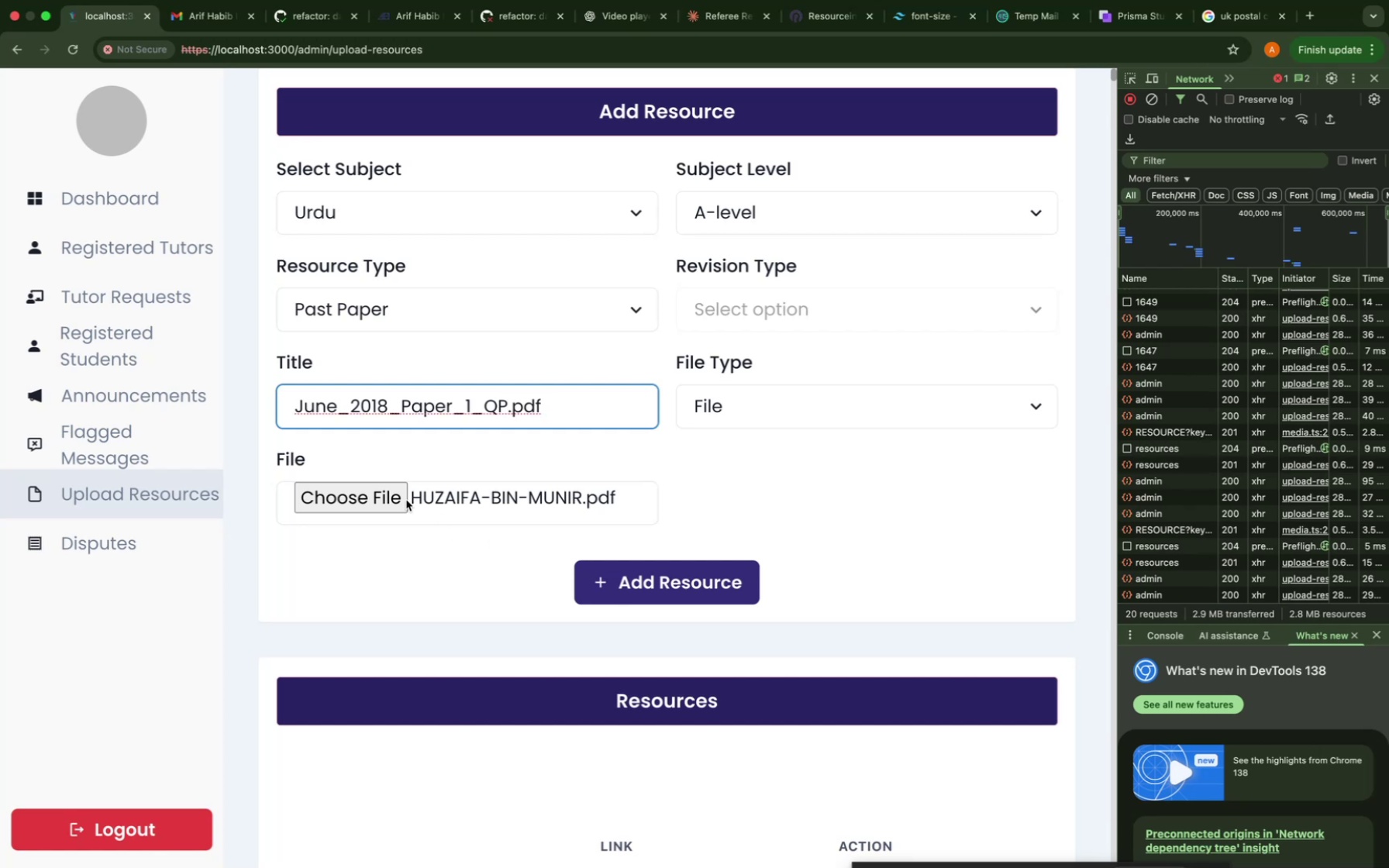 
key(J)
 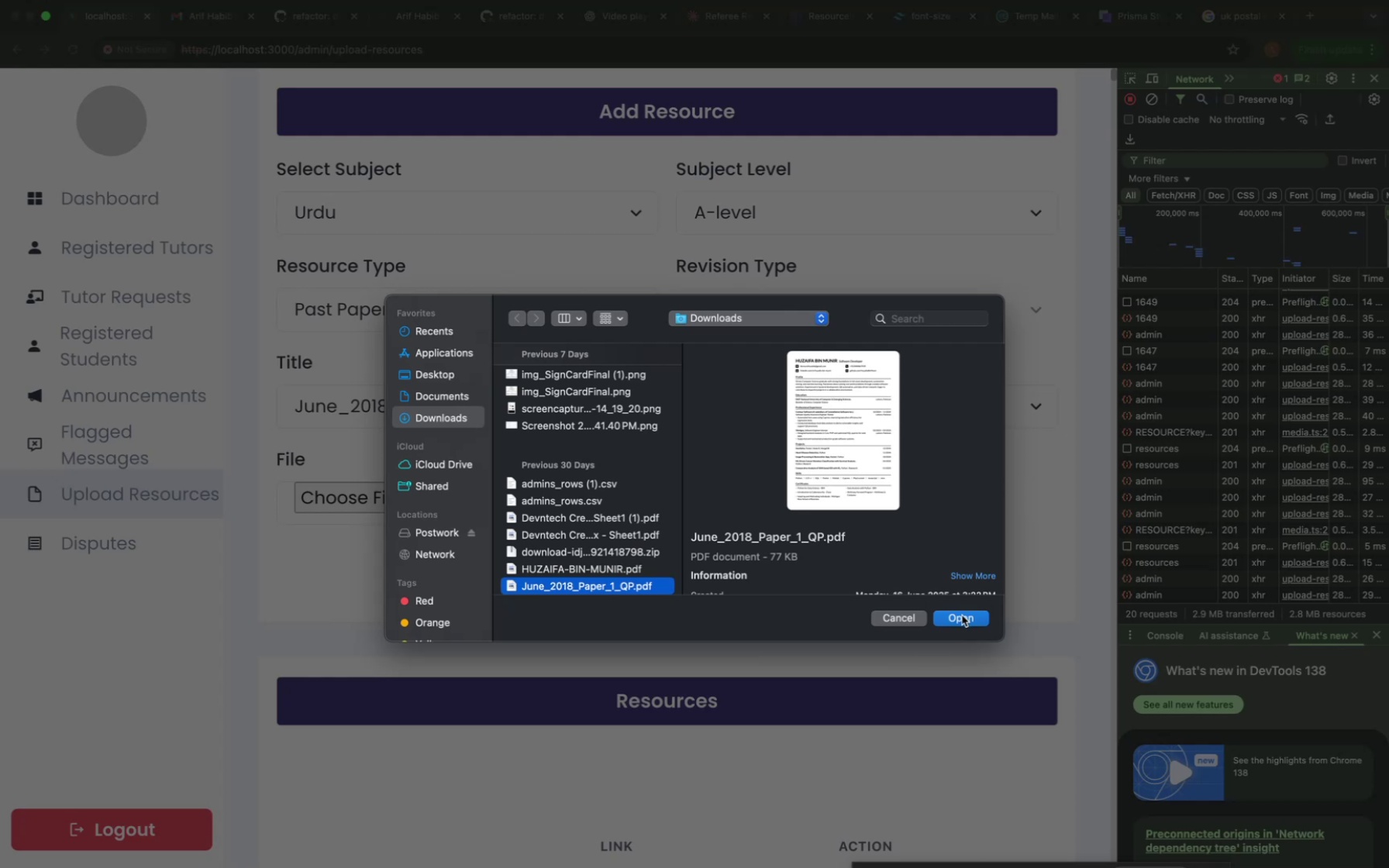 
left_click([953, 618])
 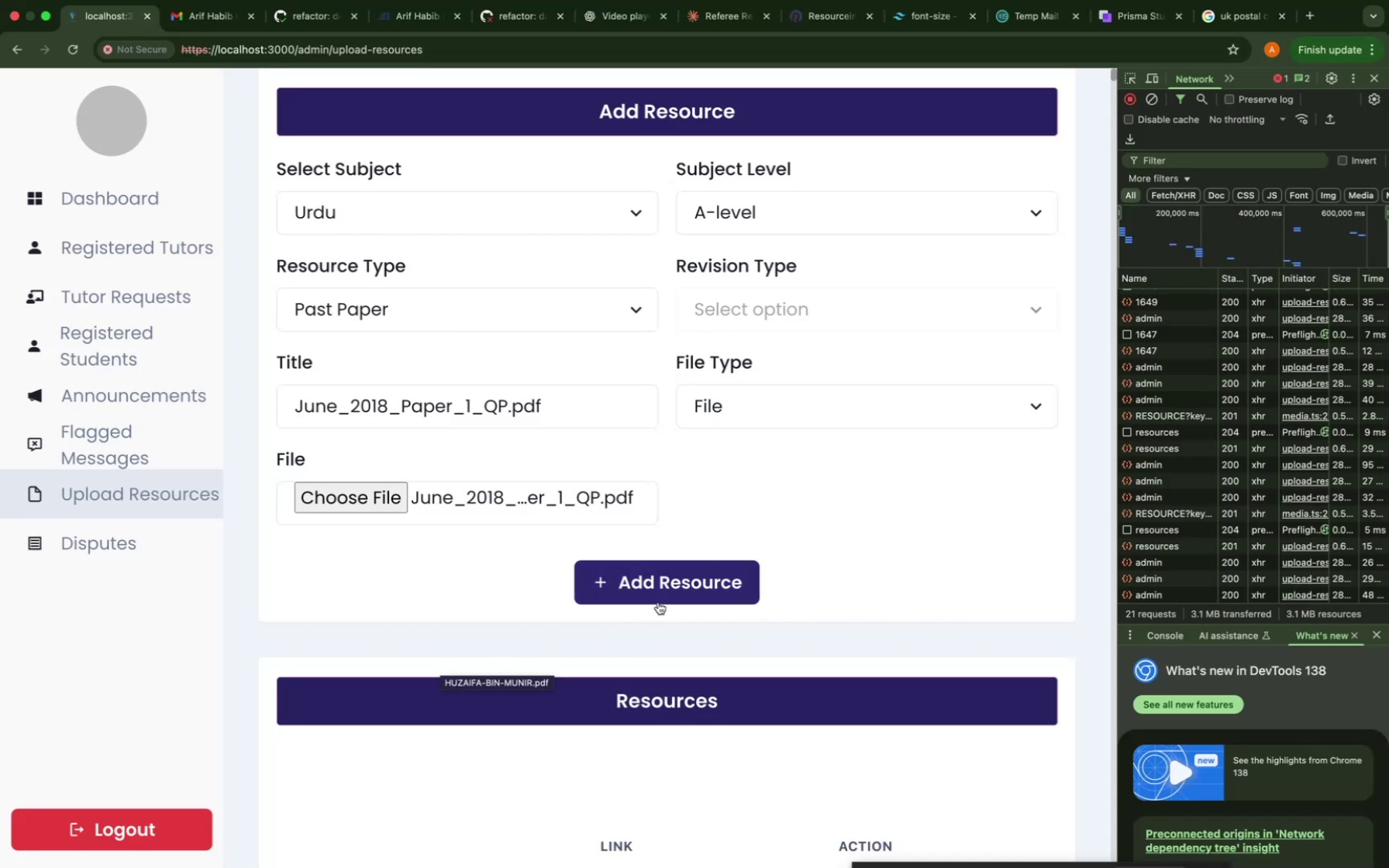 
wait(6.18)
 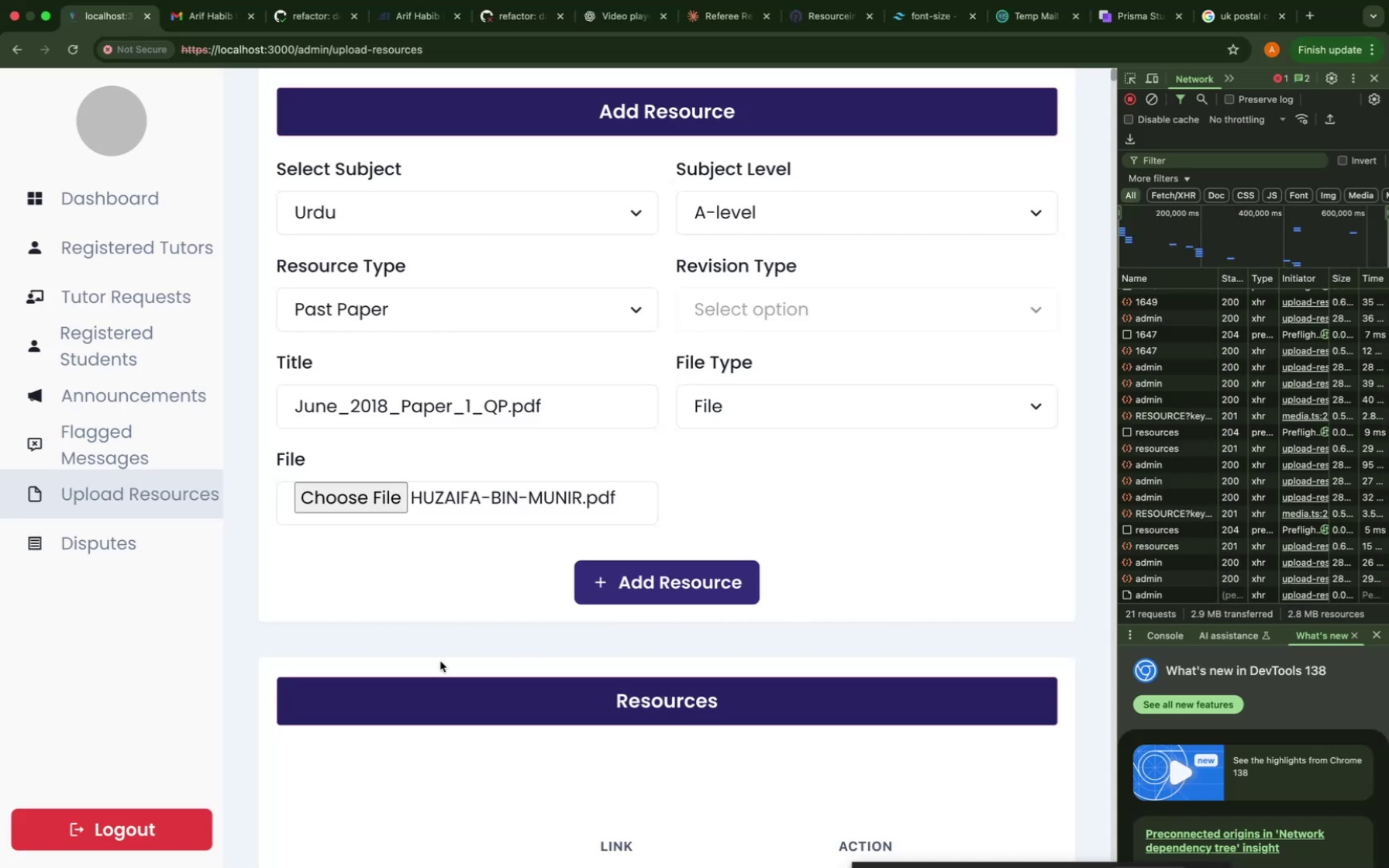 
left_click([657, 591])
 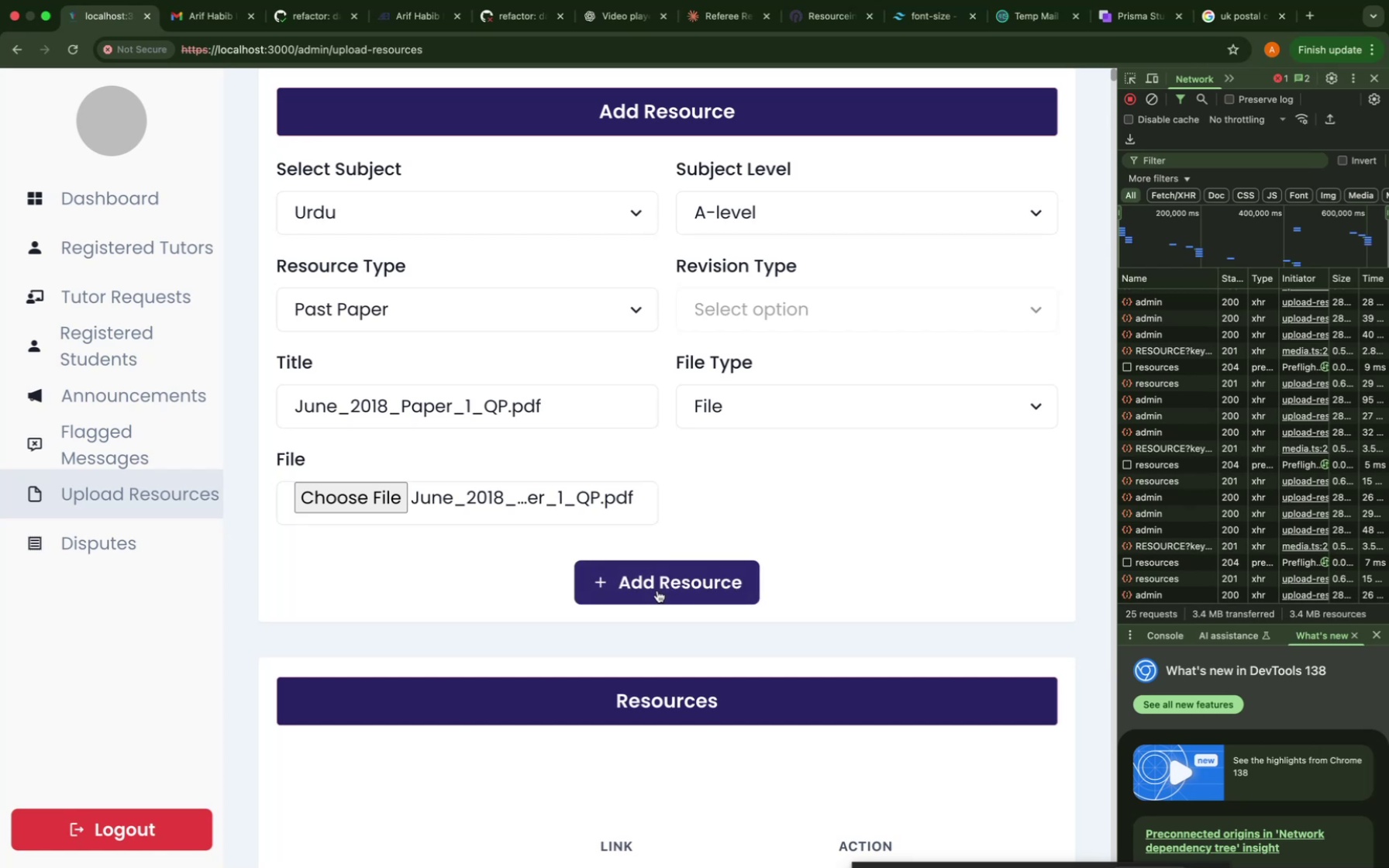 
wait(24.11)
 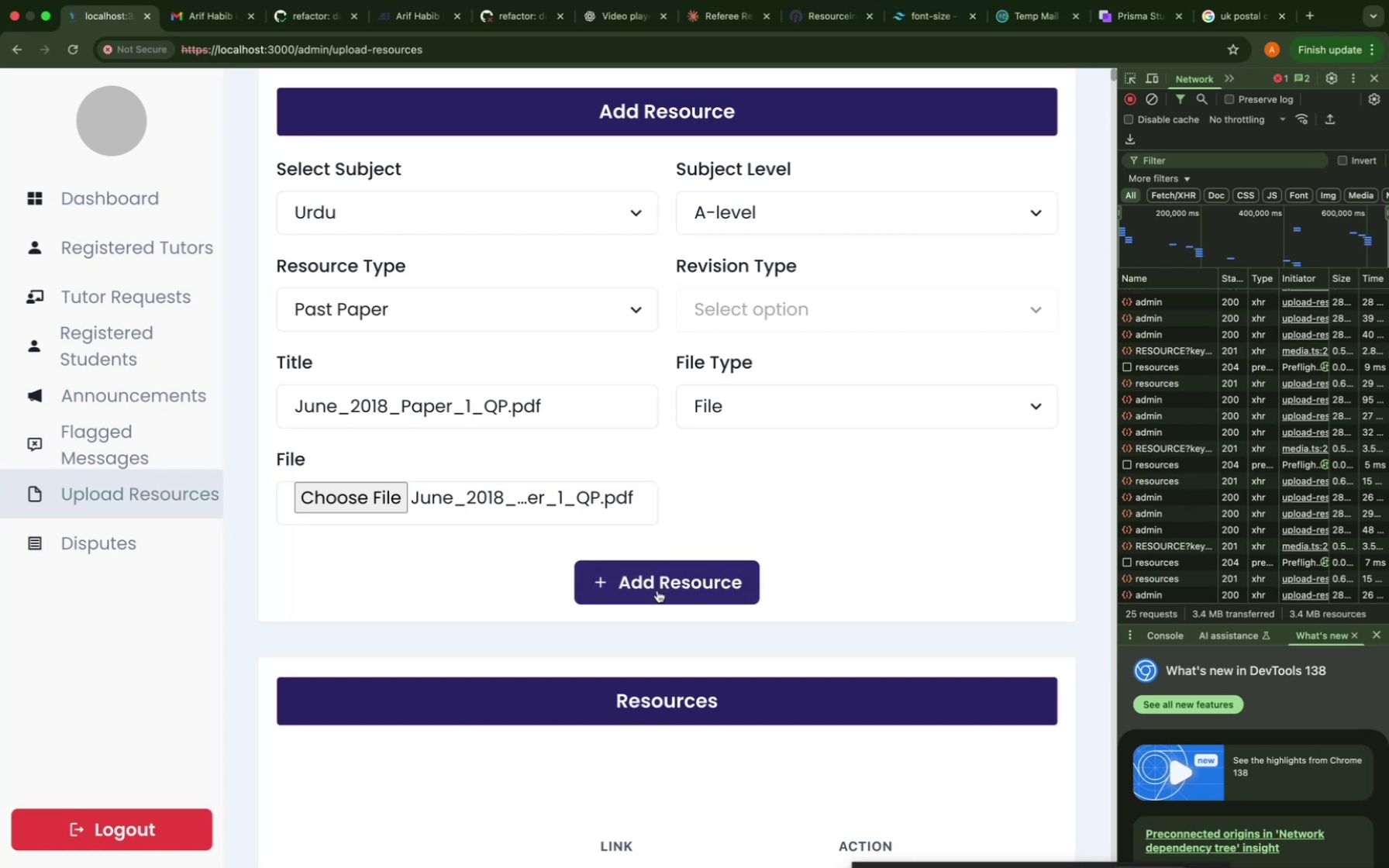 
double_click([203, 162])
 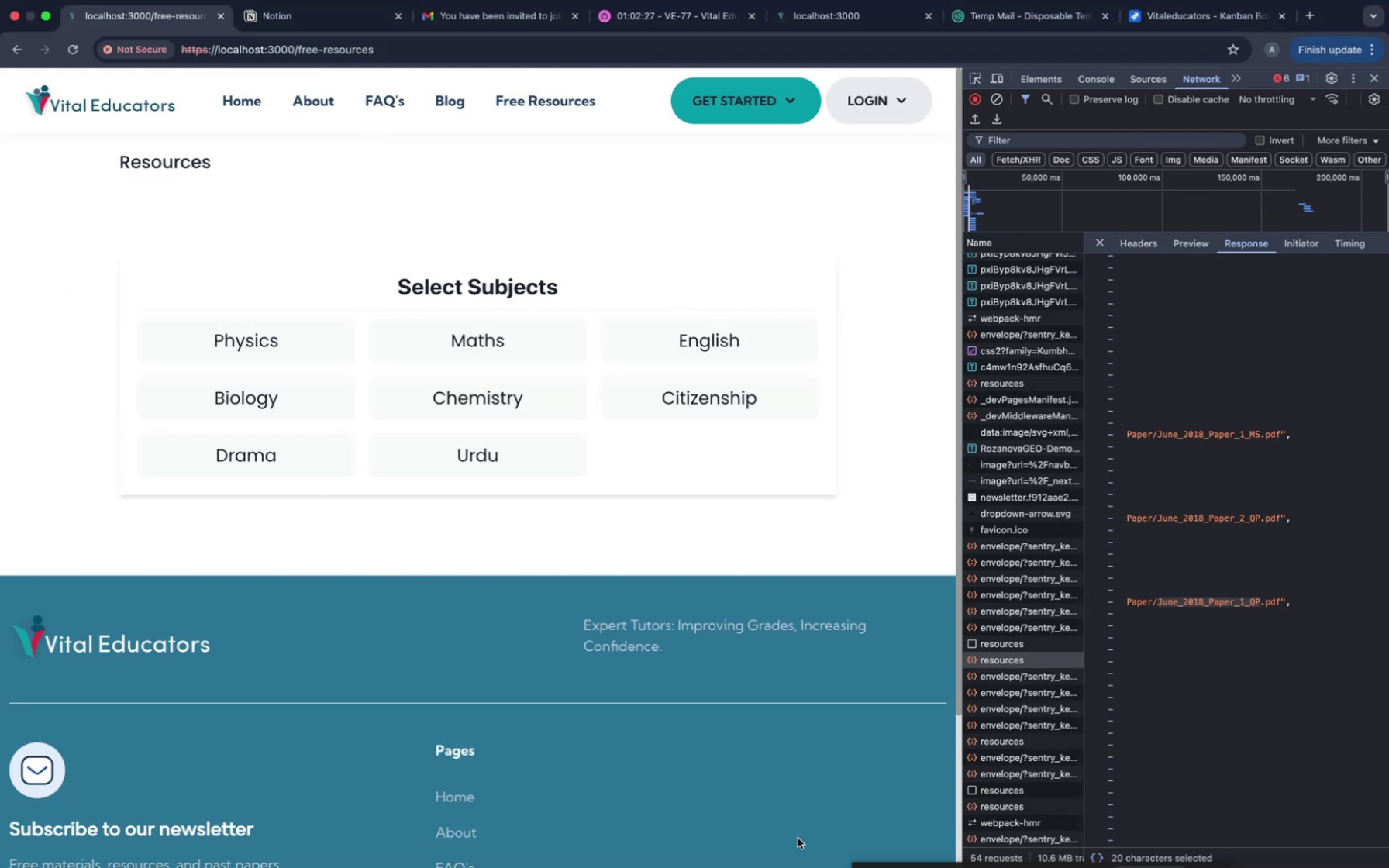 
left_click([471, 441])
 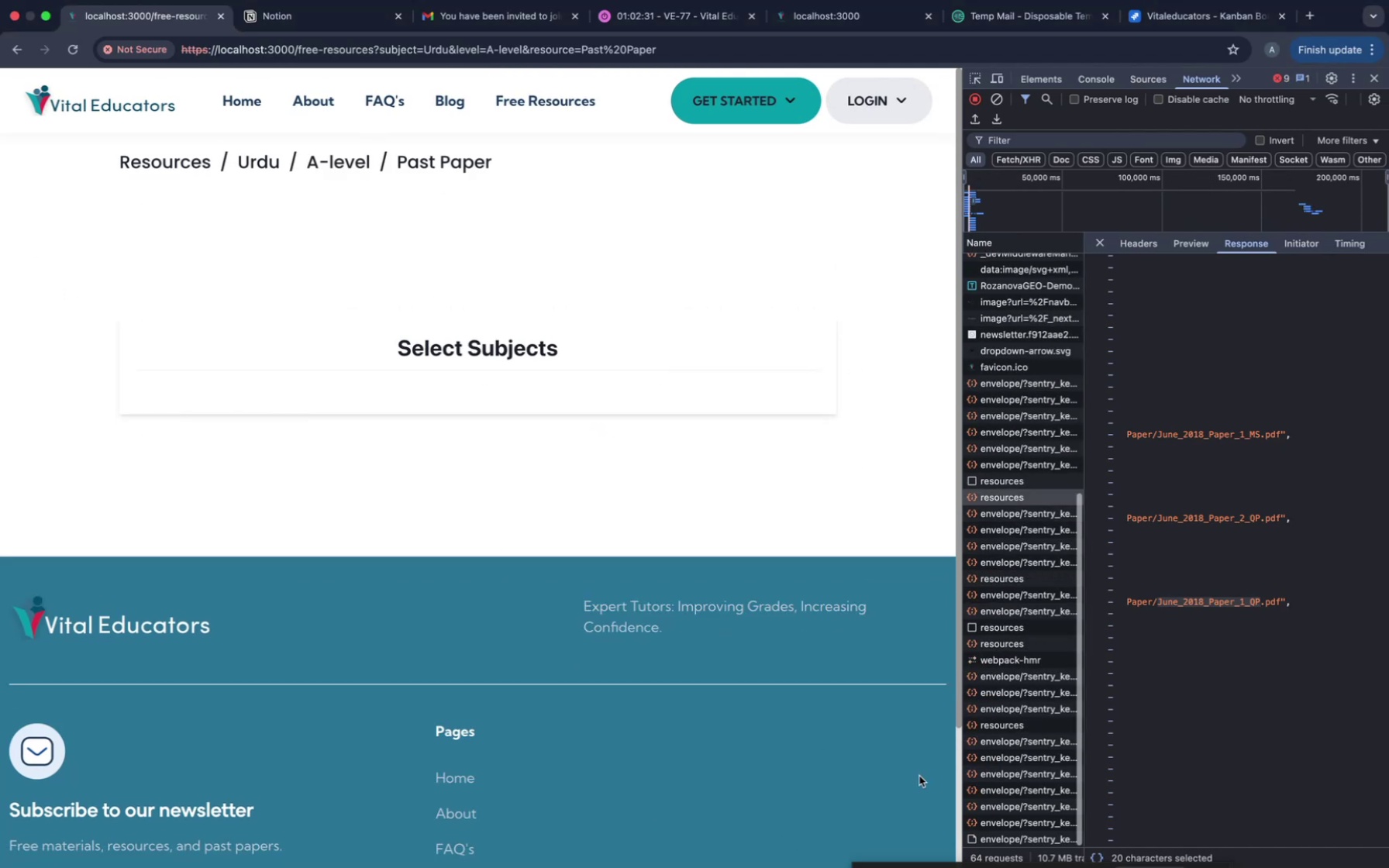 
scroll: coordinate [1029, 809], scroll_direction: down, amount: 22.0
 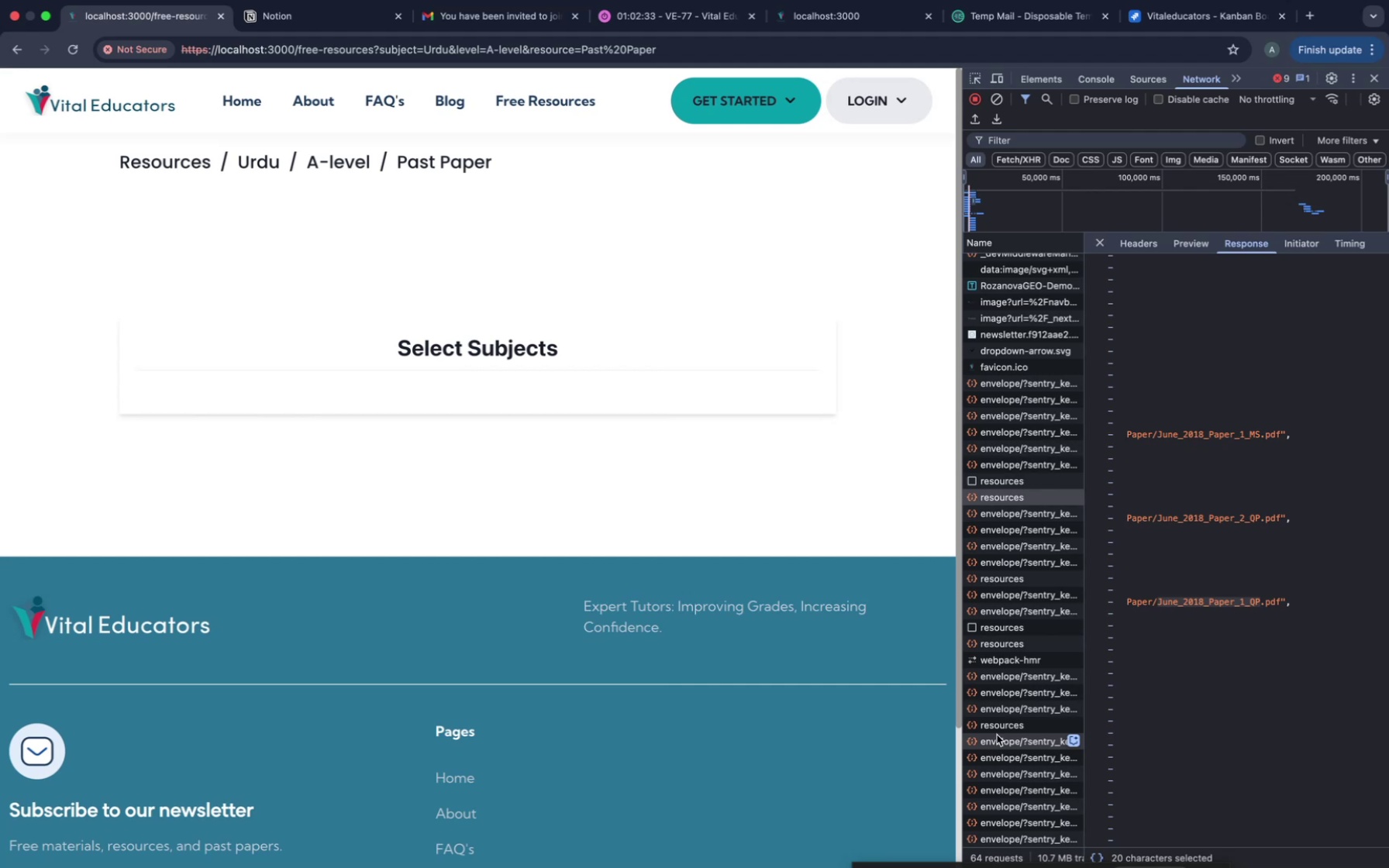 
left_click([994, 729])
 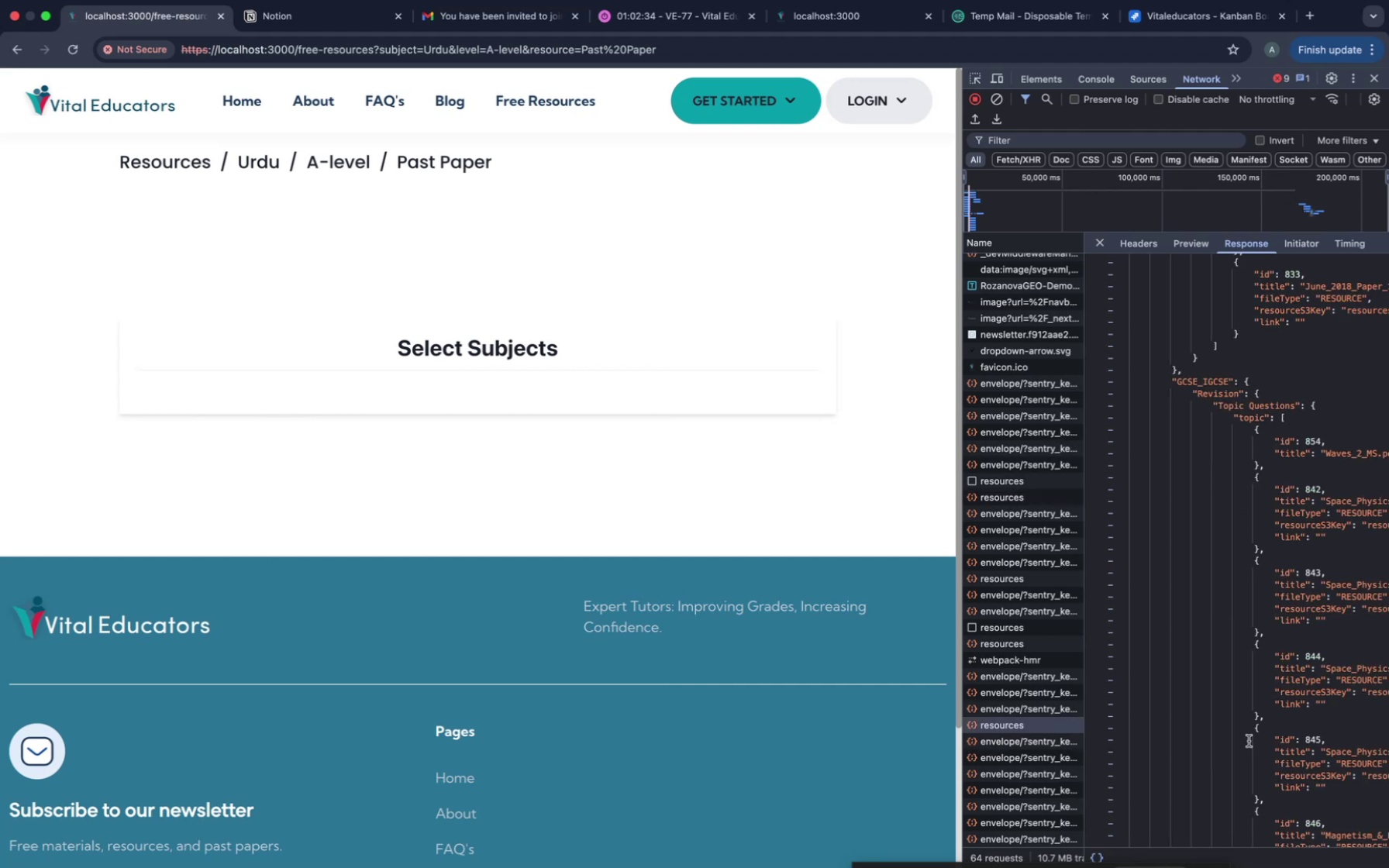 
scroll: coordinate [1249, 741], scroll_direction: down, amount: 18.0
 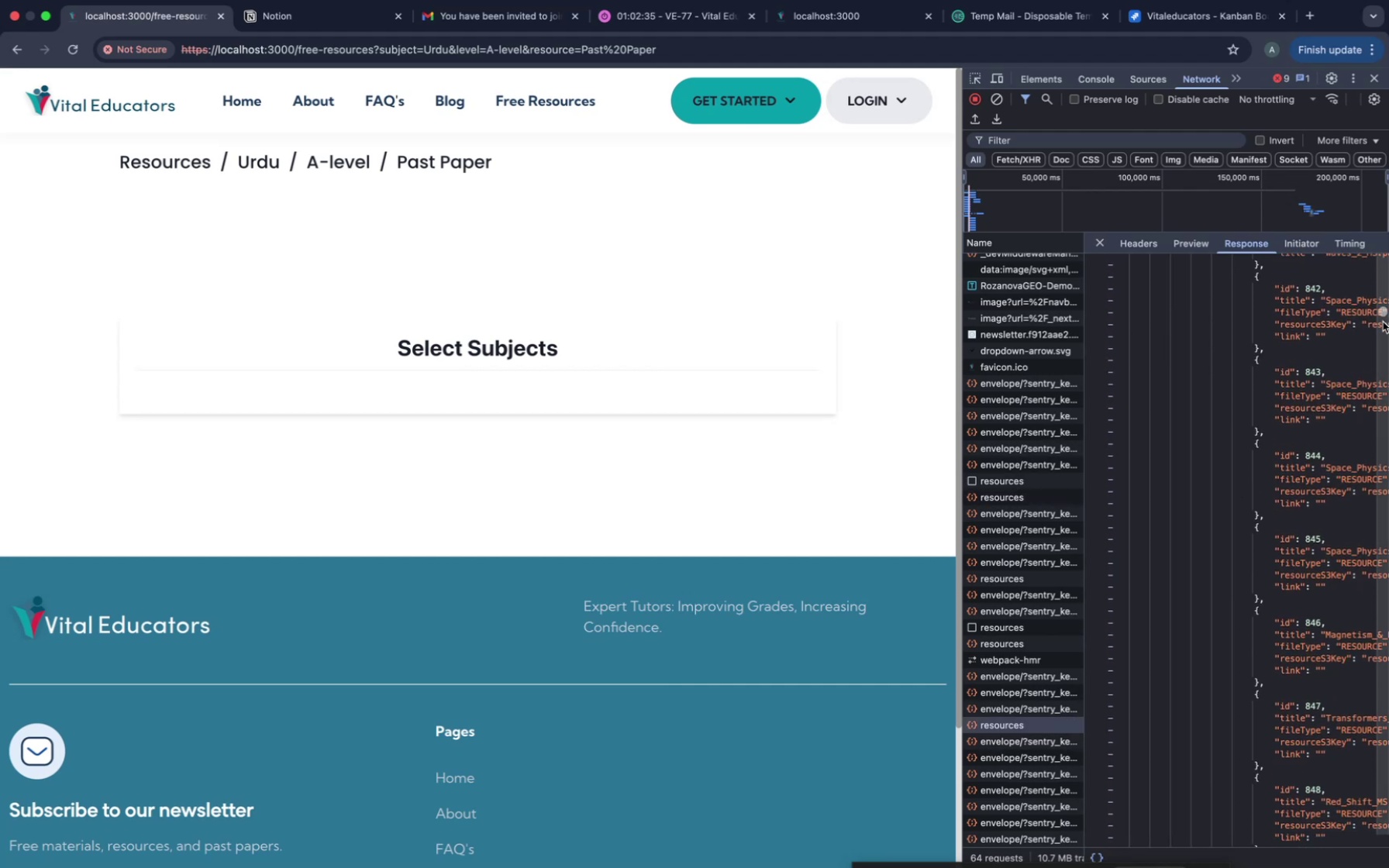 
left_click_drag(start_coordinate=[1384, 308], to_coordinate=[1388, 843])
 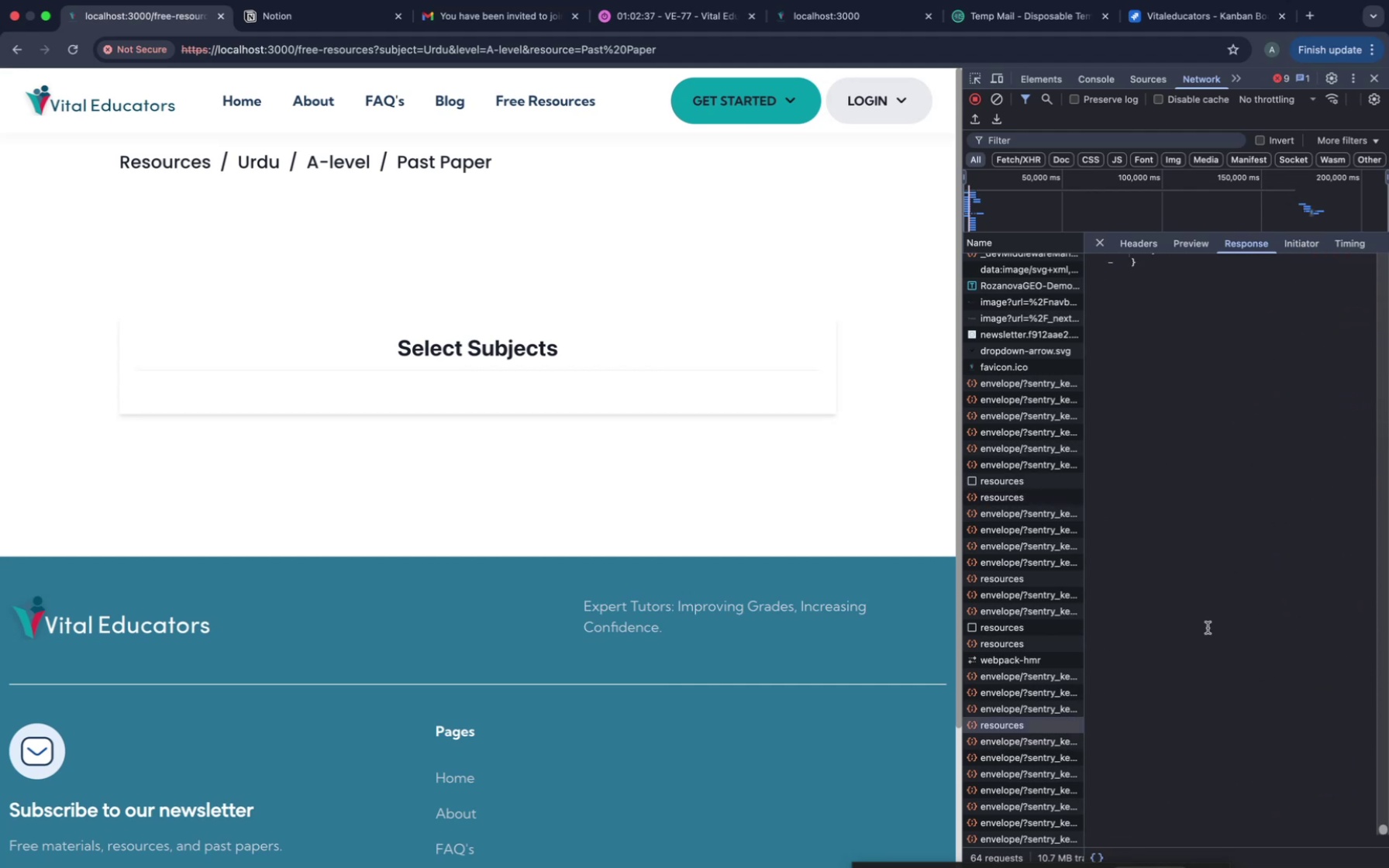 
scroll: coordinate [1208, 628], scroll_direction: up, amount: 29.0
 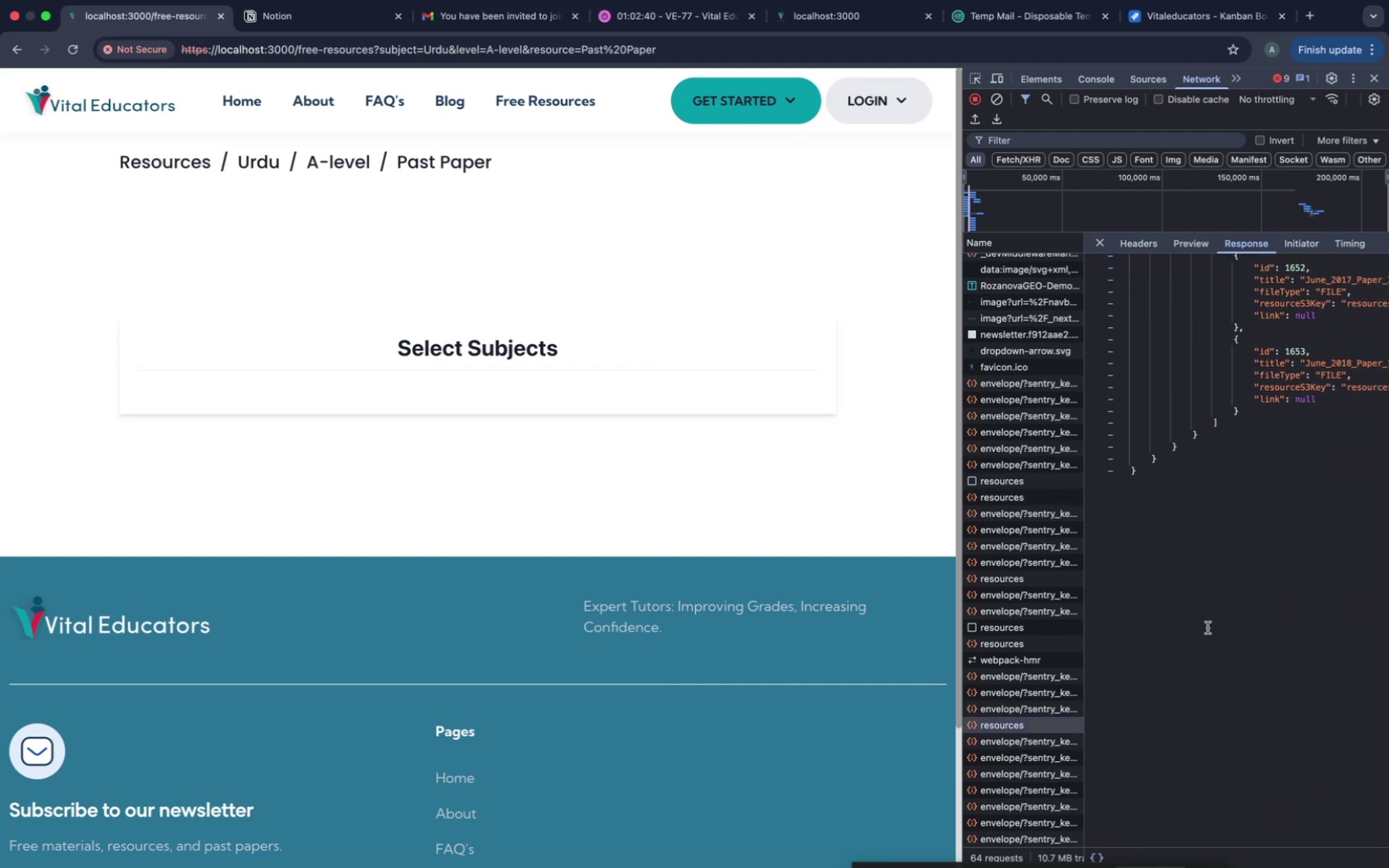 
scroll: coordinate [1208, 628], scroll_direction: down, amount: 11.0
 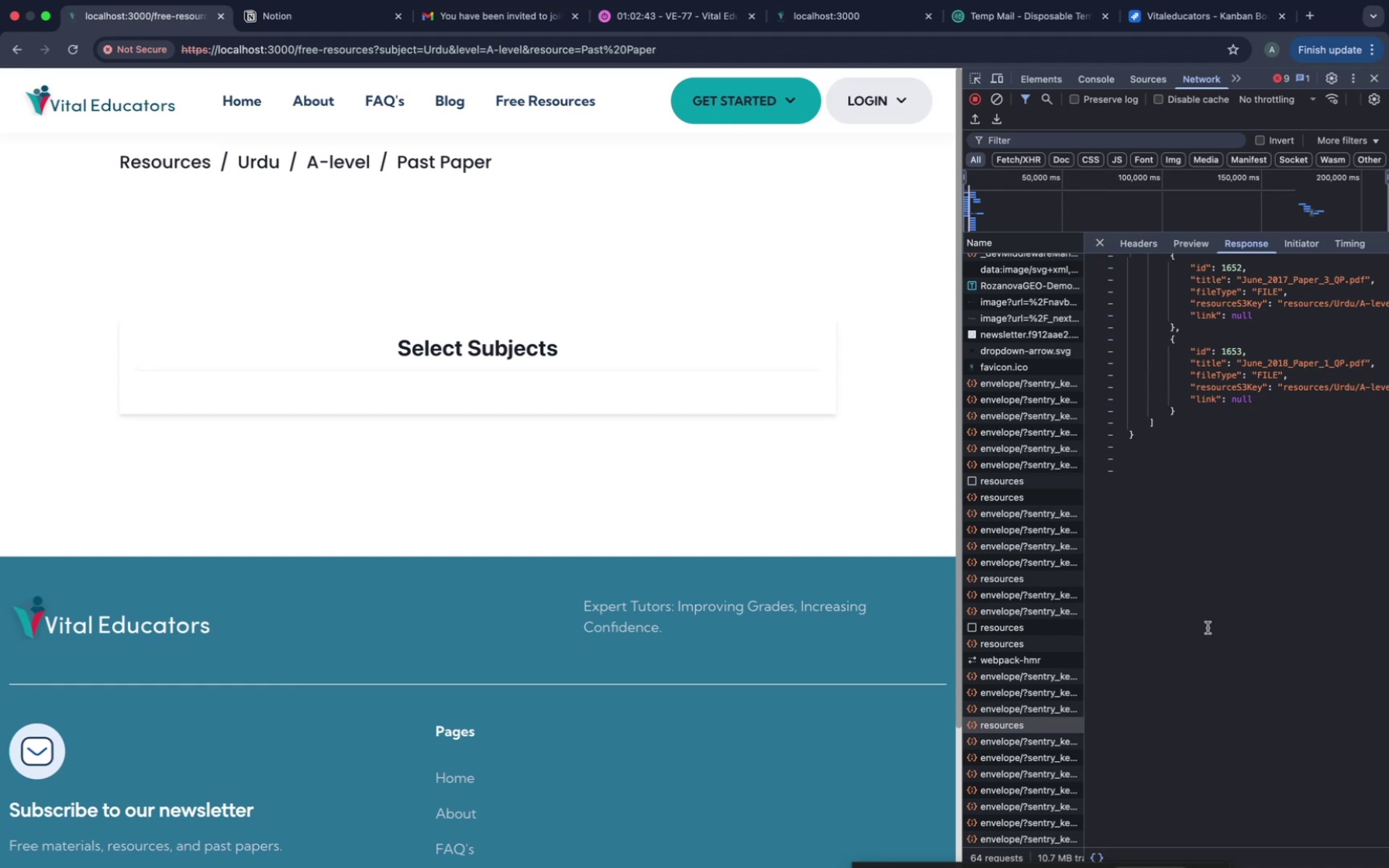 
scroll: coordinate [1208, 628], scroll_direction: up, amount: 12.0
 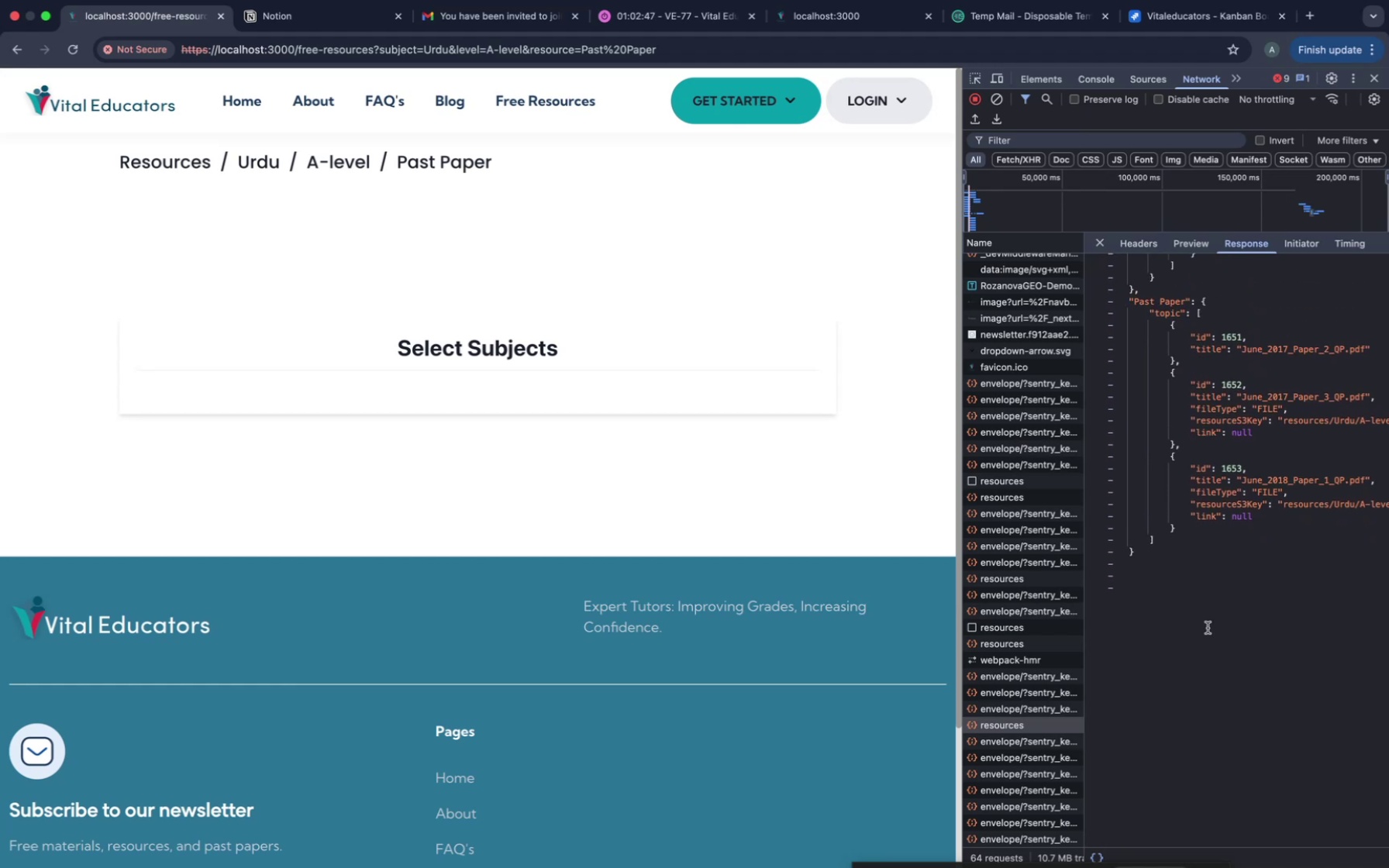 
scroll: coordinate [1208, 628], scroll_direction: down, amount: 24.0
 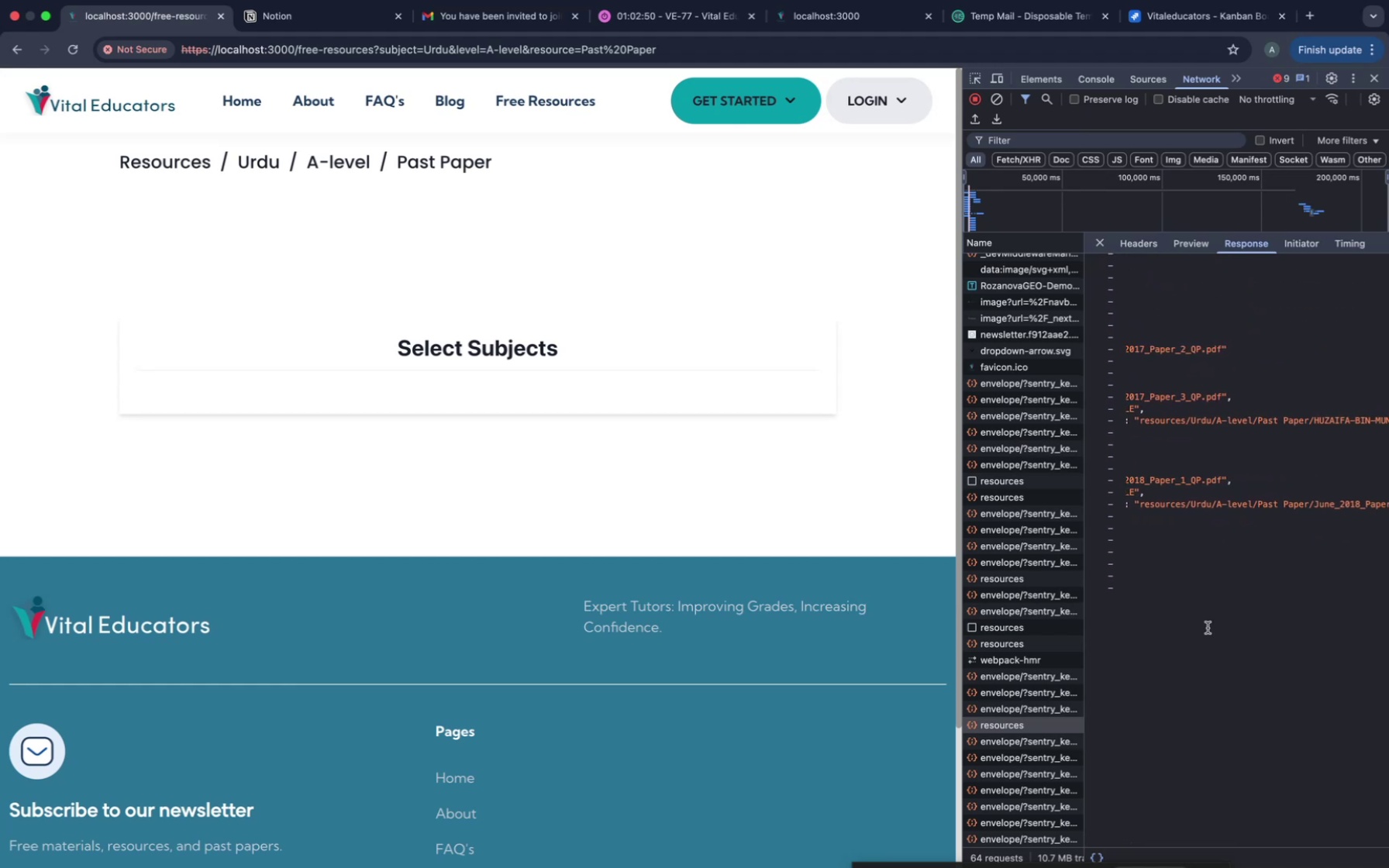 
scroll: coordinate [1208, 628], scroll_direction: up, amount: 13.0
 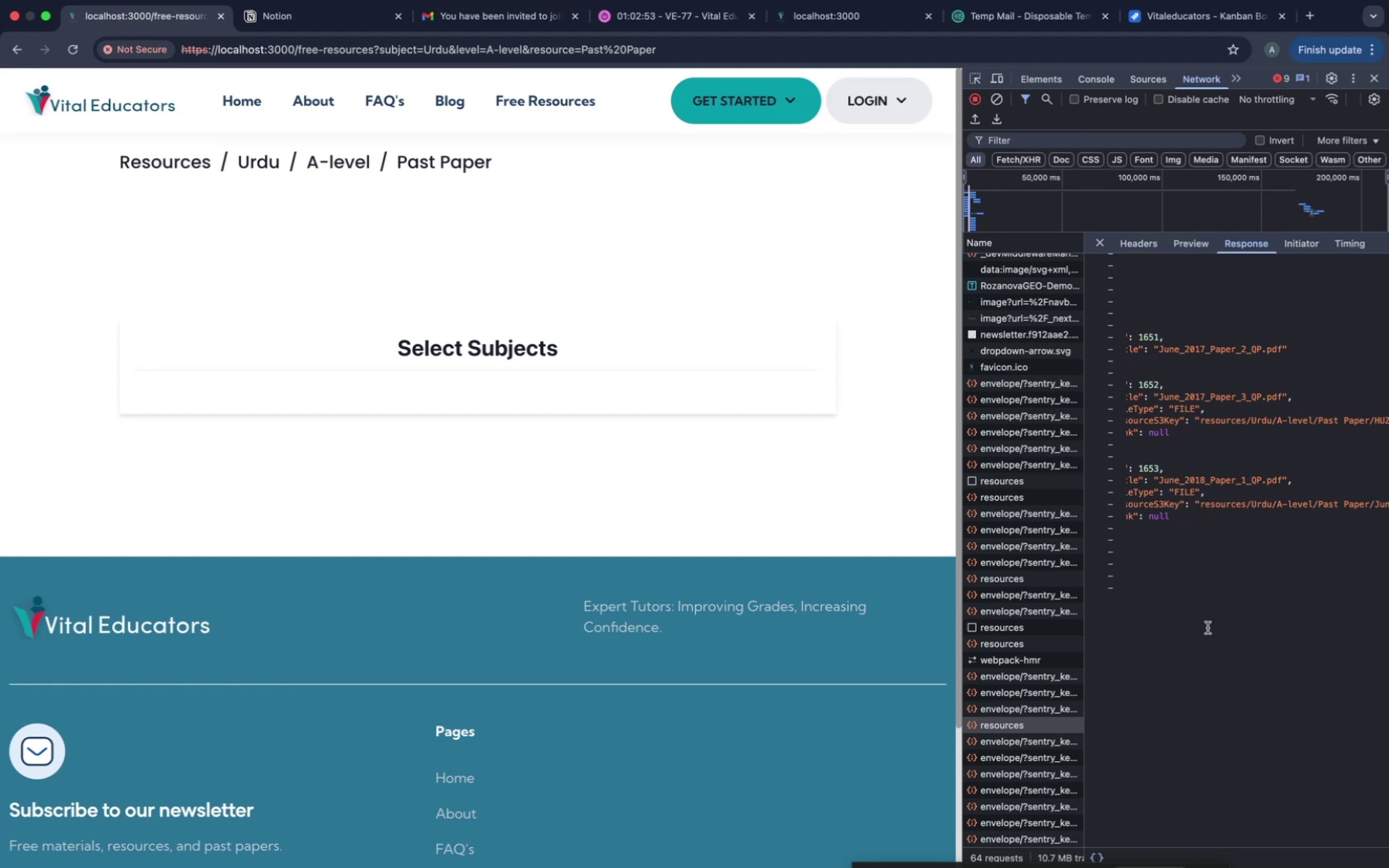 
scroll: coordinate [1208, 628], scroll_direction: down, amount: 27.0
 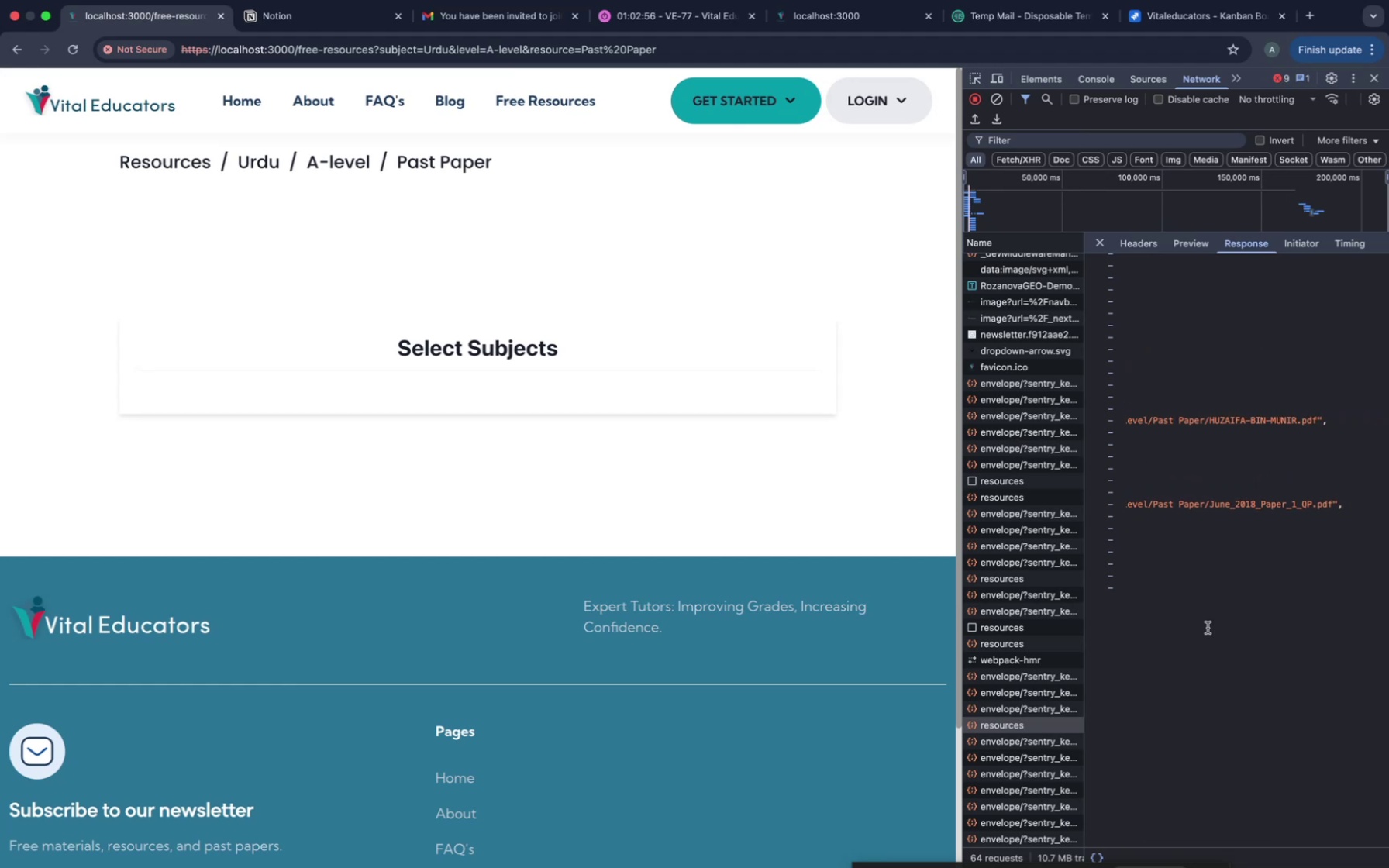 
scroll: coordinate [1208, 628], scroll_direction: up, amount: 28.0
 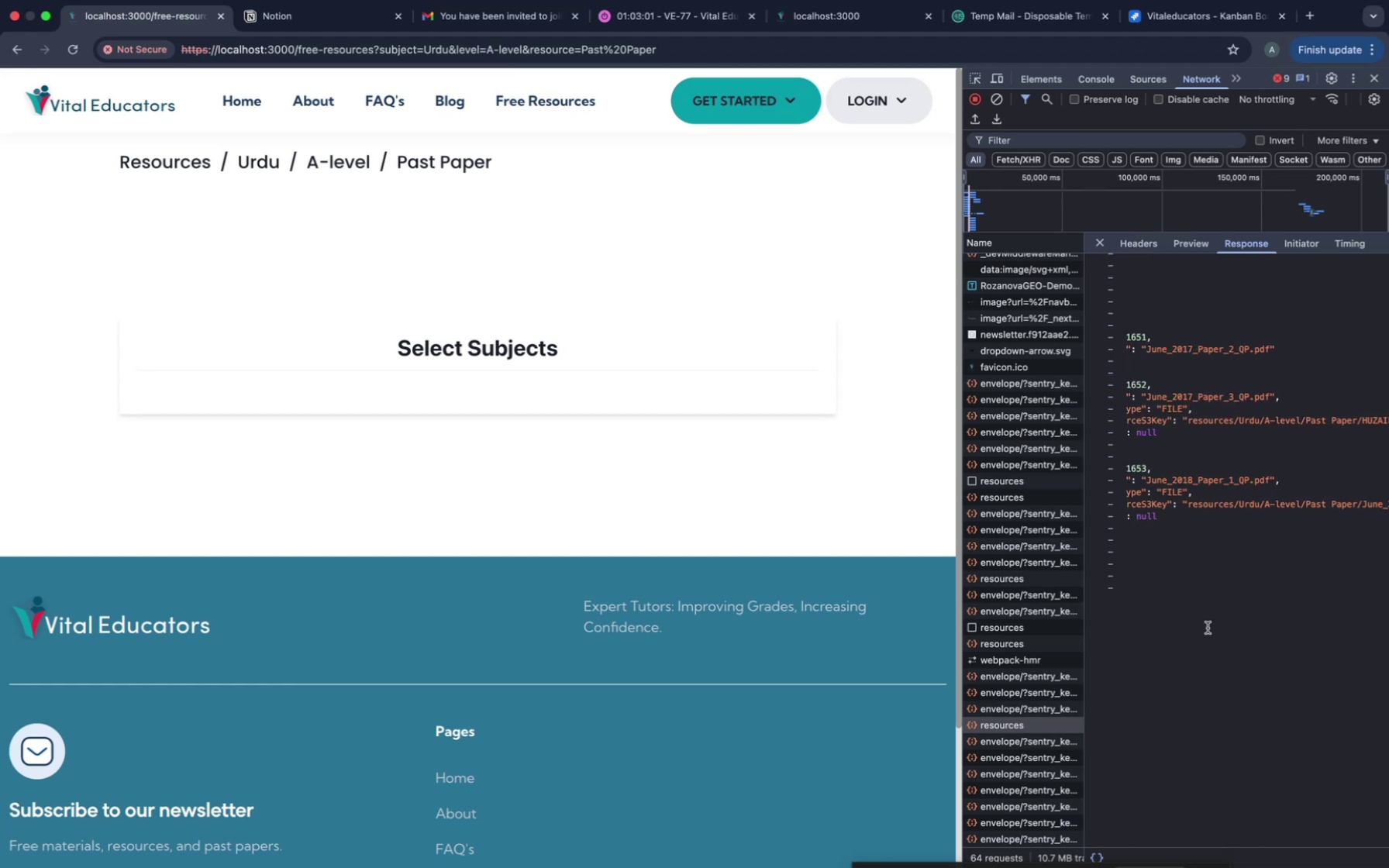 
scroll: coordinate [1208, 628], scroll_direction: down, amount: 3.0
 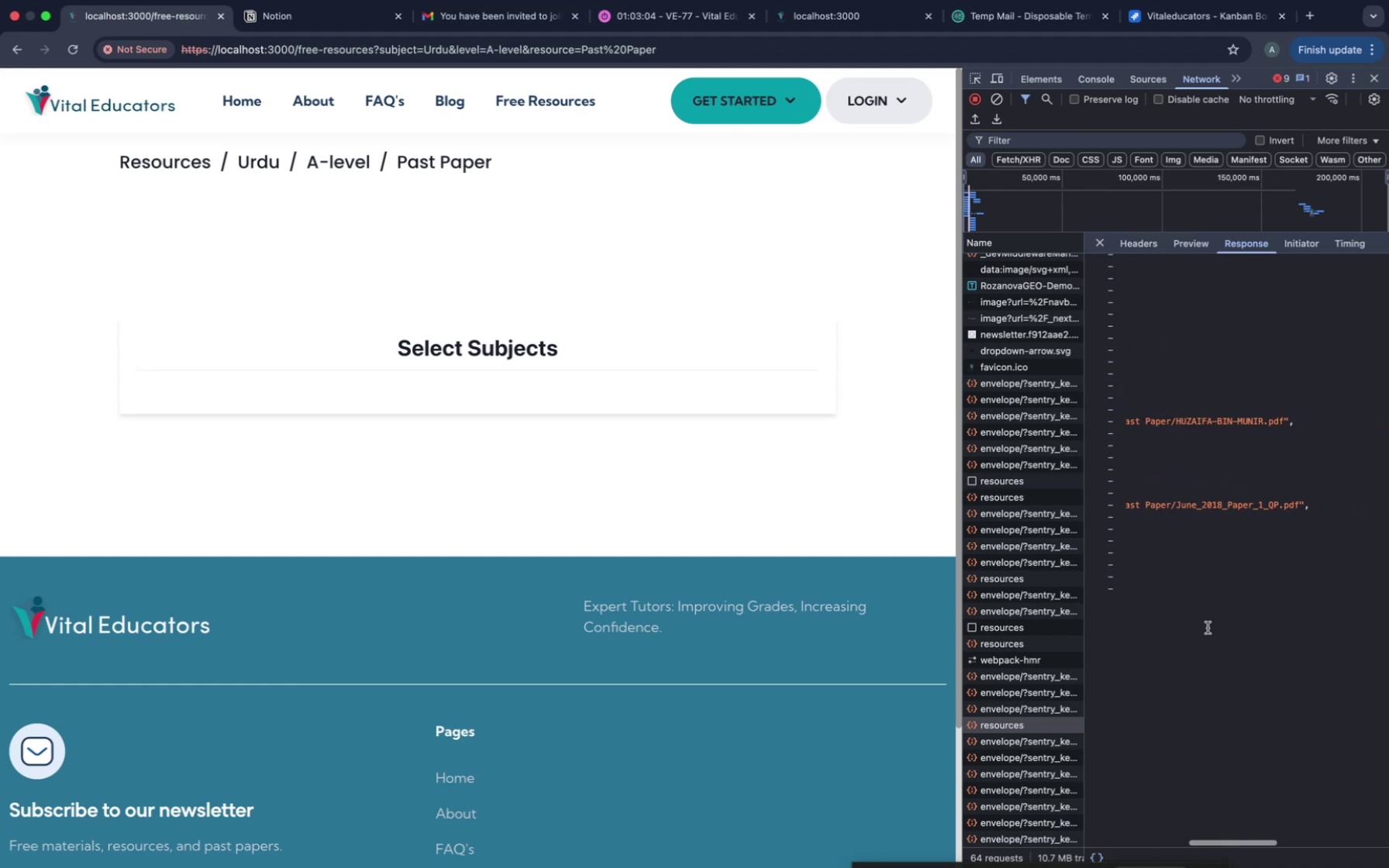 
scroll: coordinate [1208, 628], scroll_direction: up, amount: 18.0
 